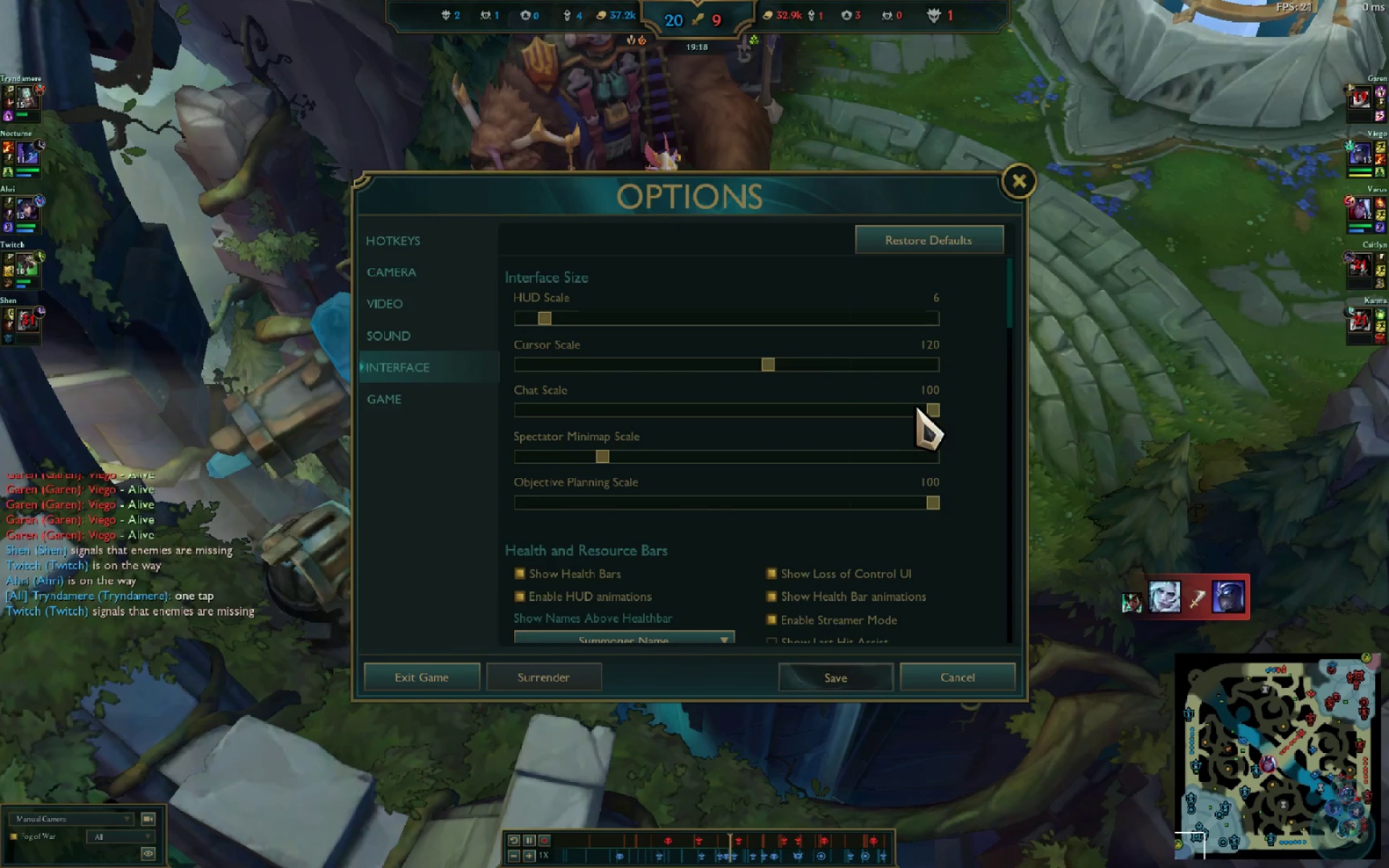 
left_click_drag(start_coordinate=[930, 409], to_coordinate=[508, 403])
 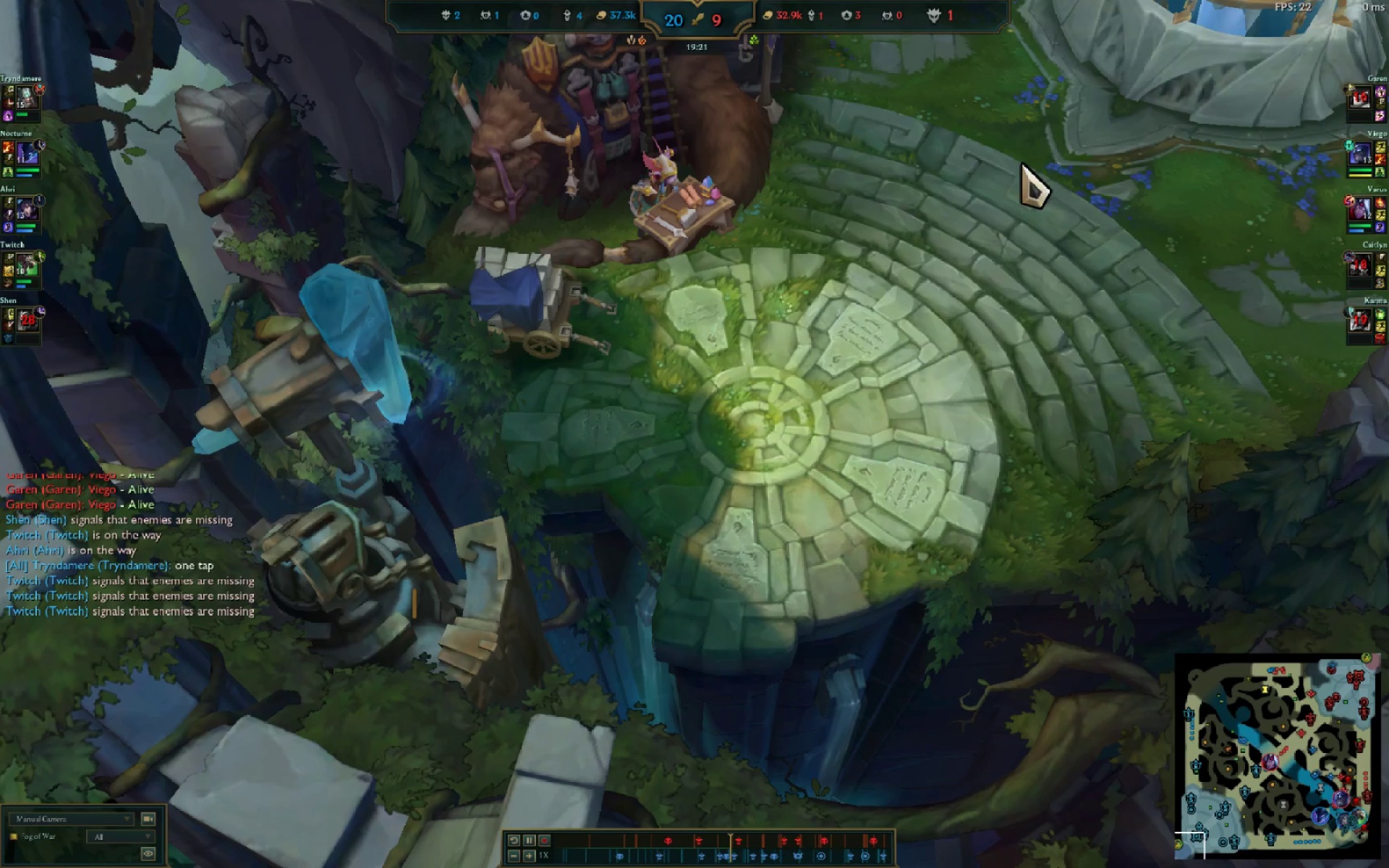 
key(Space)
 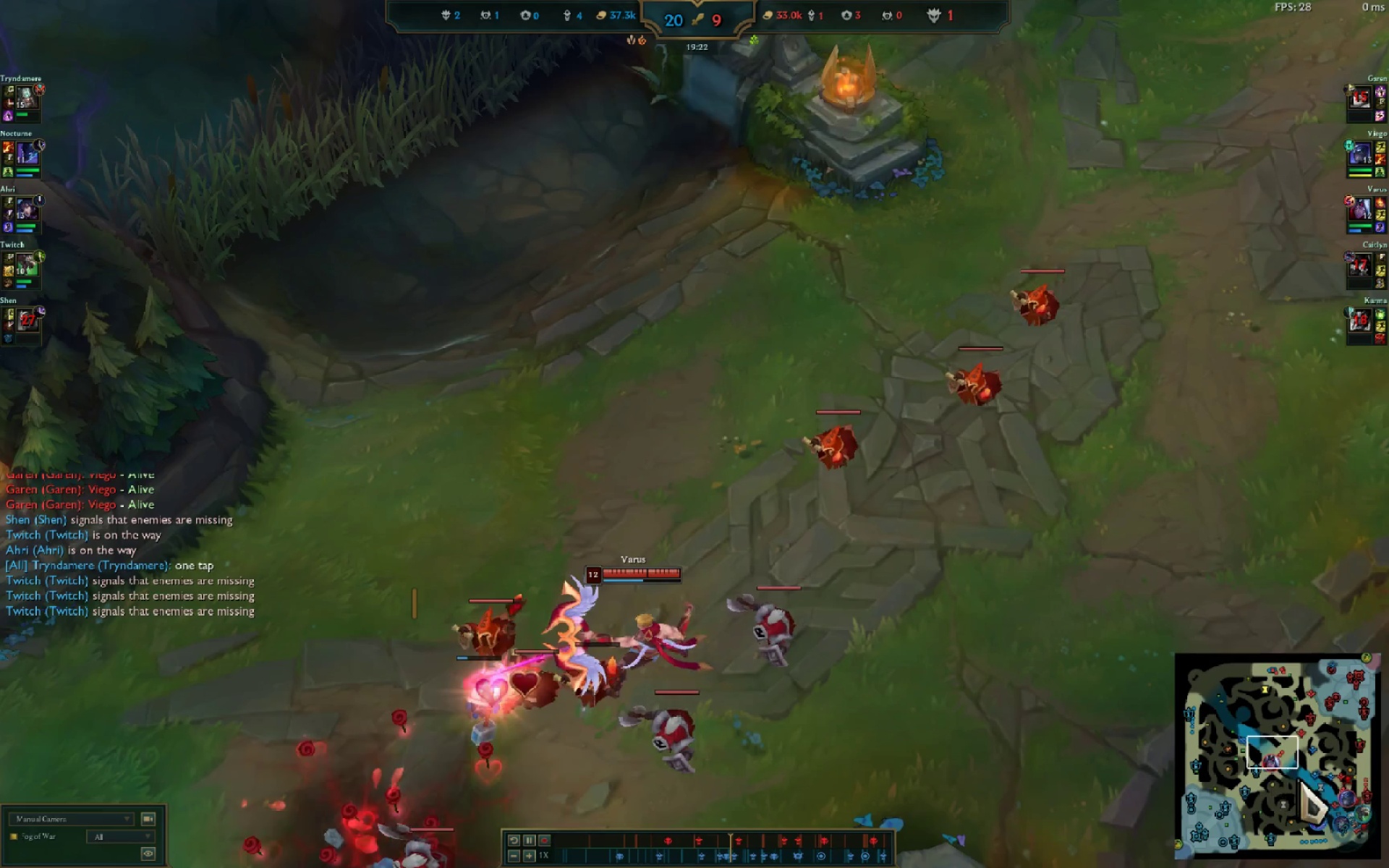 
double_click([1349, 820])
 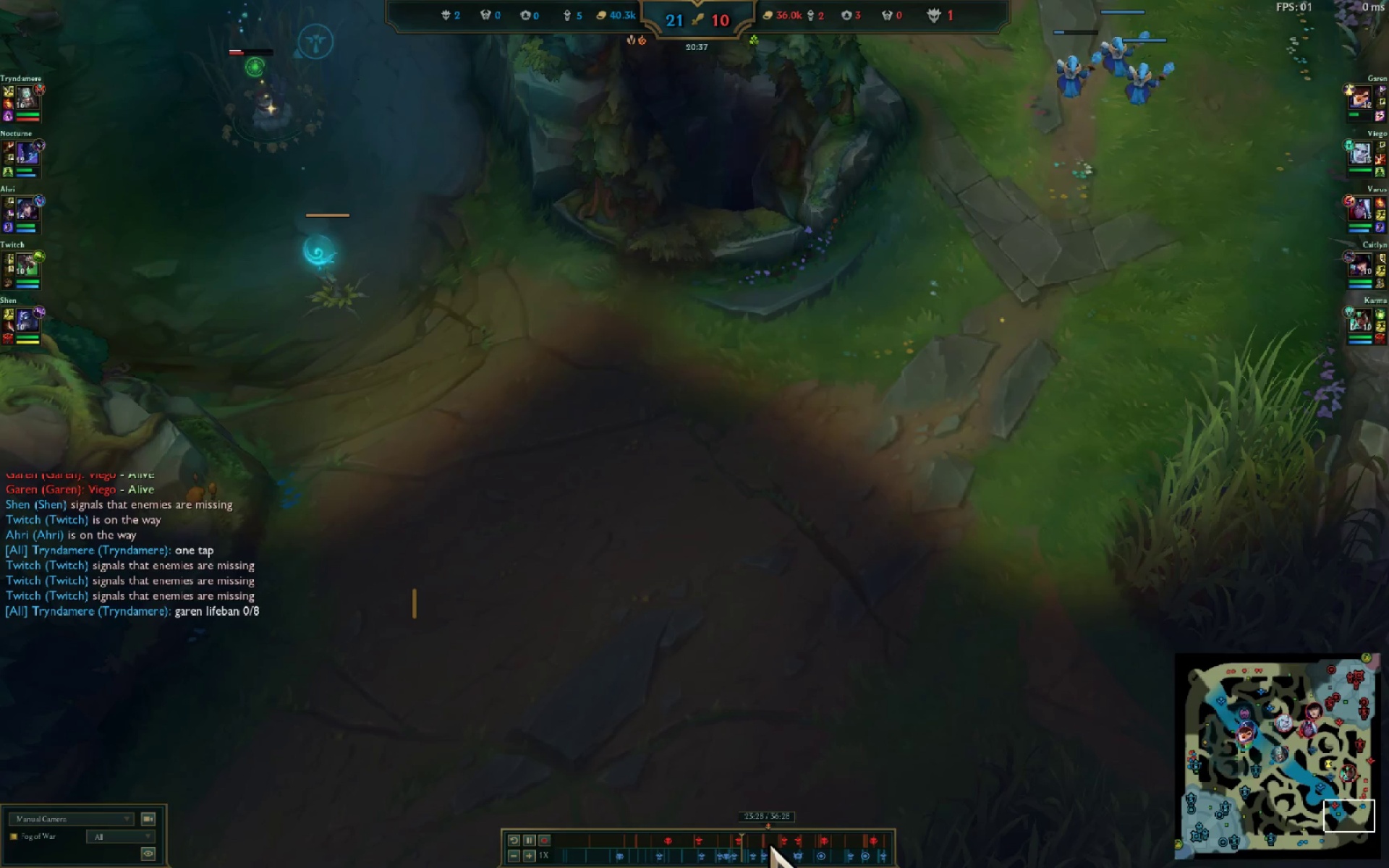 
mouse_move([786, 851])
 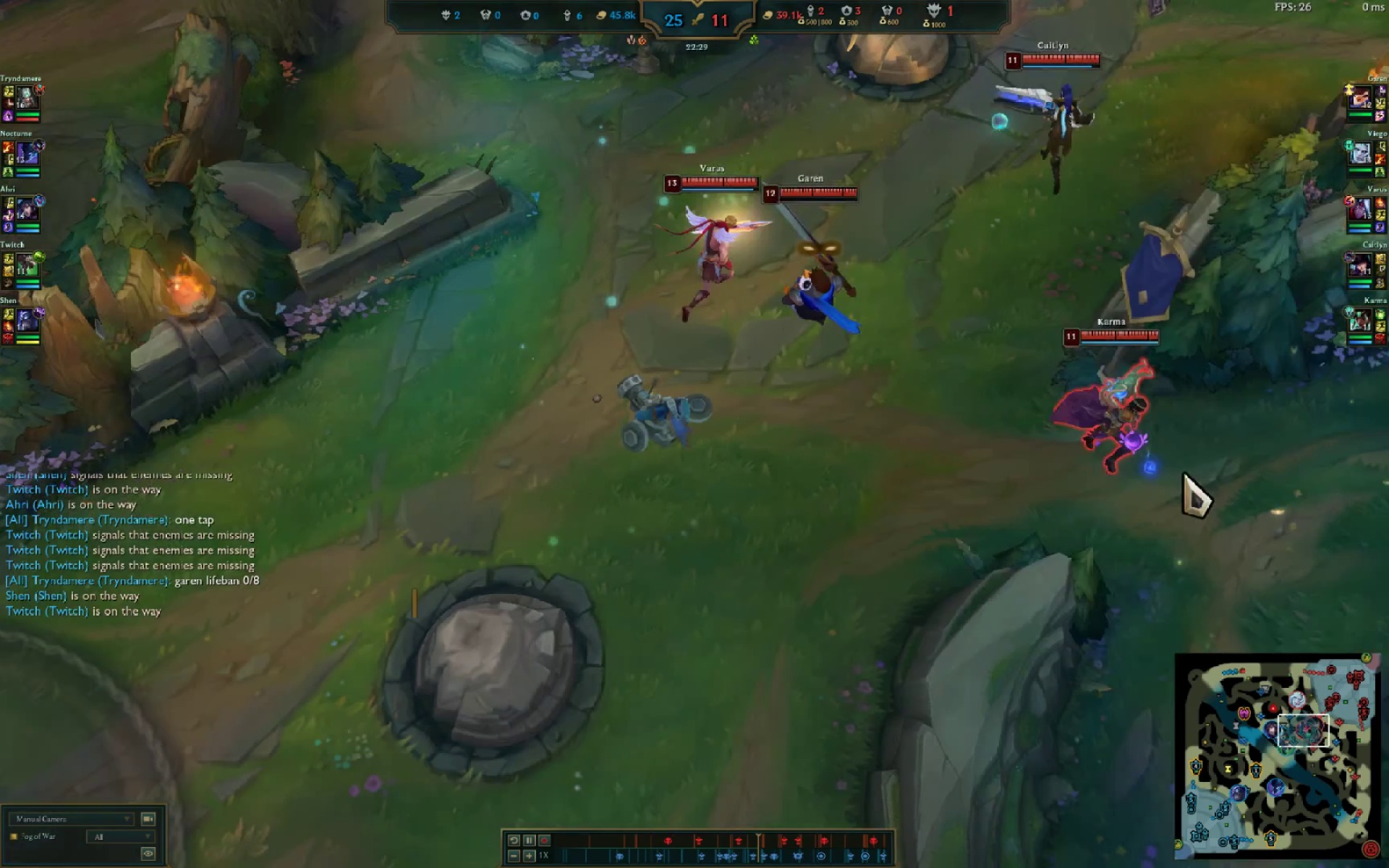 
key(Escape)
 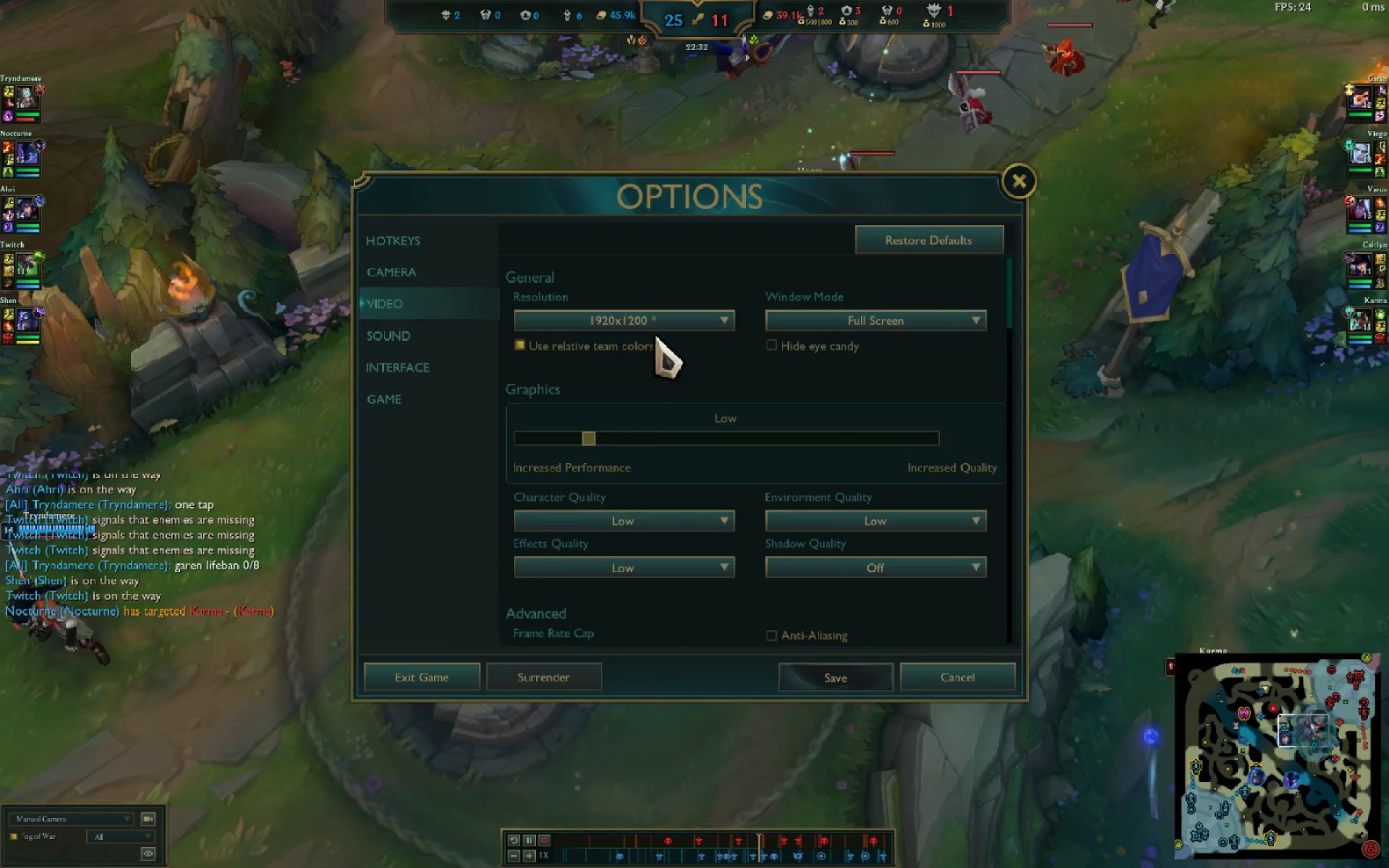 
left_click([520, 438])
 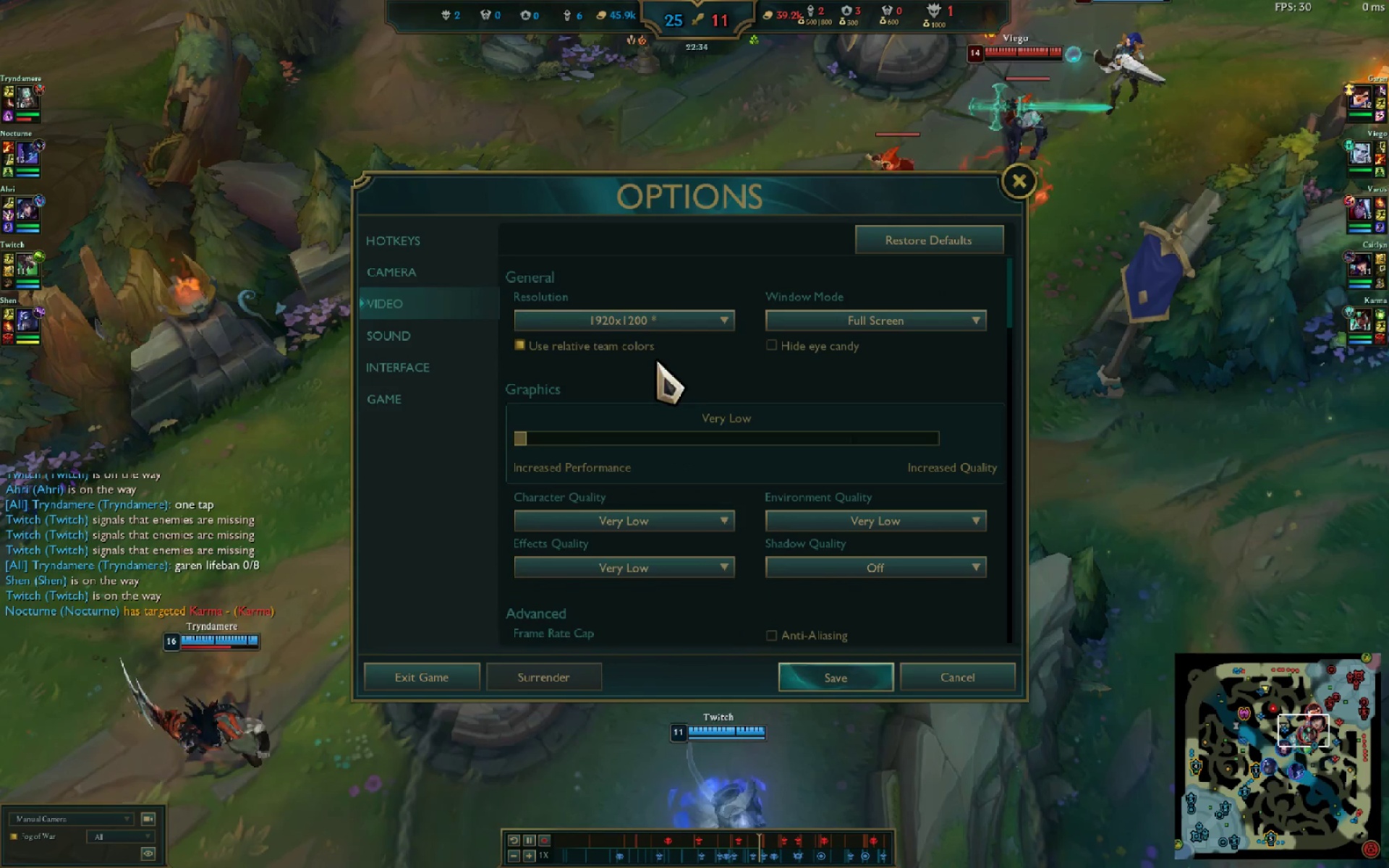 
left_click([656, 316])
 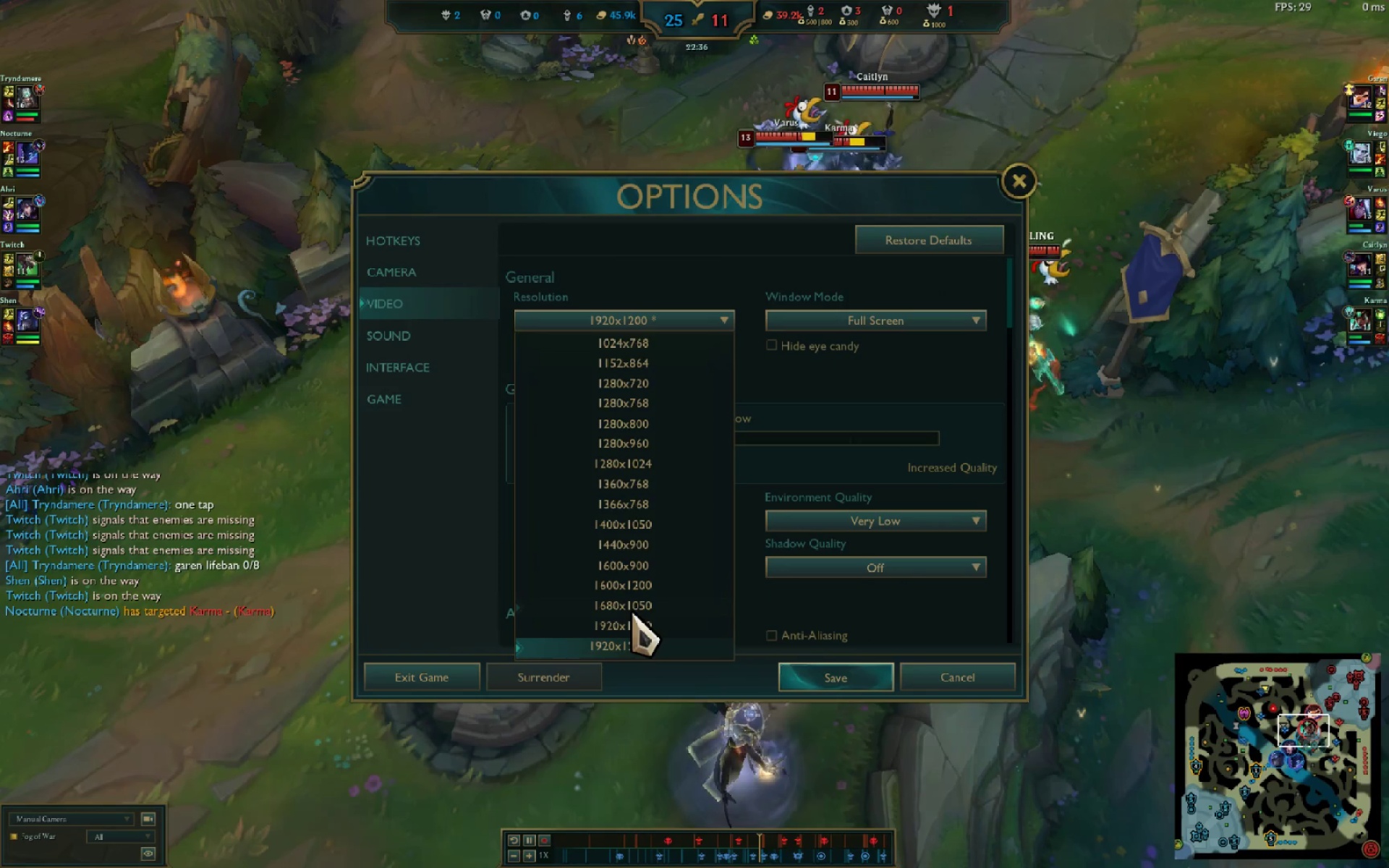 
key(Escape)
 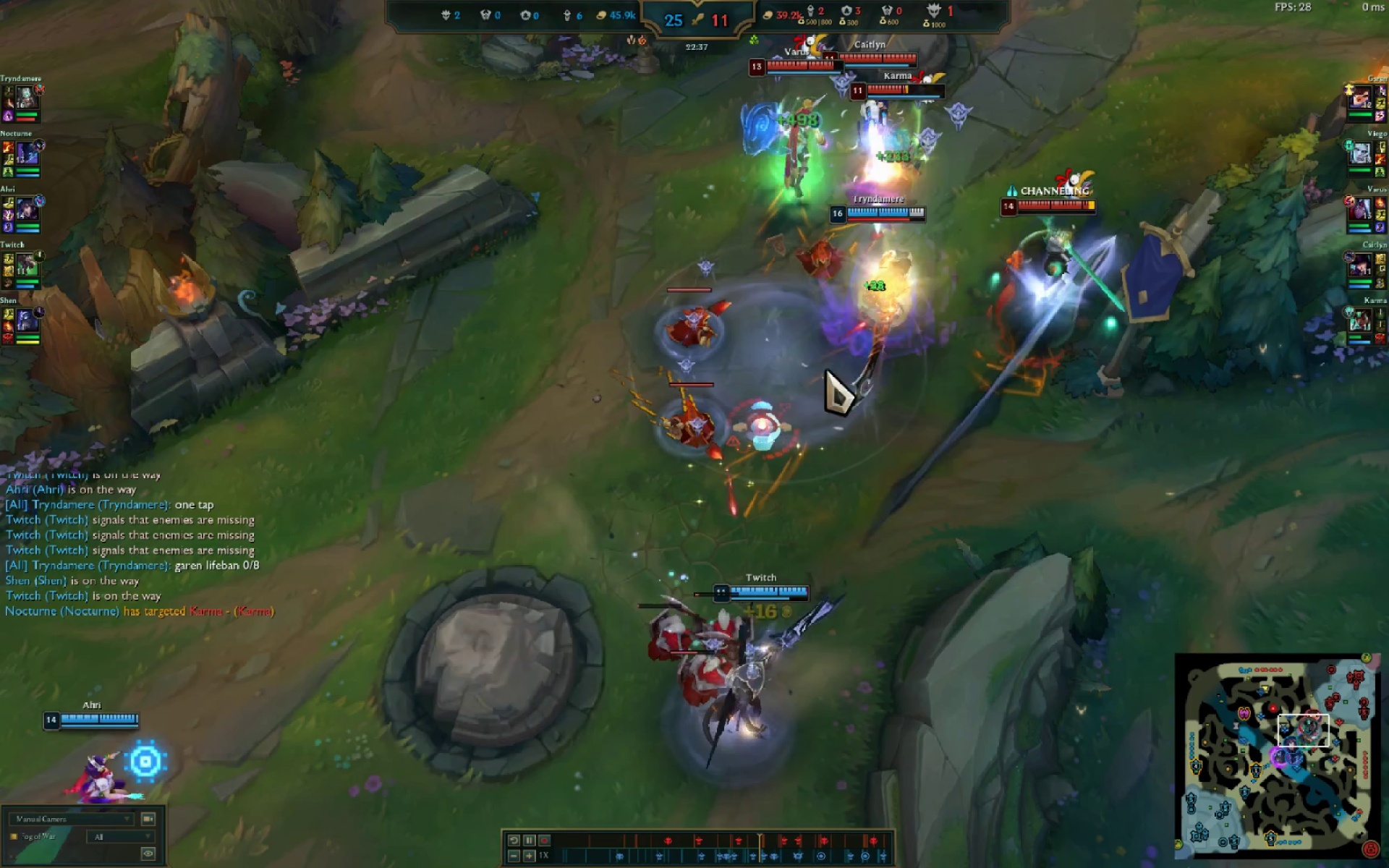 
key(Escape)
 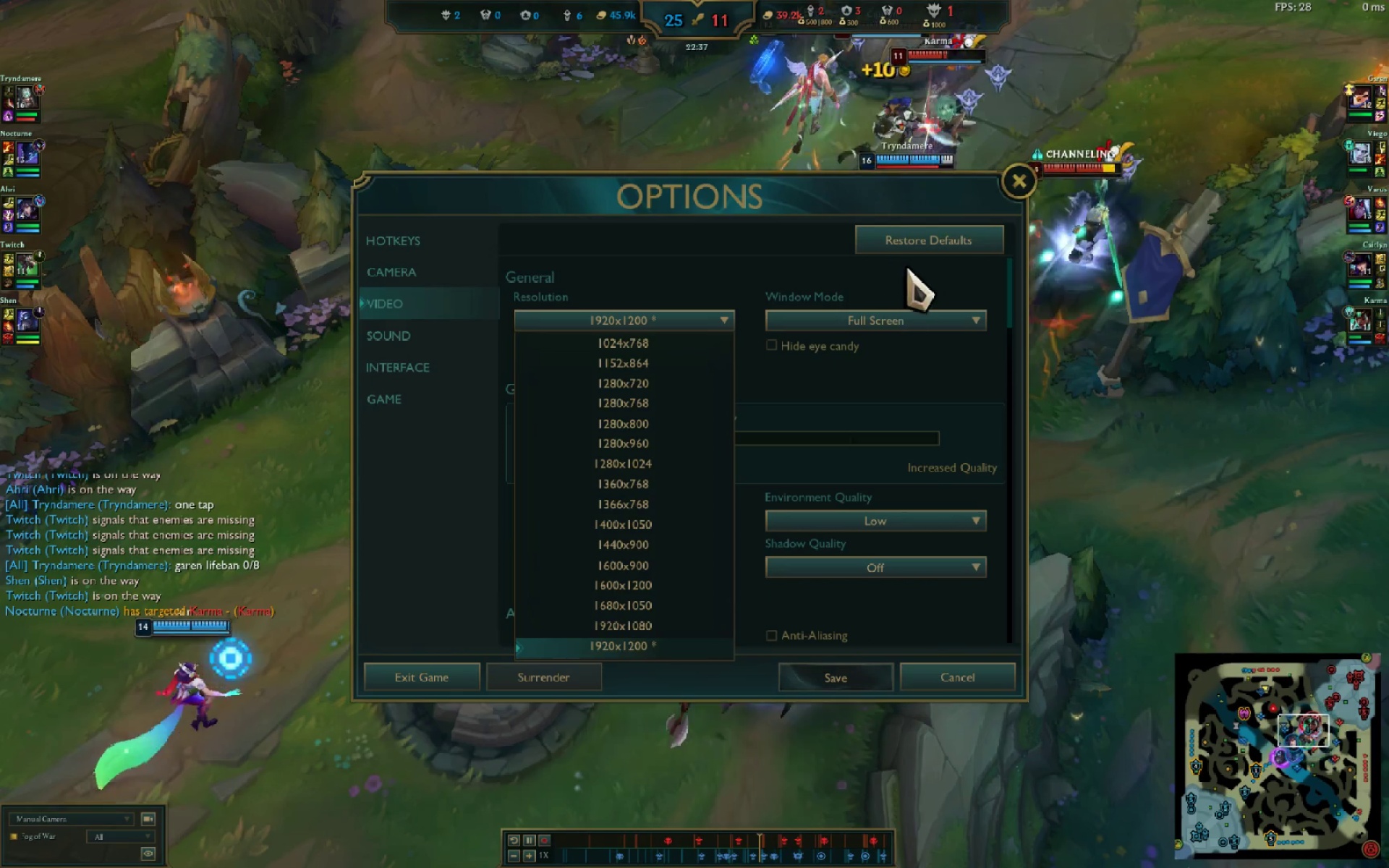 
left_click([917, 249])
 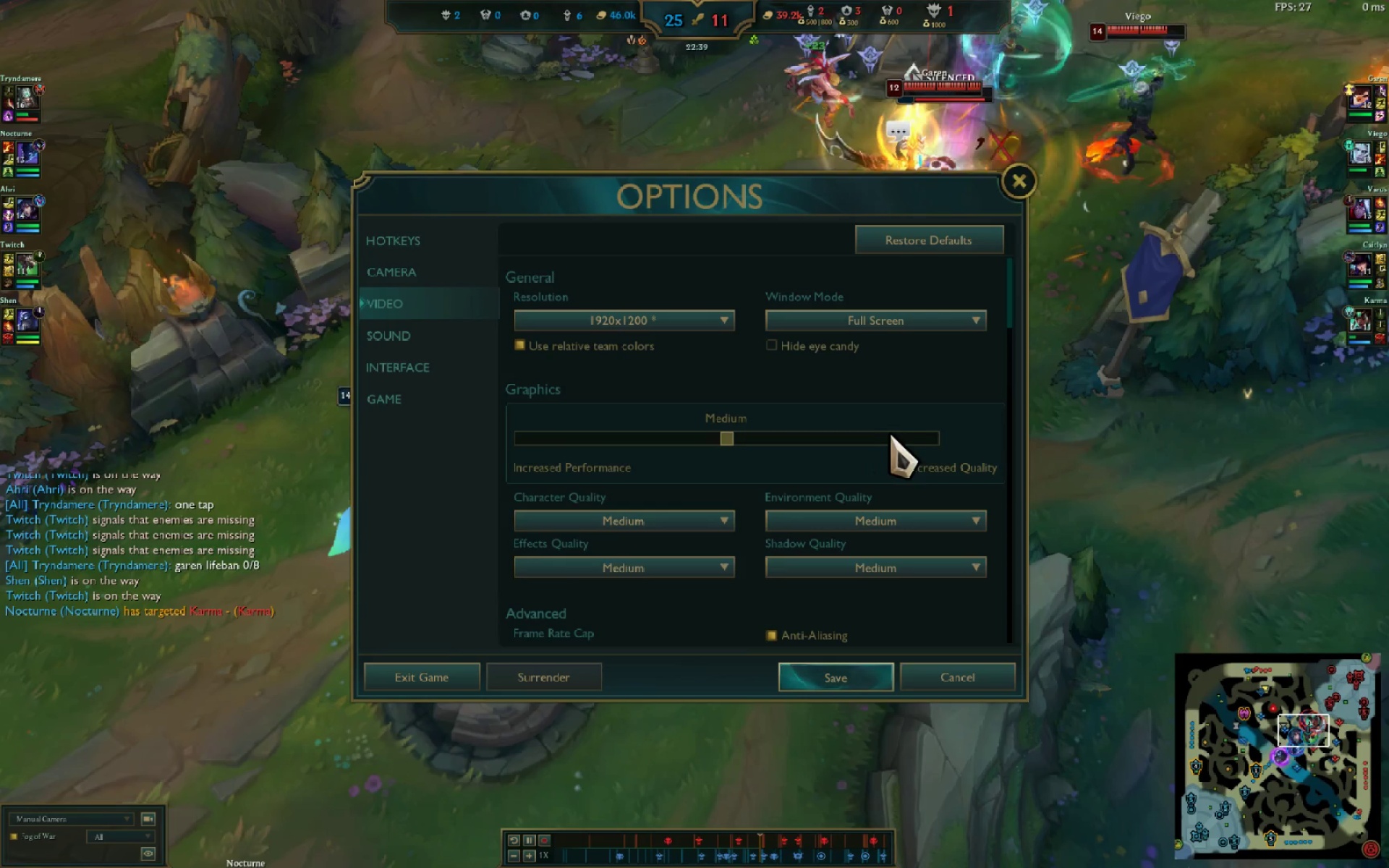 
left_click([917, 433])
 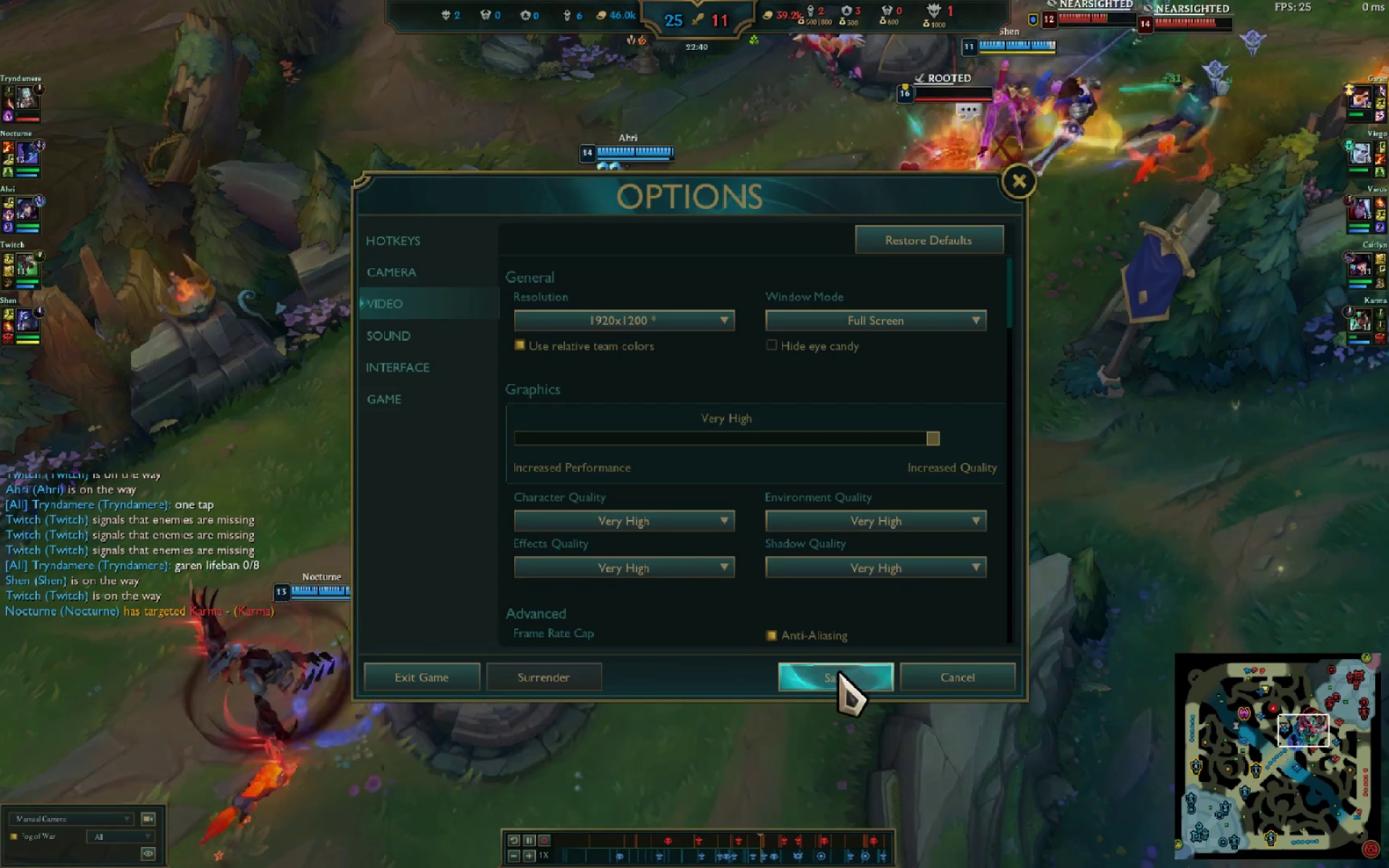 
left_click([780, 642])
 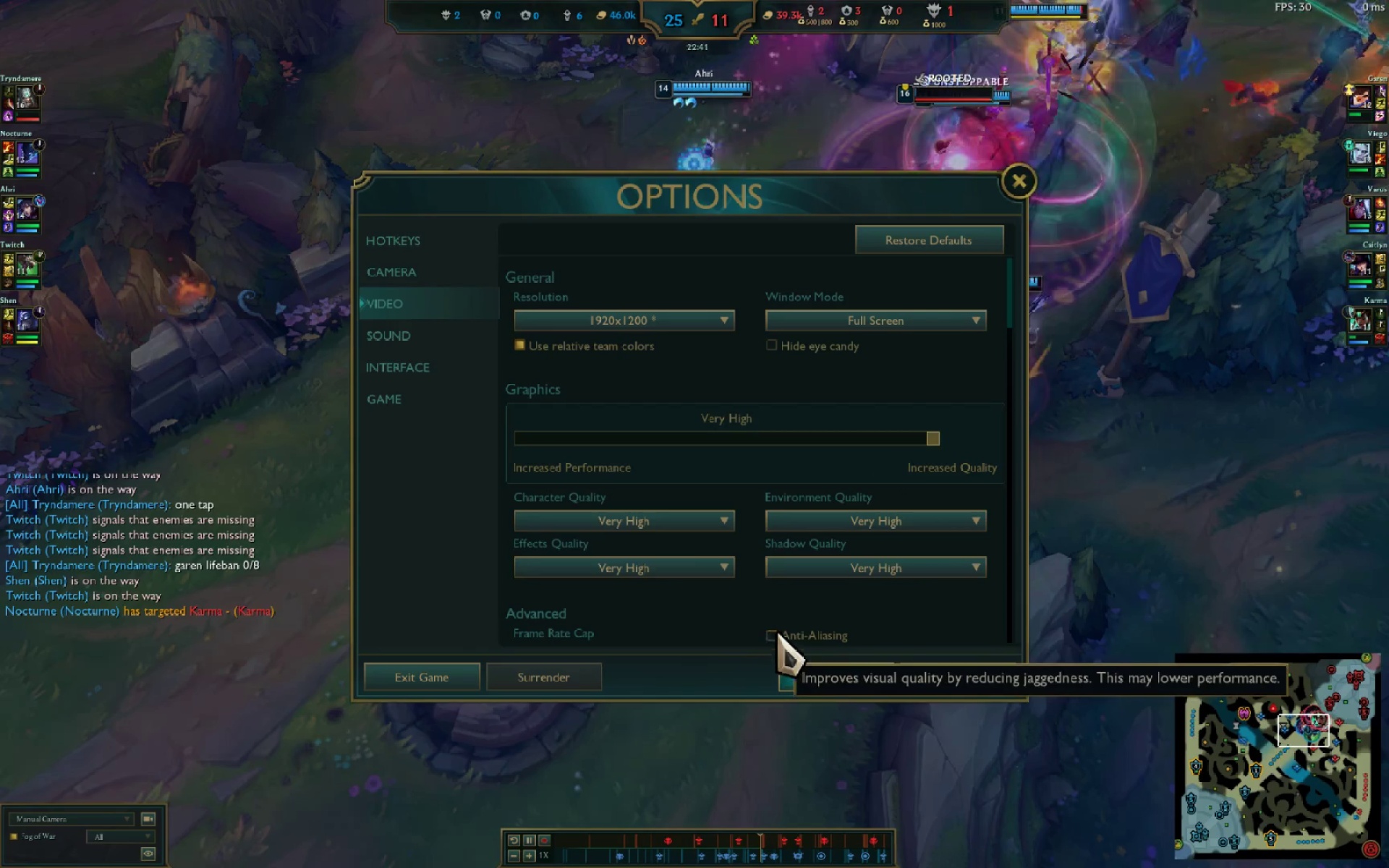 
scroll: coordinate [807, 604], scroll_direction: down, amount: 2.0
 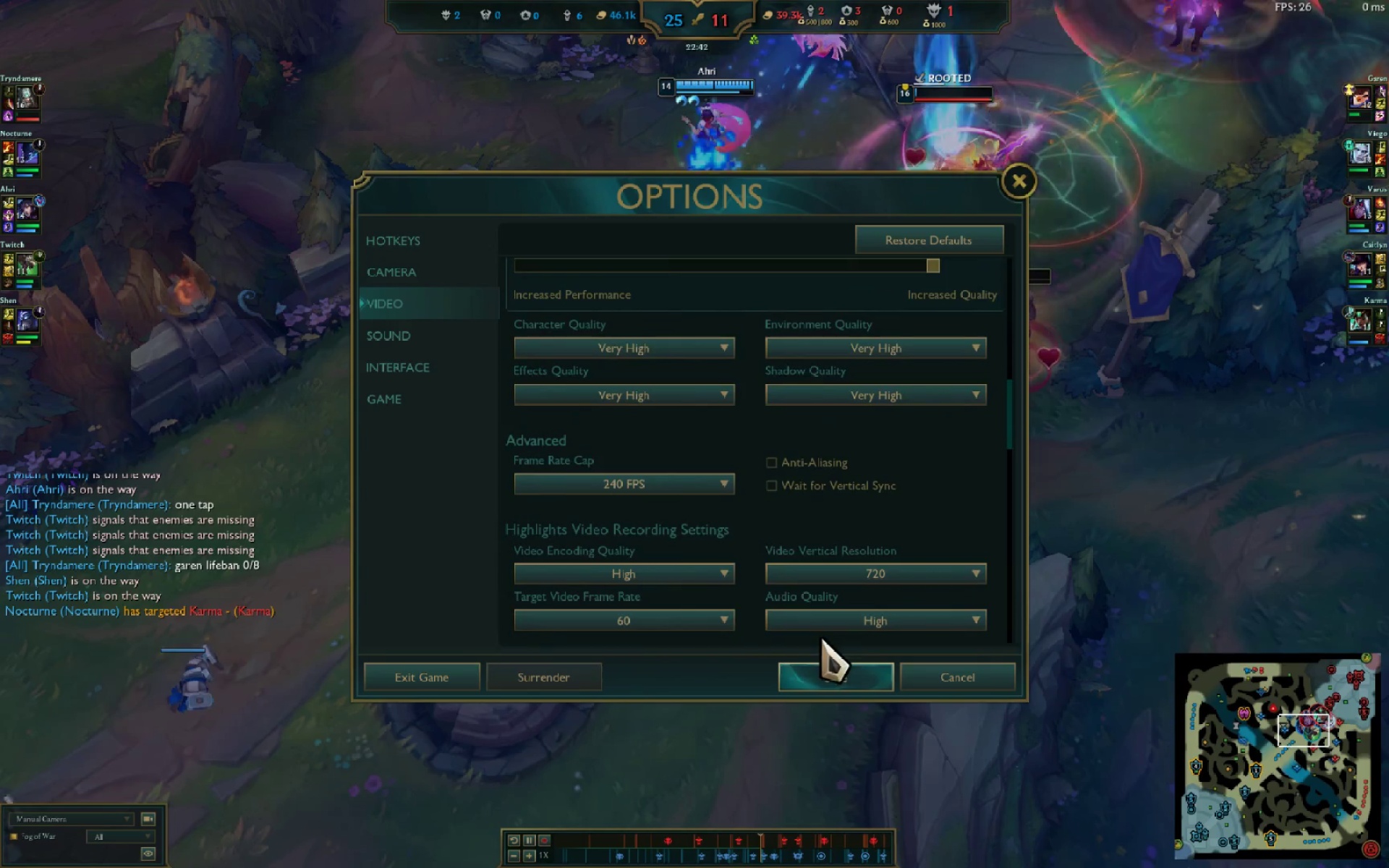 
left_click([640, 480])
 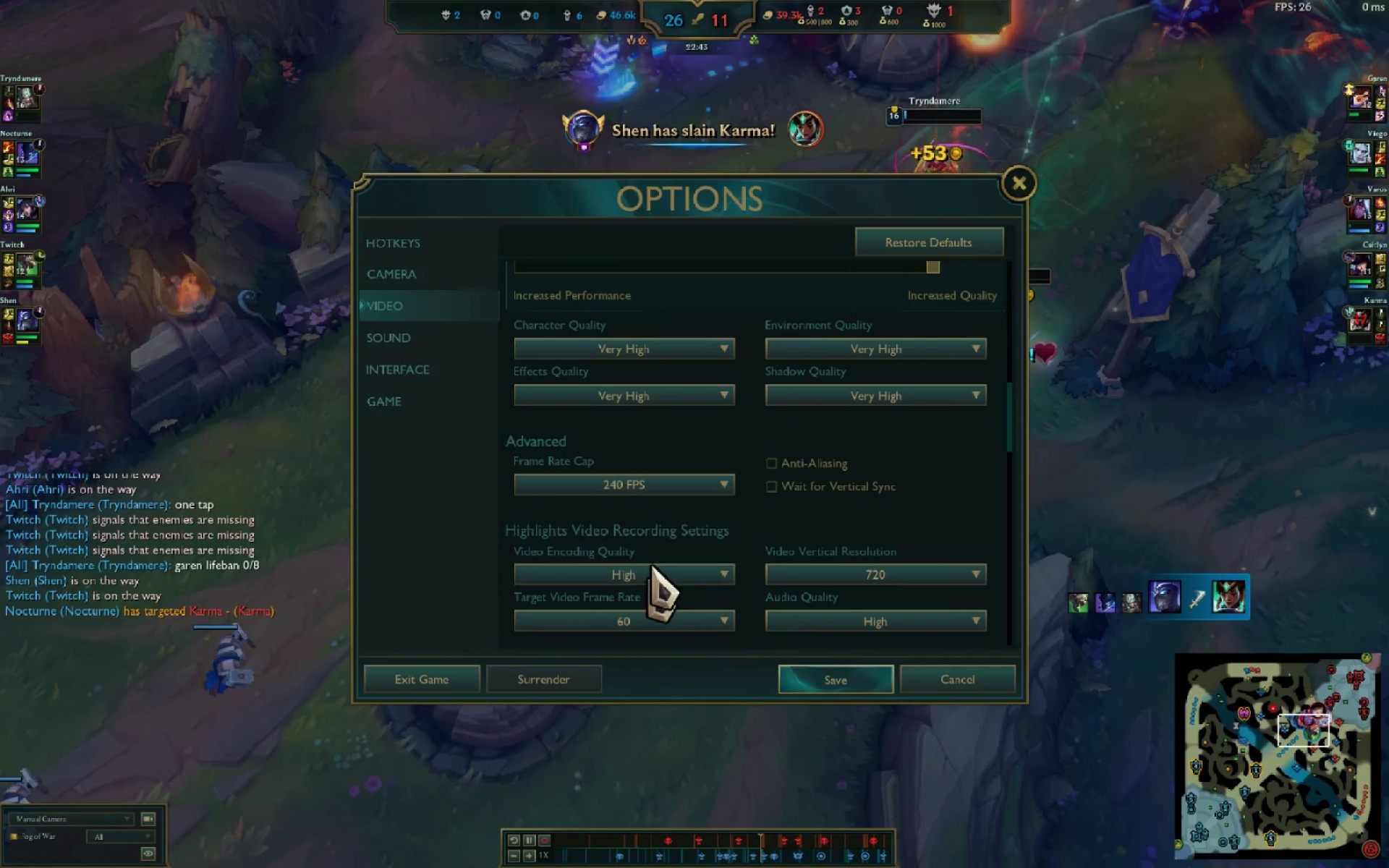 
left_click([653, 491])
 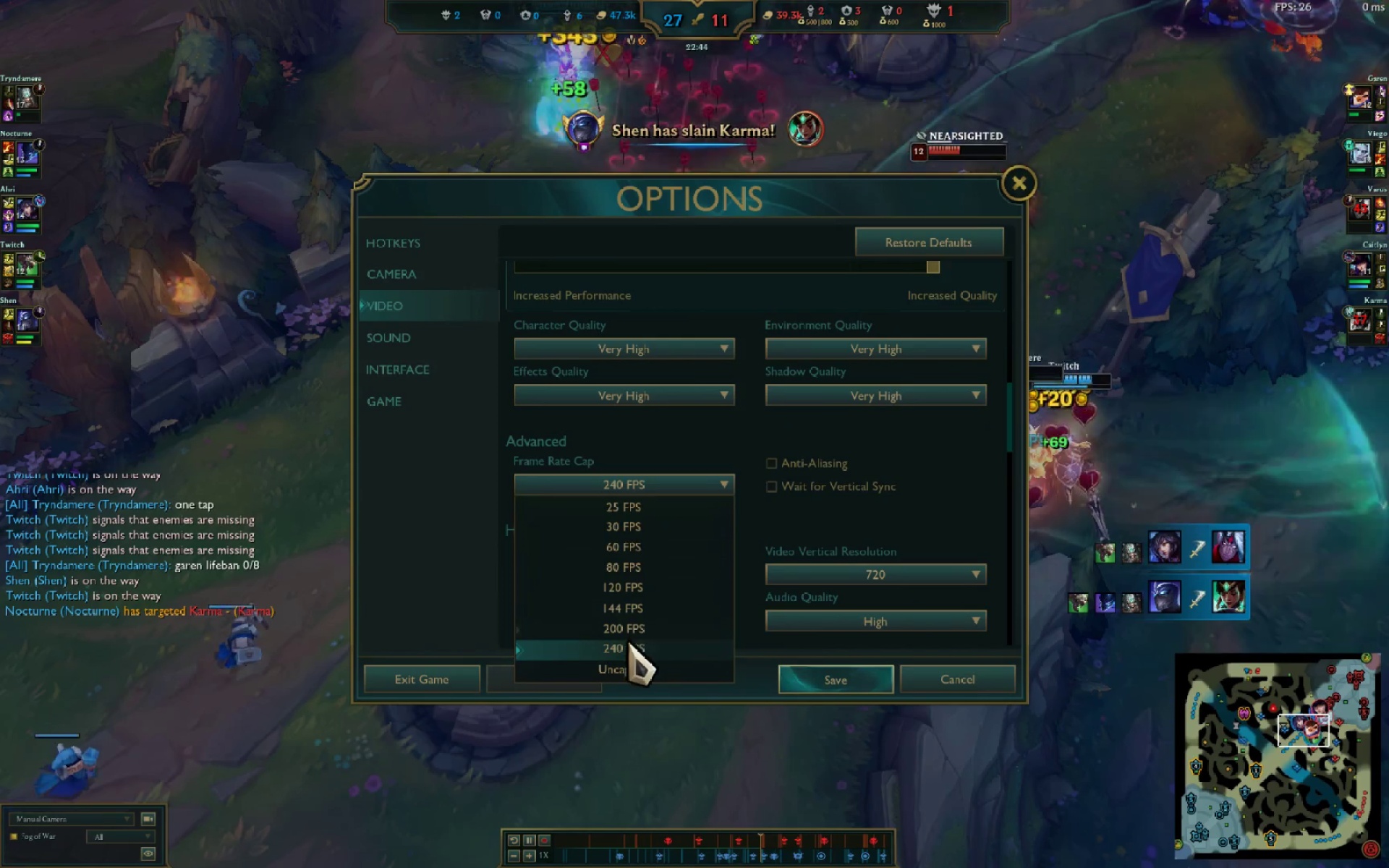 
left_click([626, 660])
 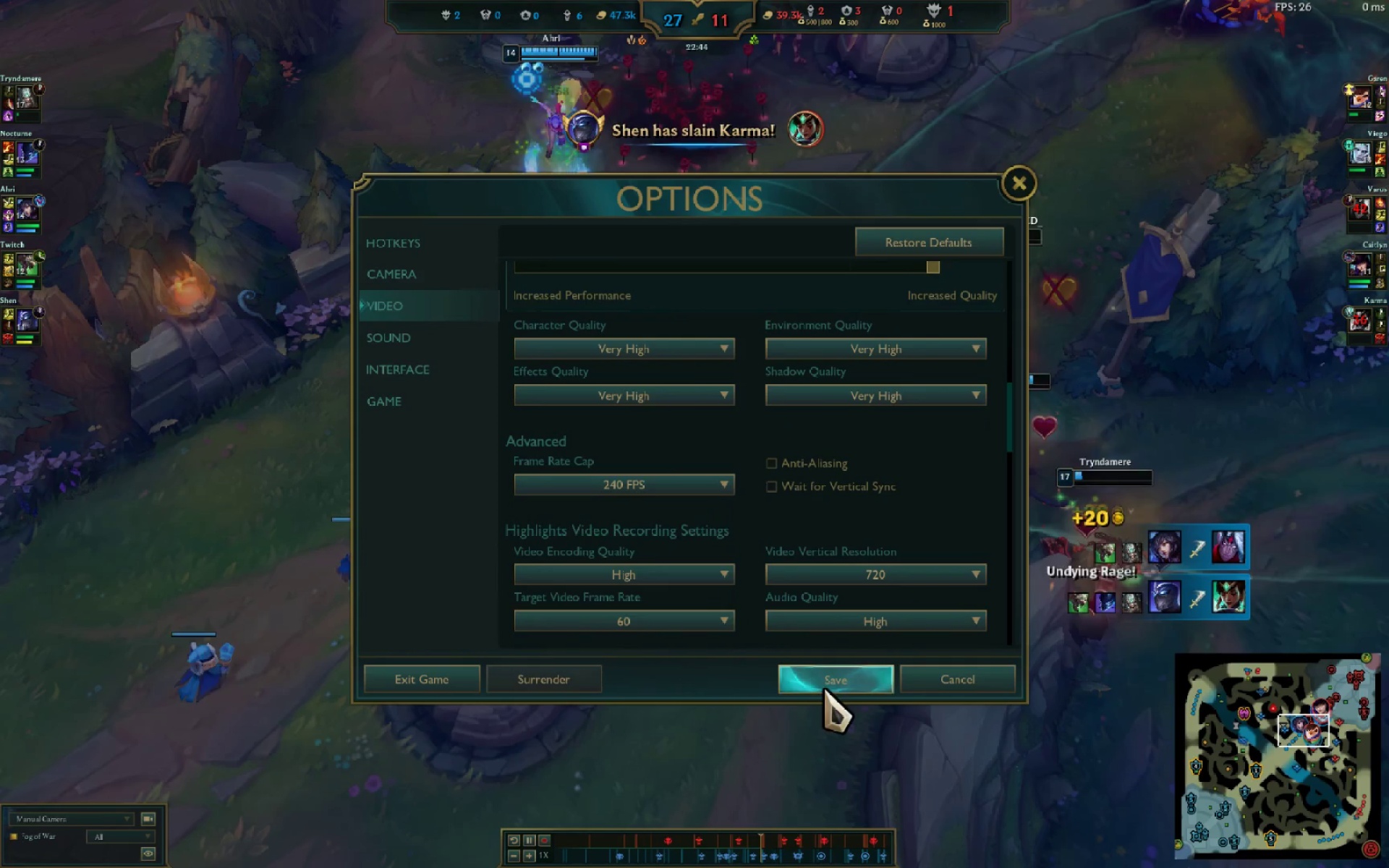 
left_click([835, 686])
 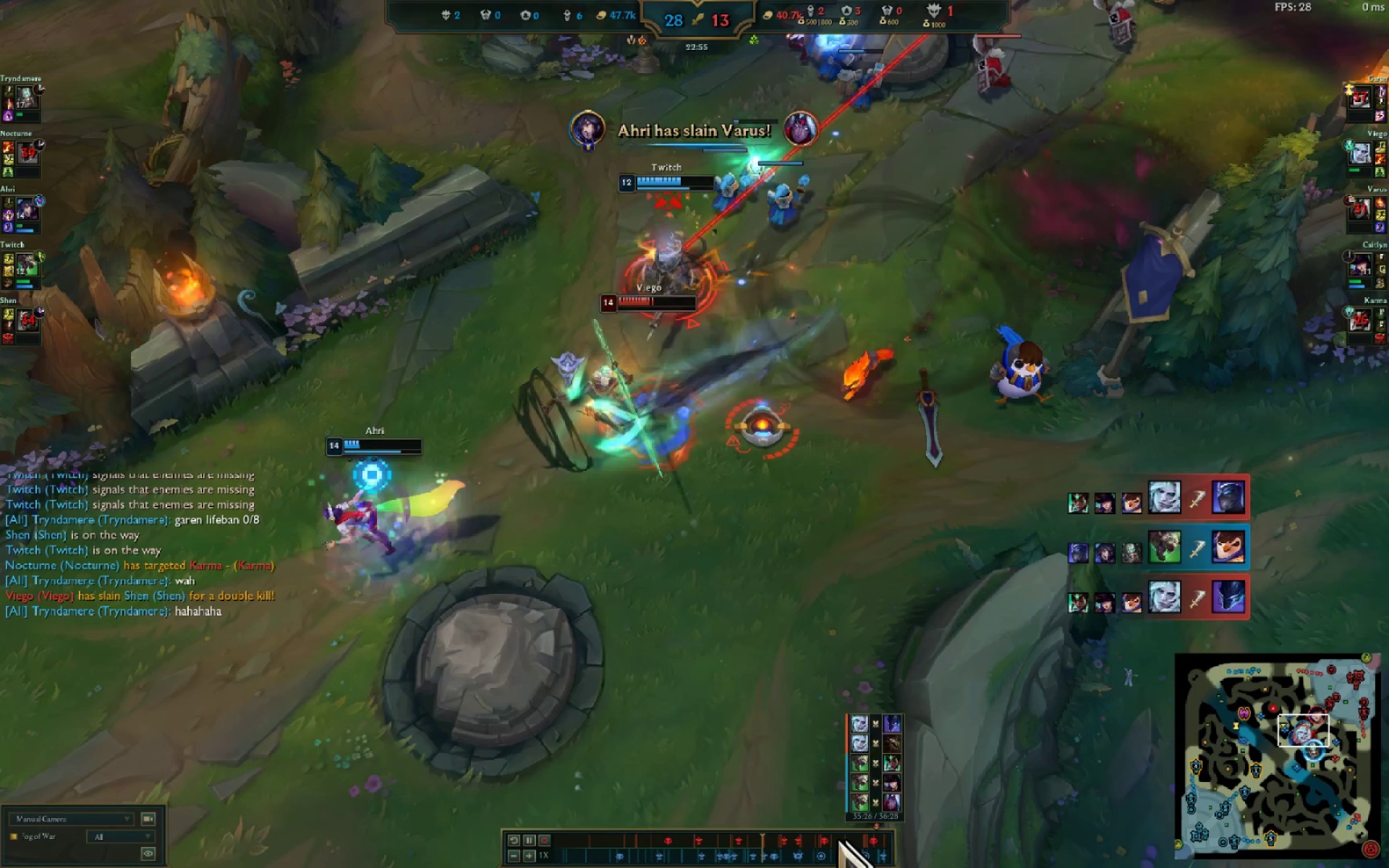 
wait(15.27)
 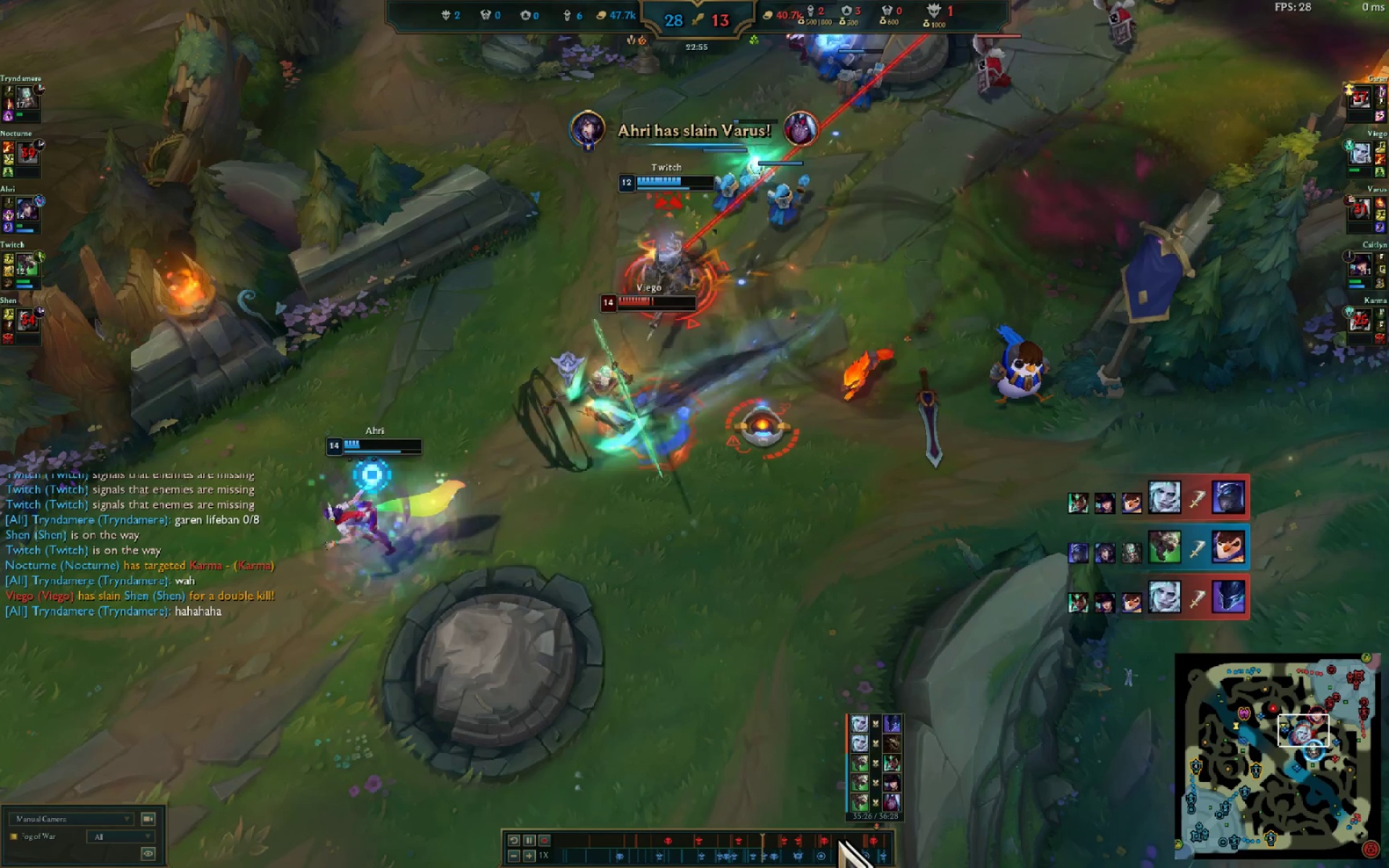 
double_click([1353, 739])
 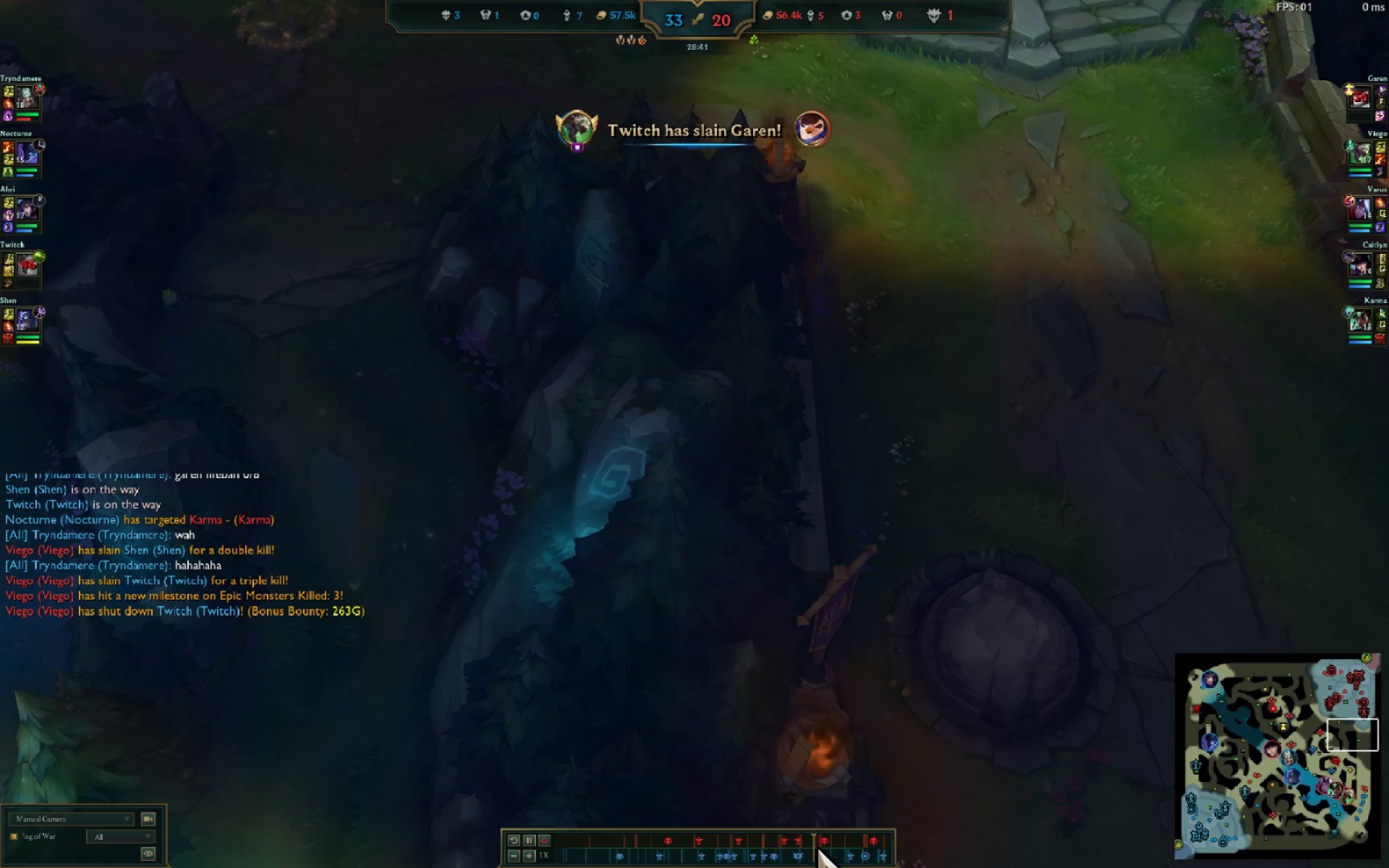 
double_click([1325, 791])
 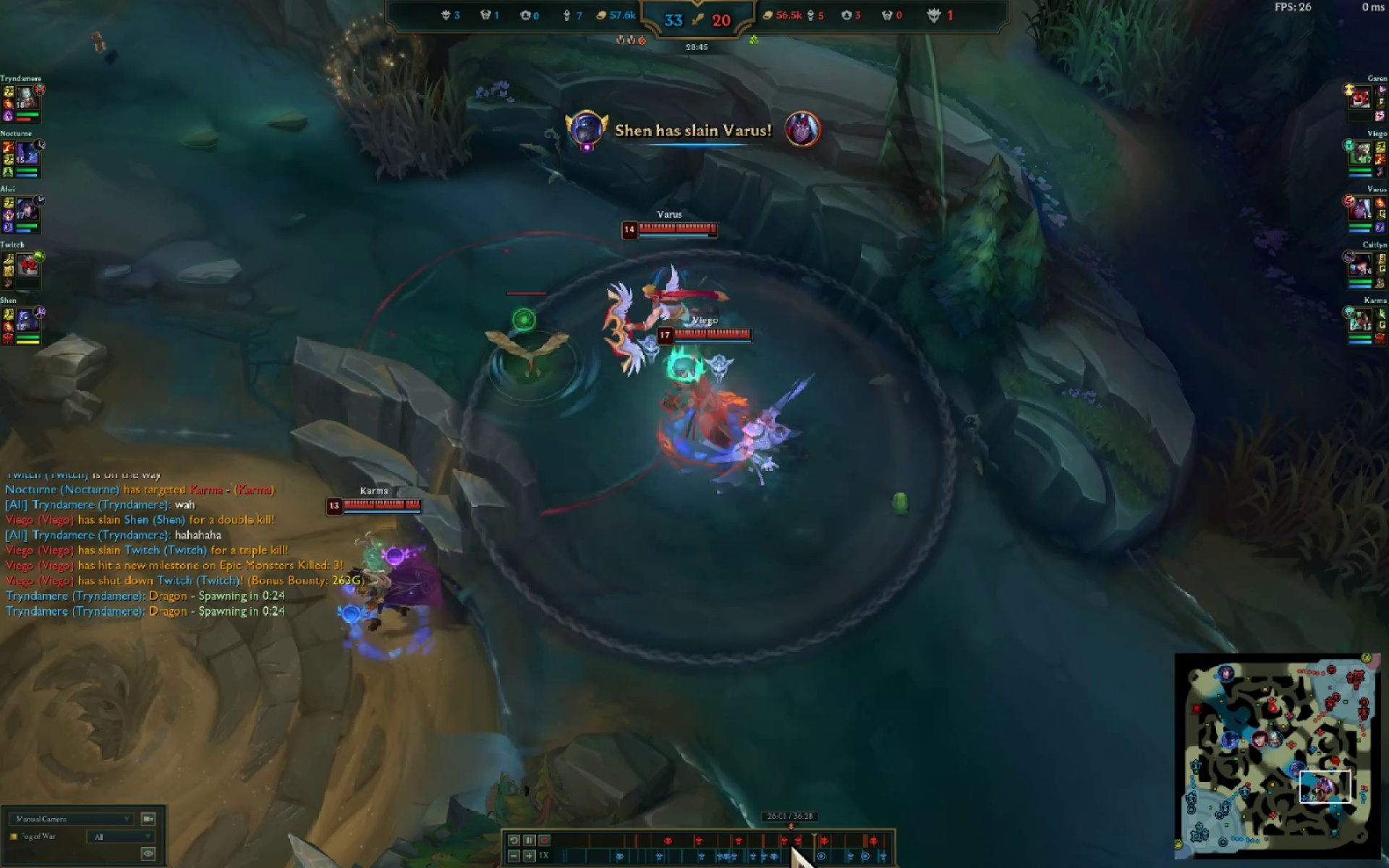 
left_click([795, 852])
 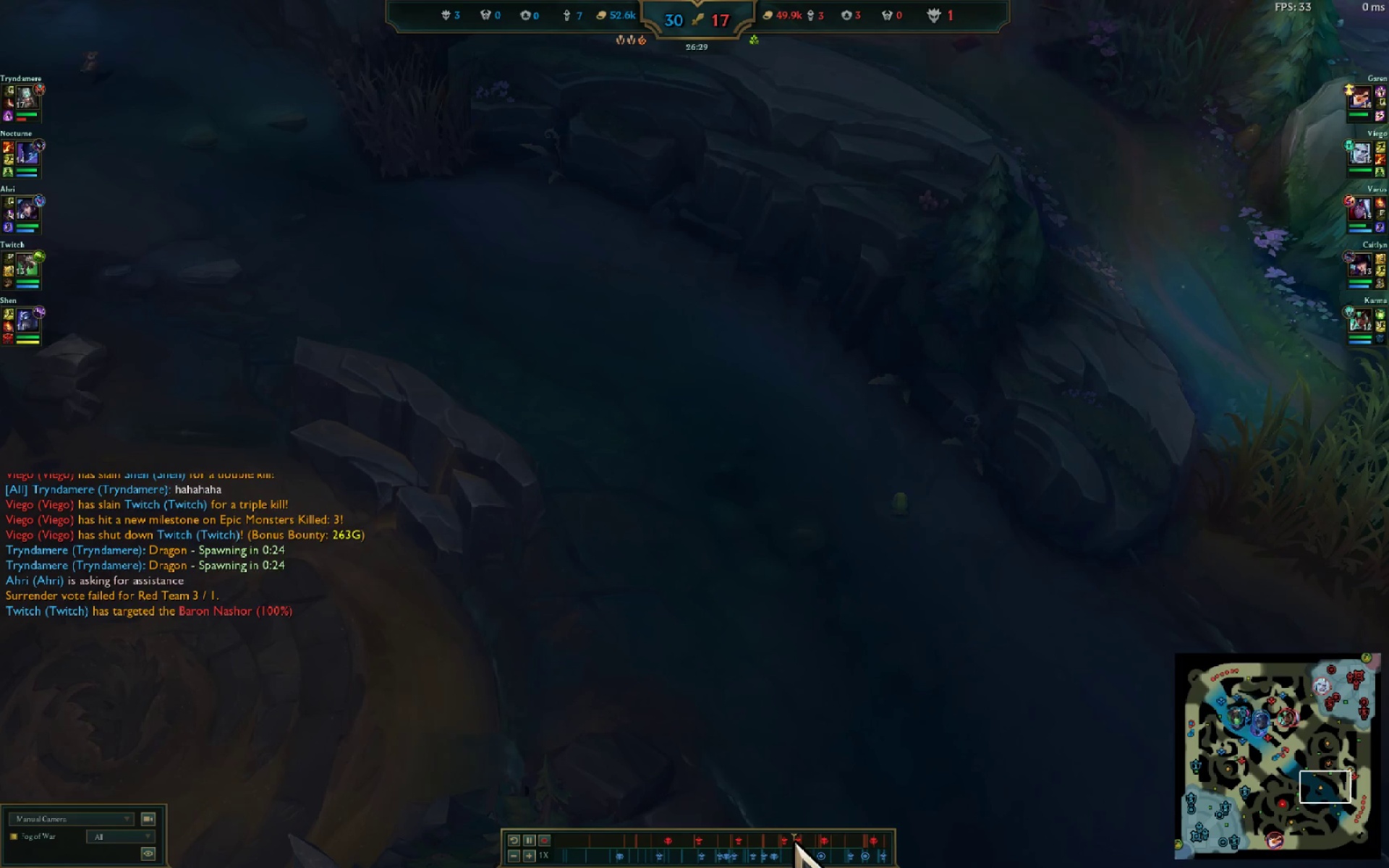 
wait(9.12)
 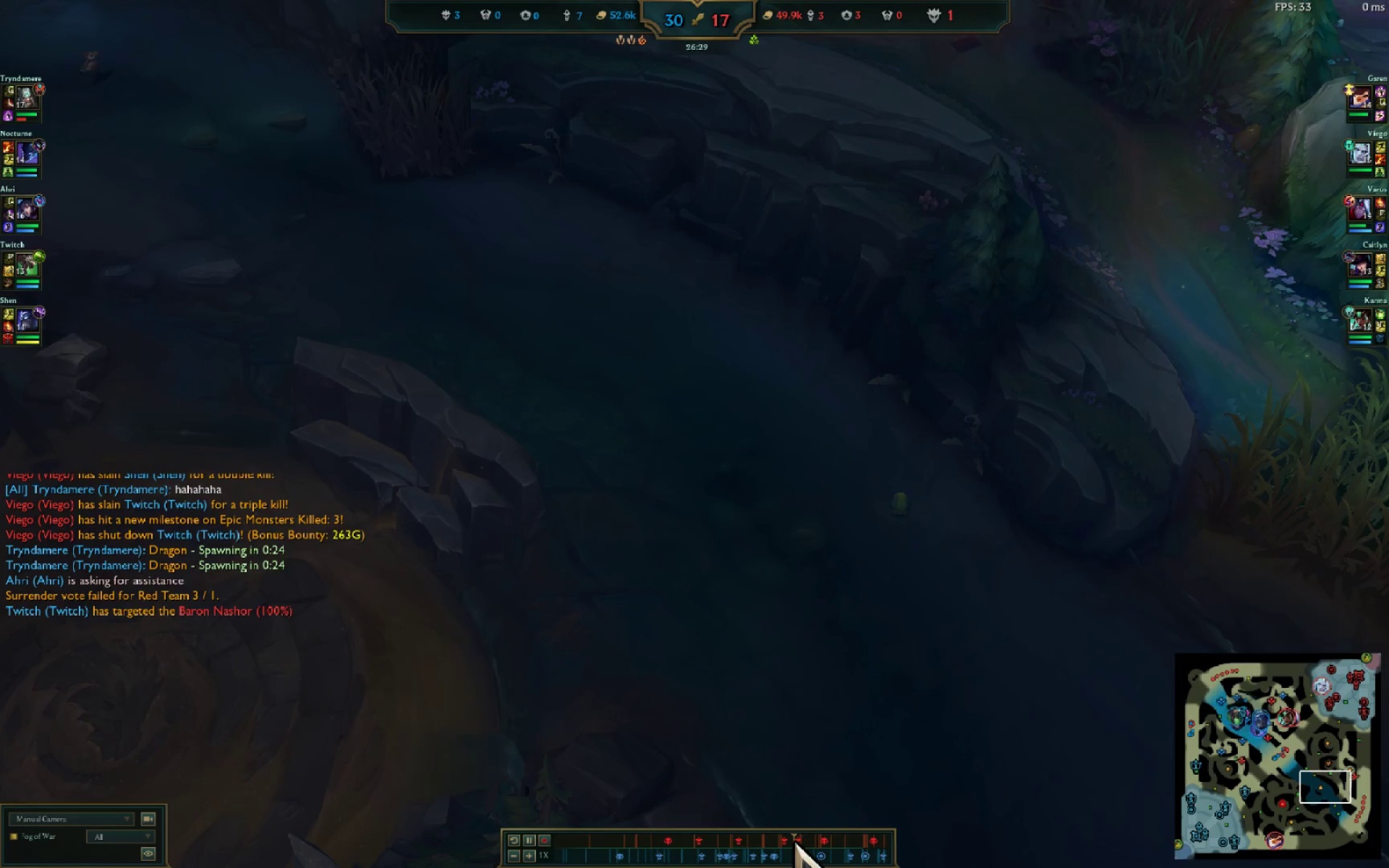 
key(Space)
 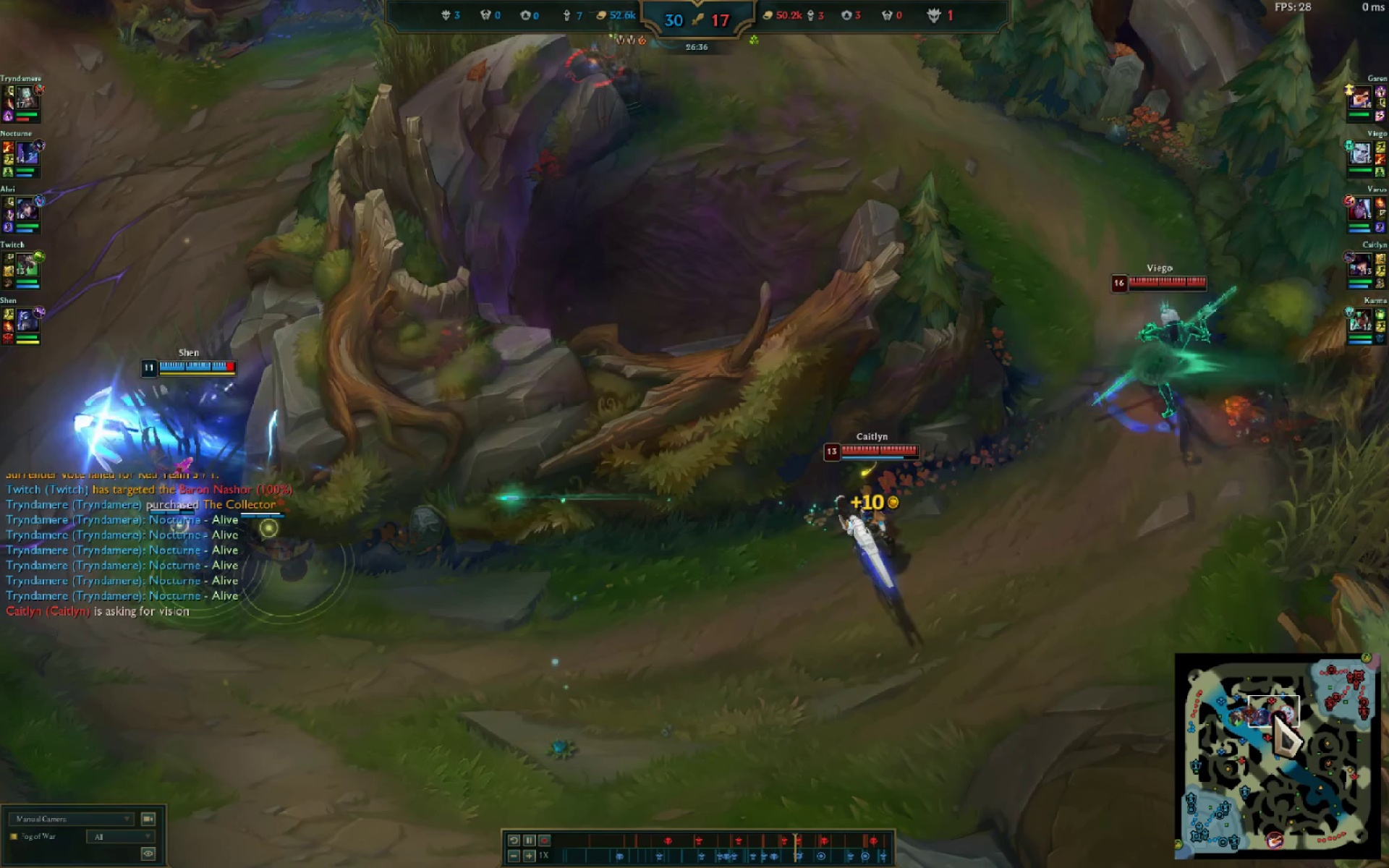 
mouse_move([1240, 694])
 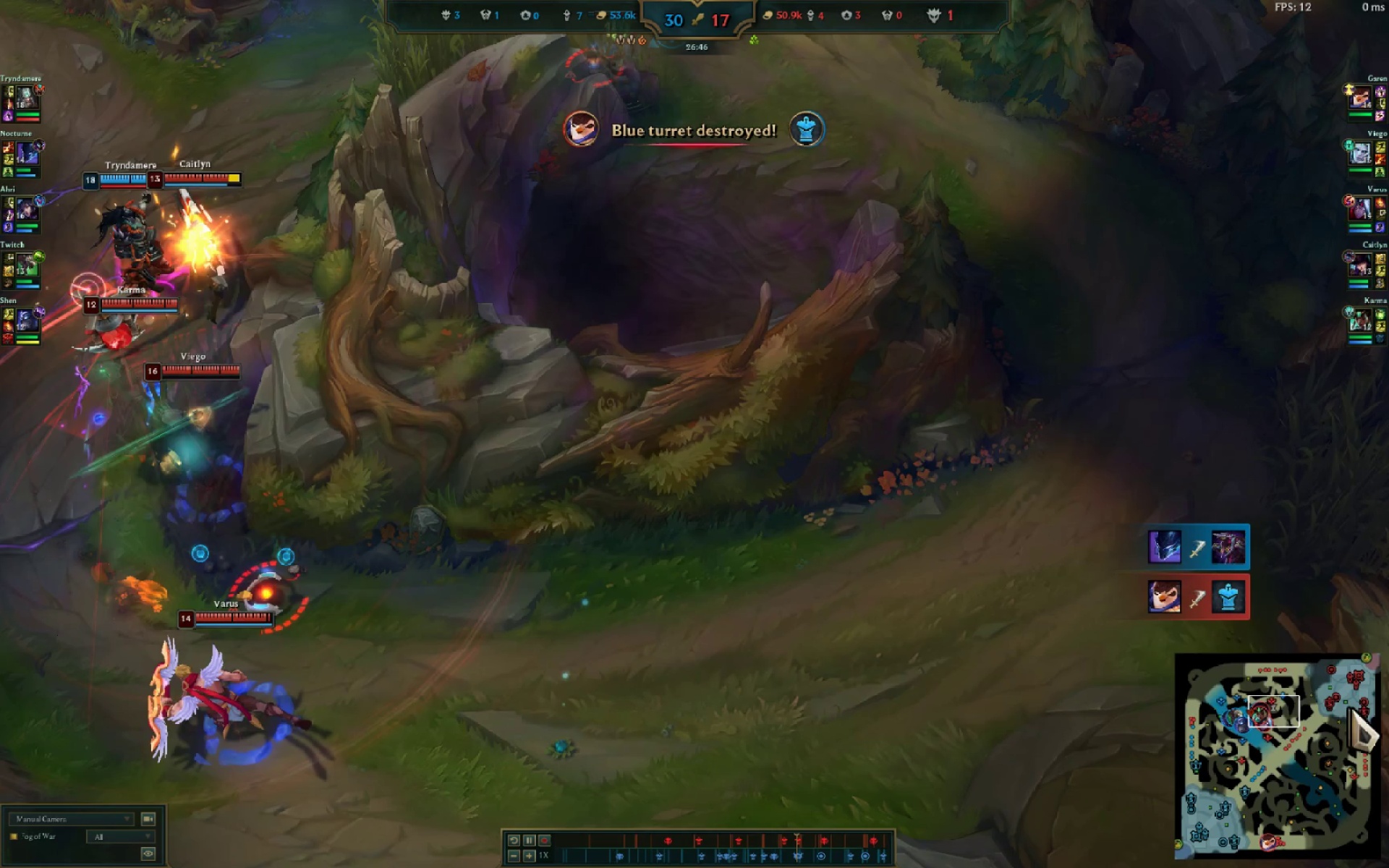 
wait(12.51)
 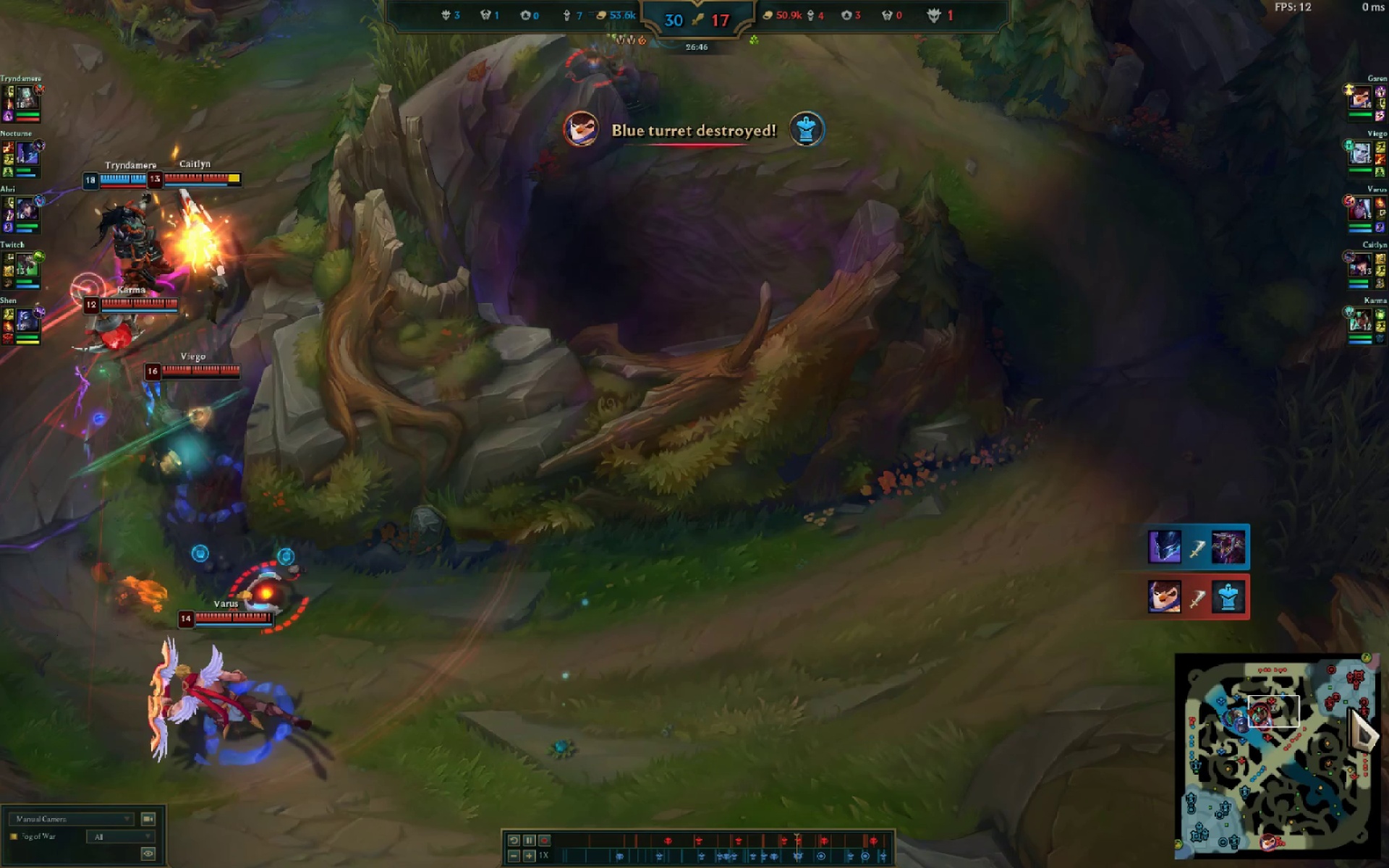 
mouse_move([1226, 679])
 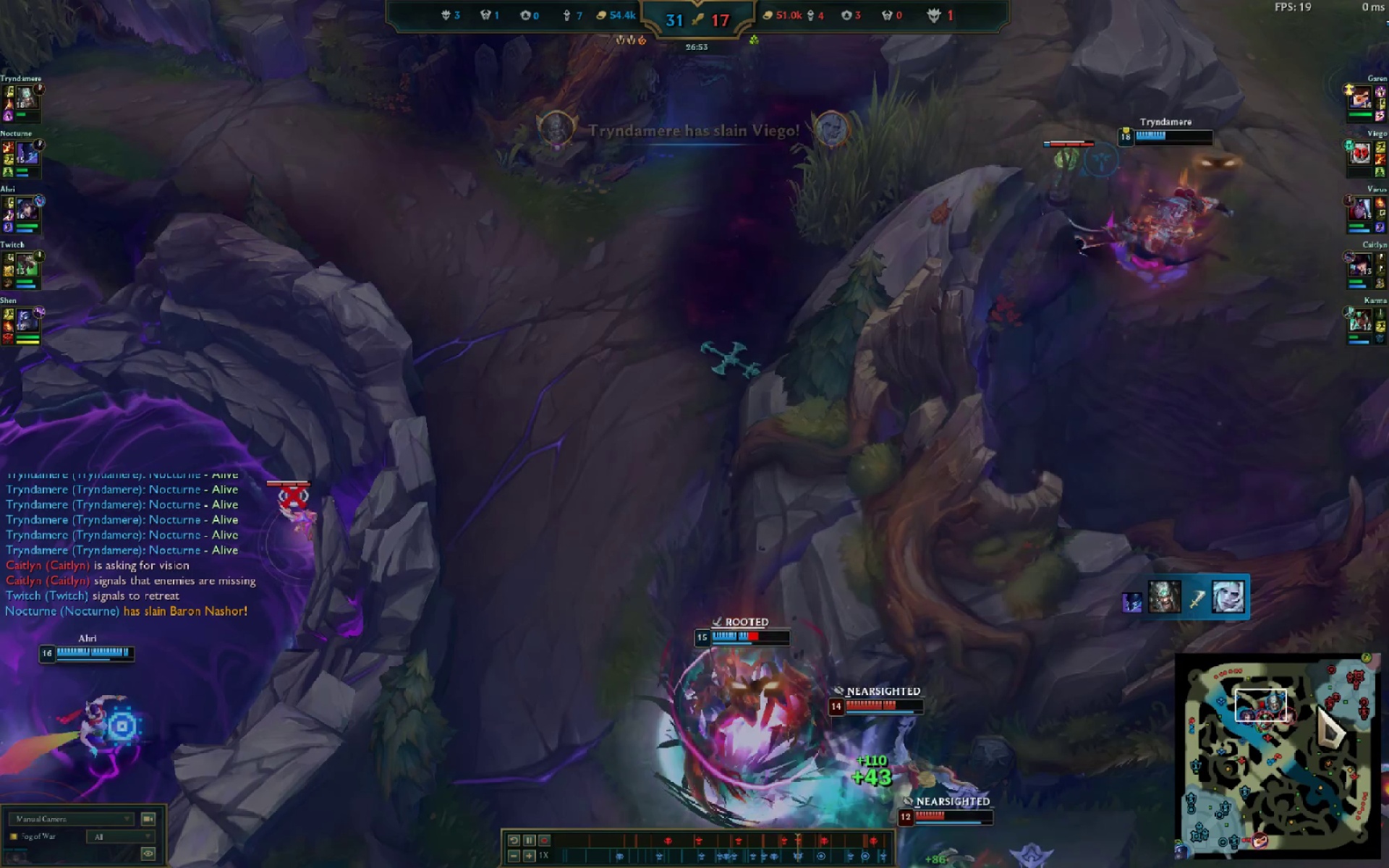 
left_click([1284, 722])
 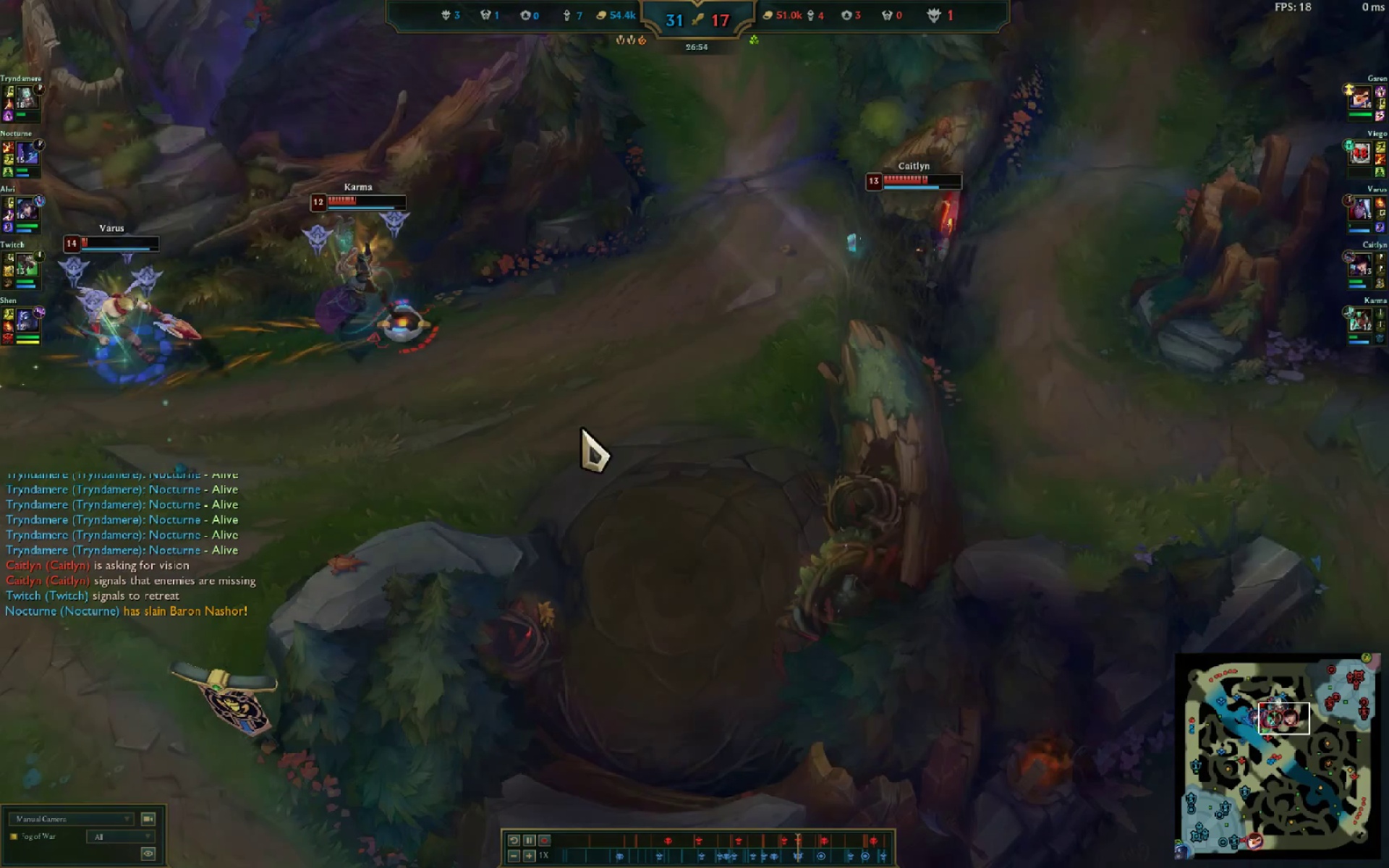 
key(Space)
 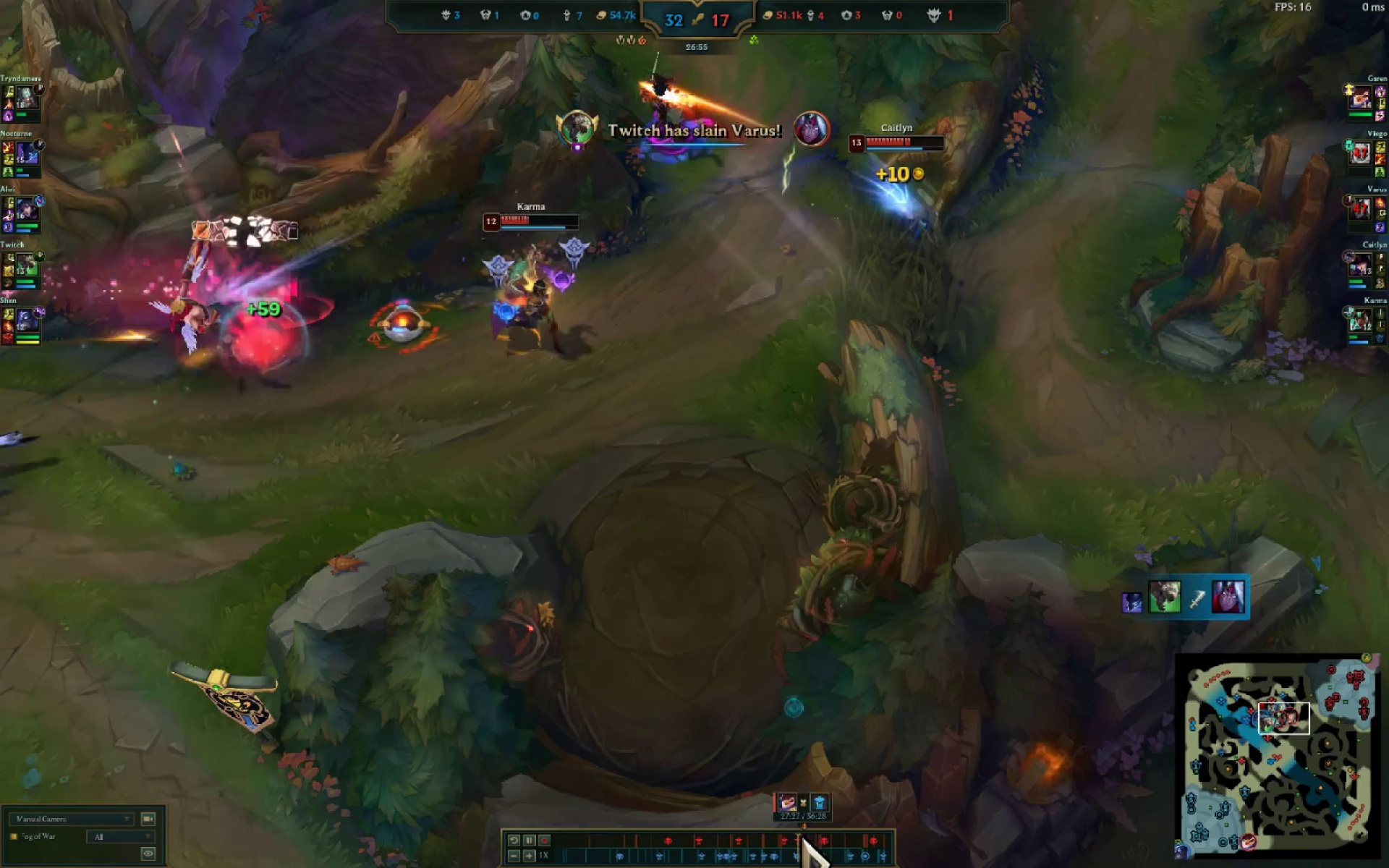 
mouse_move([768, 852])
 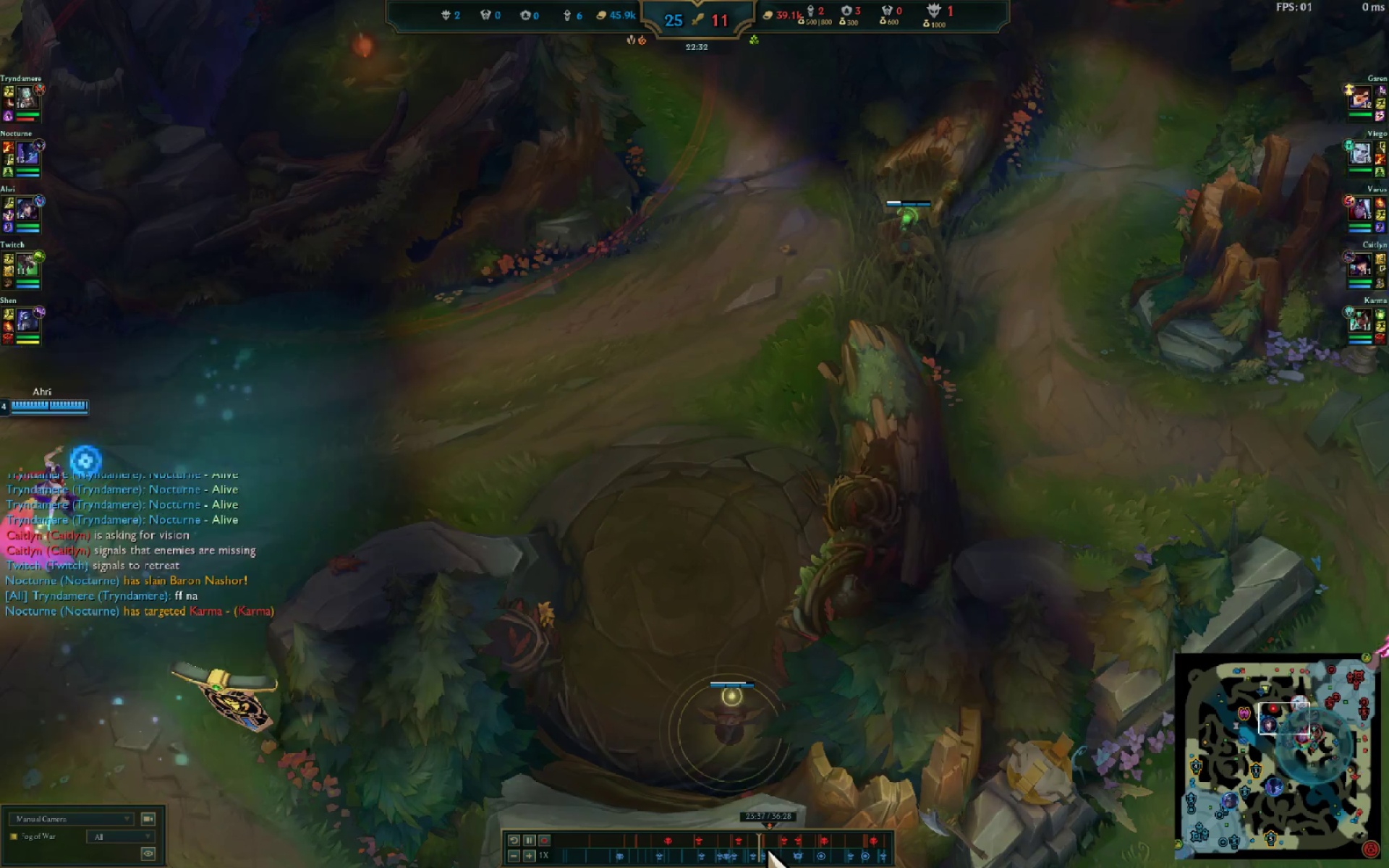 
left_click_drag(start_coordinate=[1314, 721], to_coordinate=[1312, 726])
 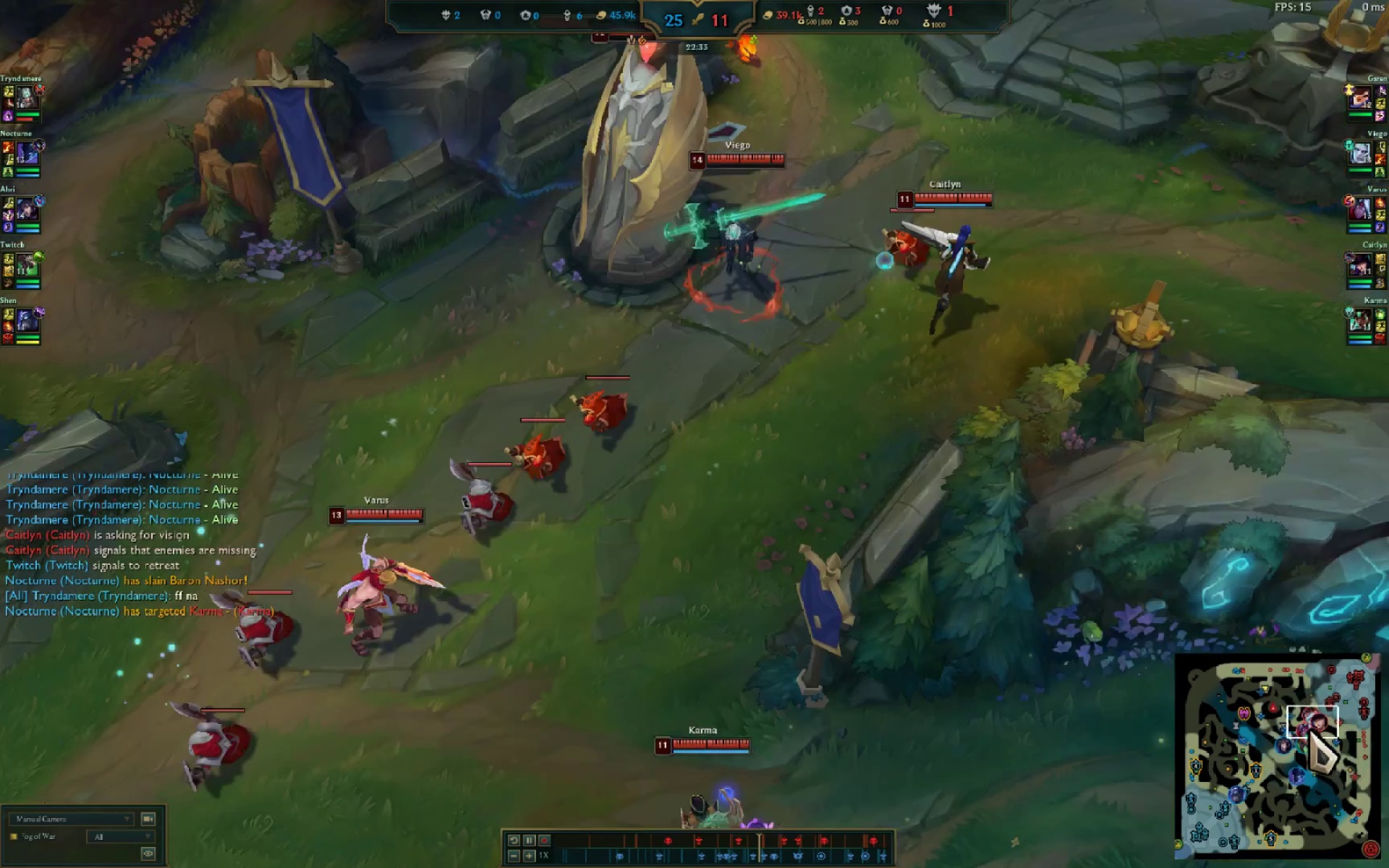 
double_click([1309, 730])
 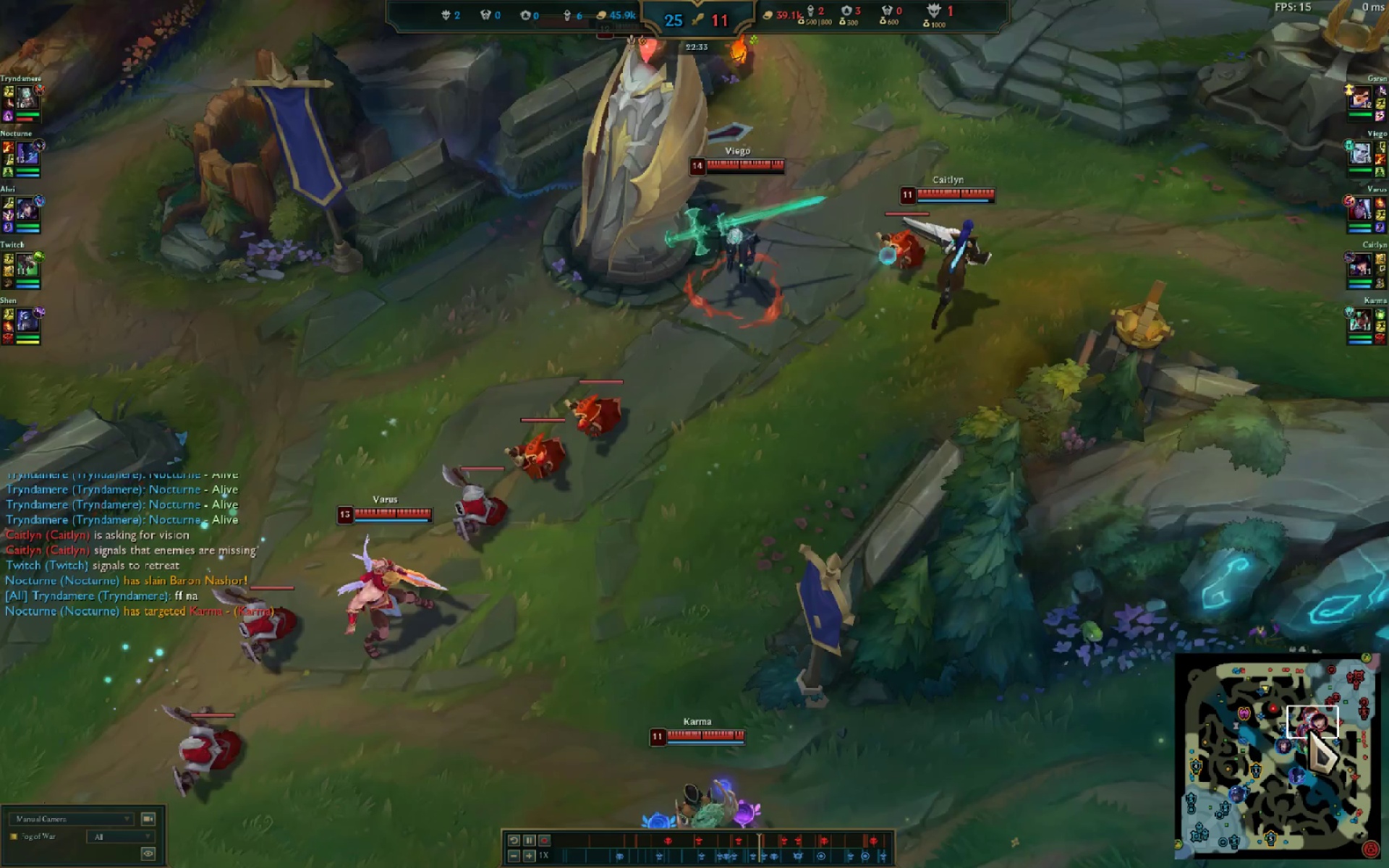 
triple_click([1309, 730])
 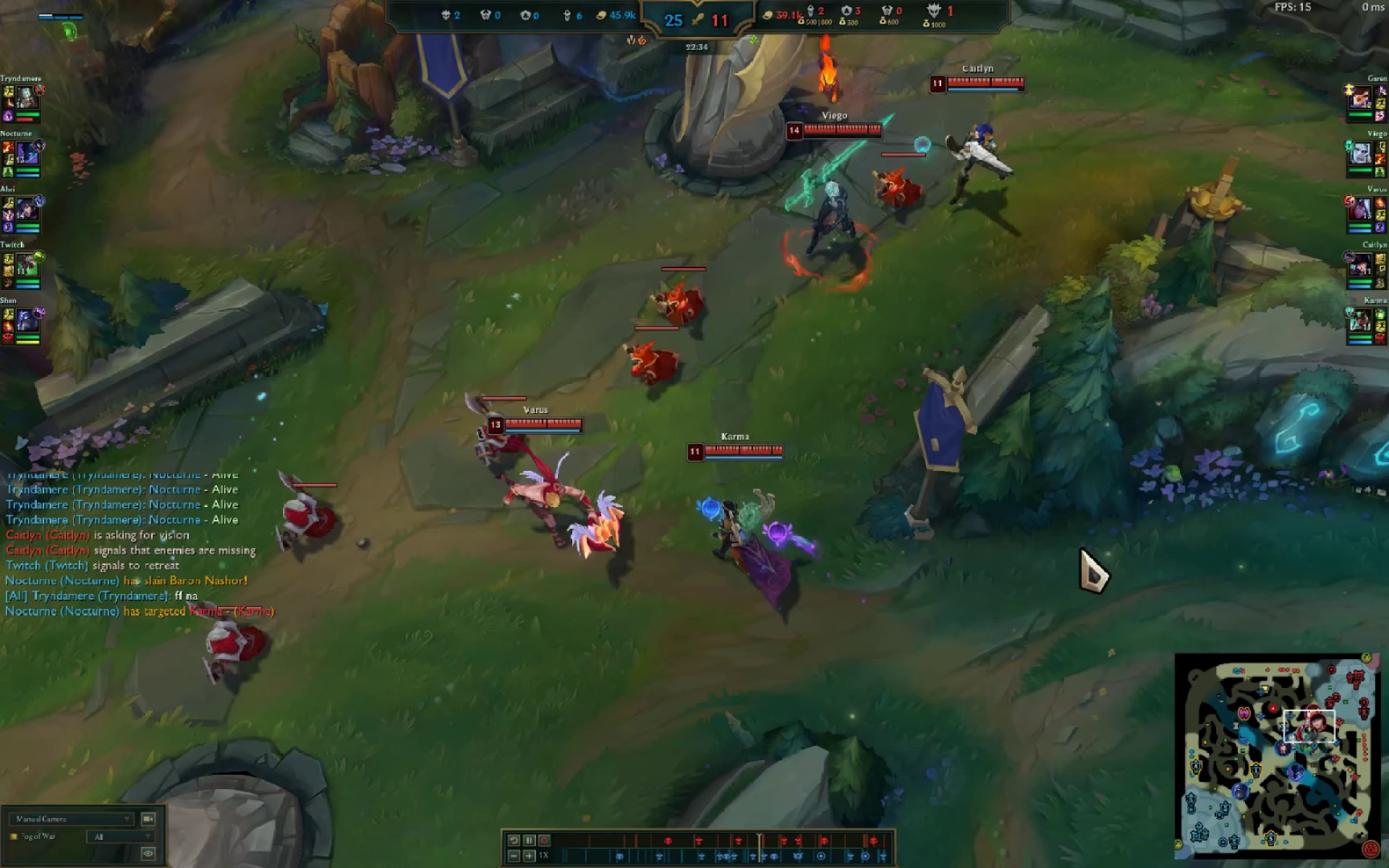 
key(Space)
 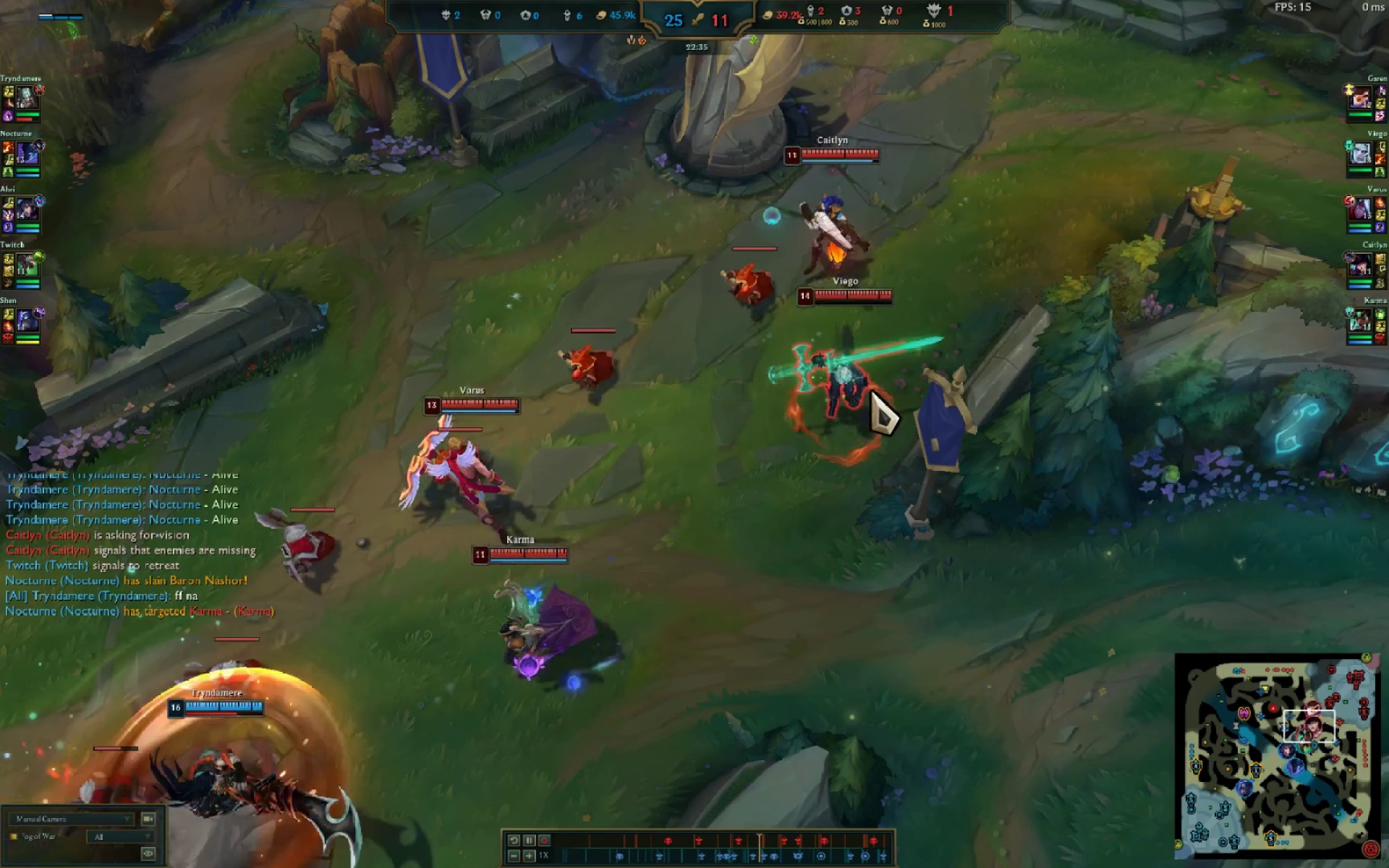 
triple_click([865, 399])
 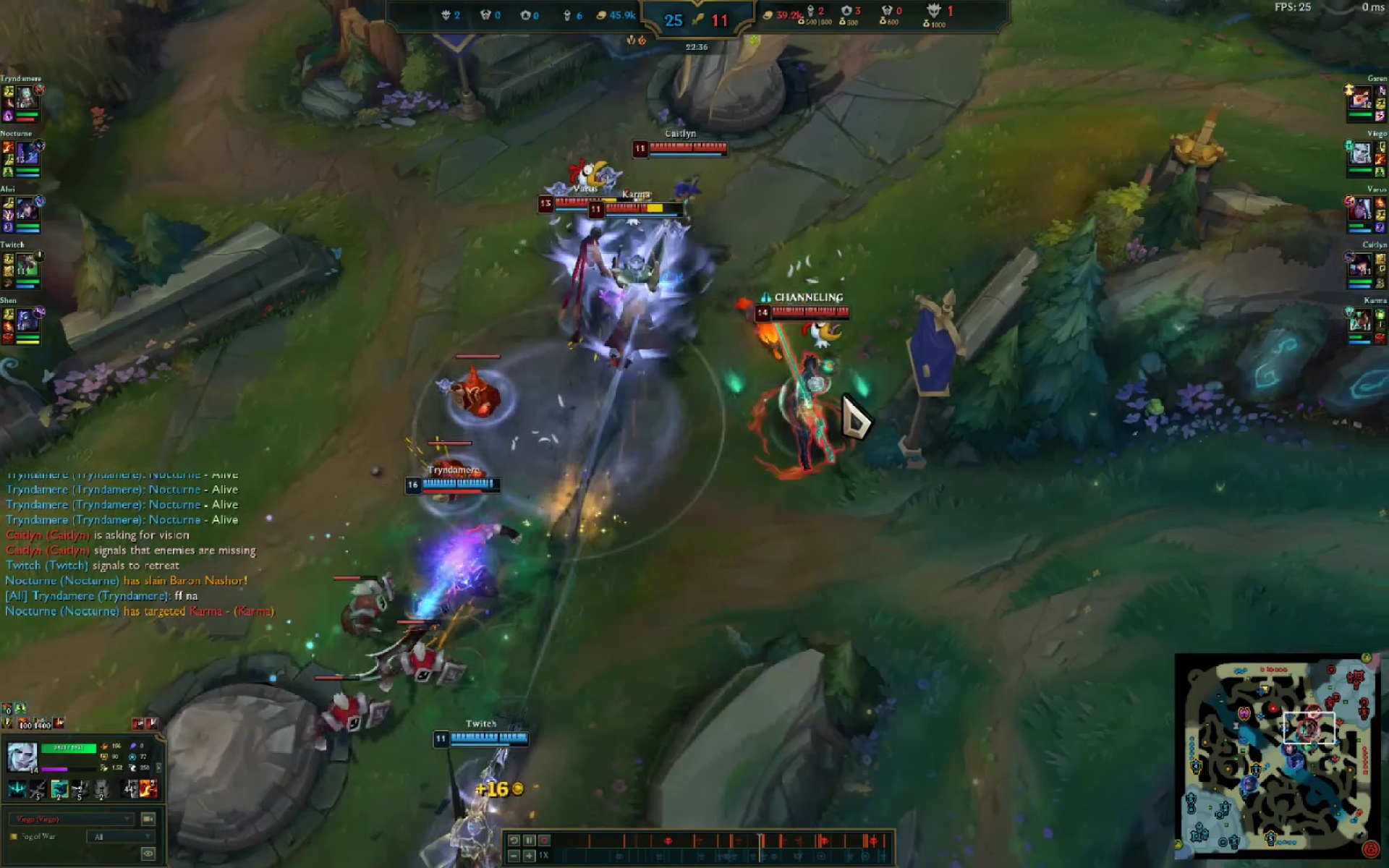 
key(Space)
 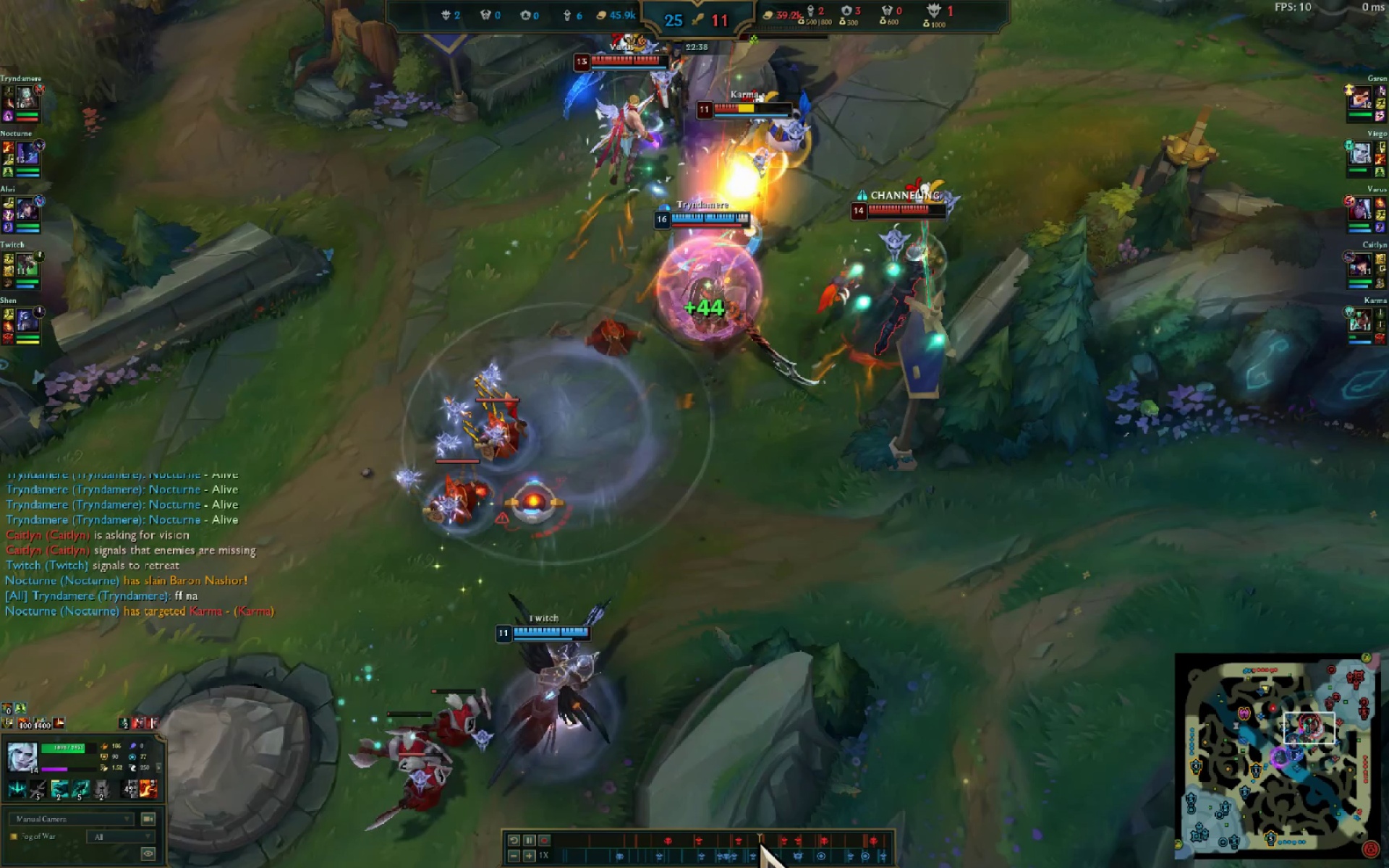 
left_click([760, 843])
 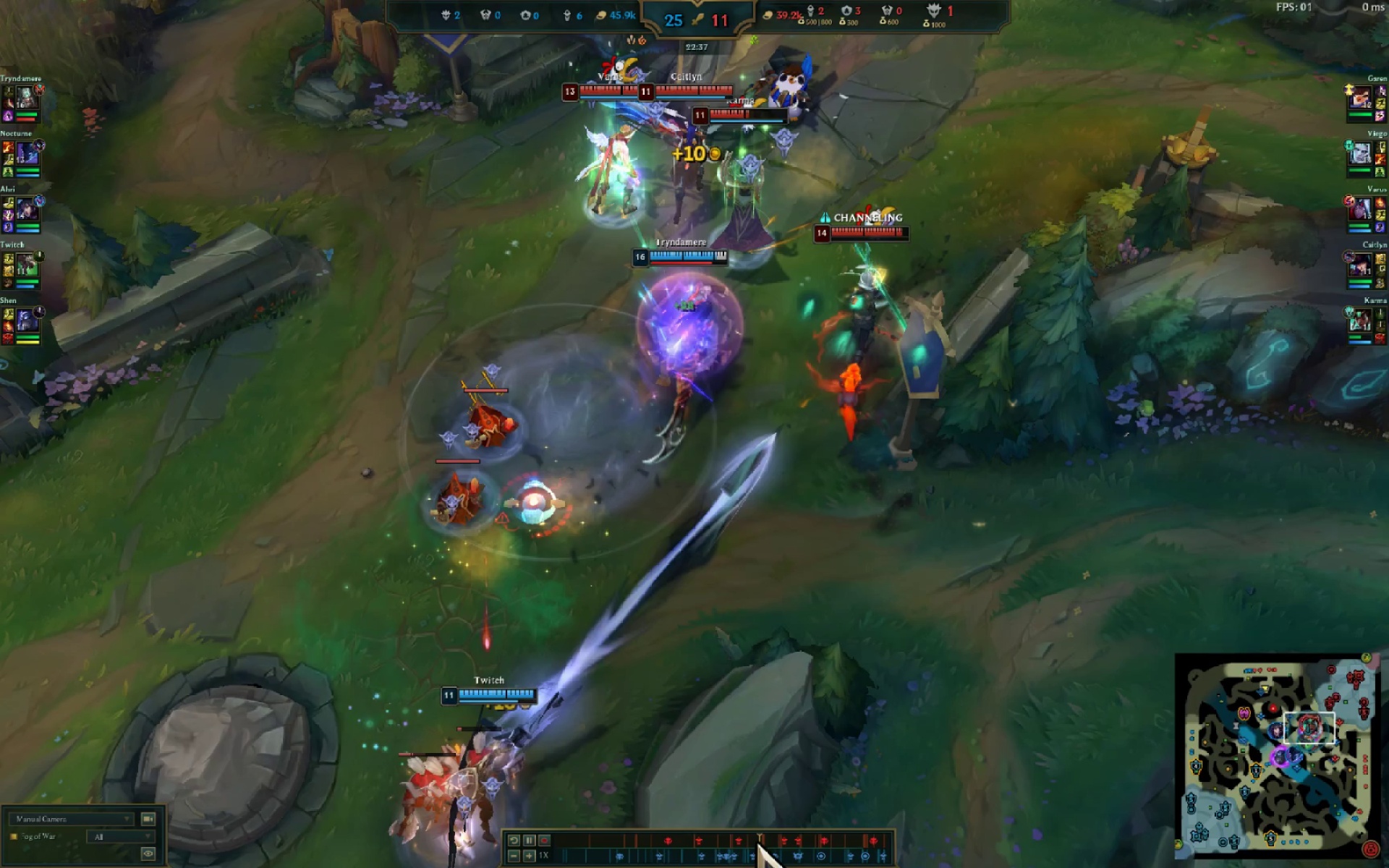 
left_click([757, 843])
 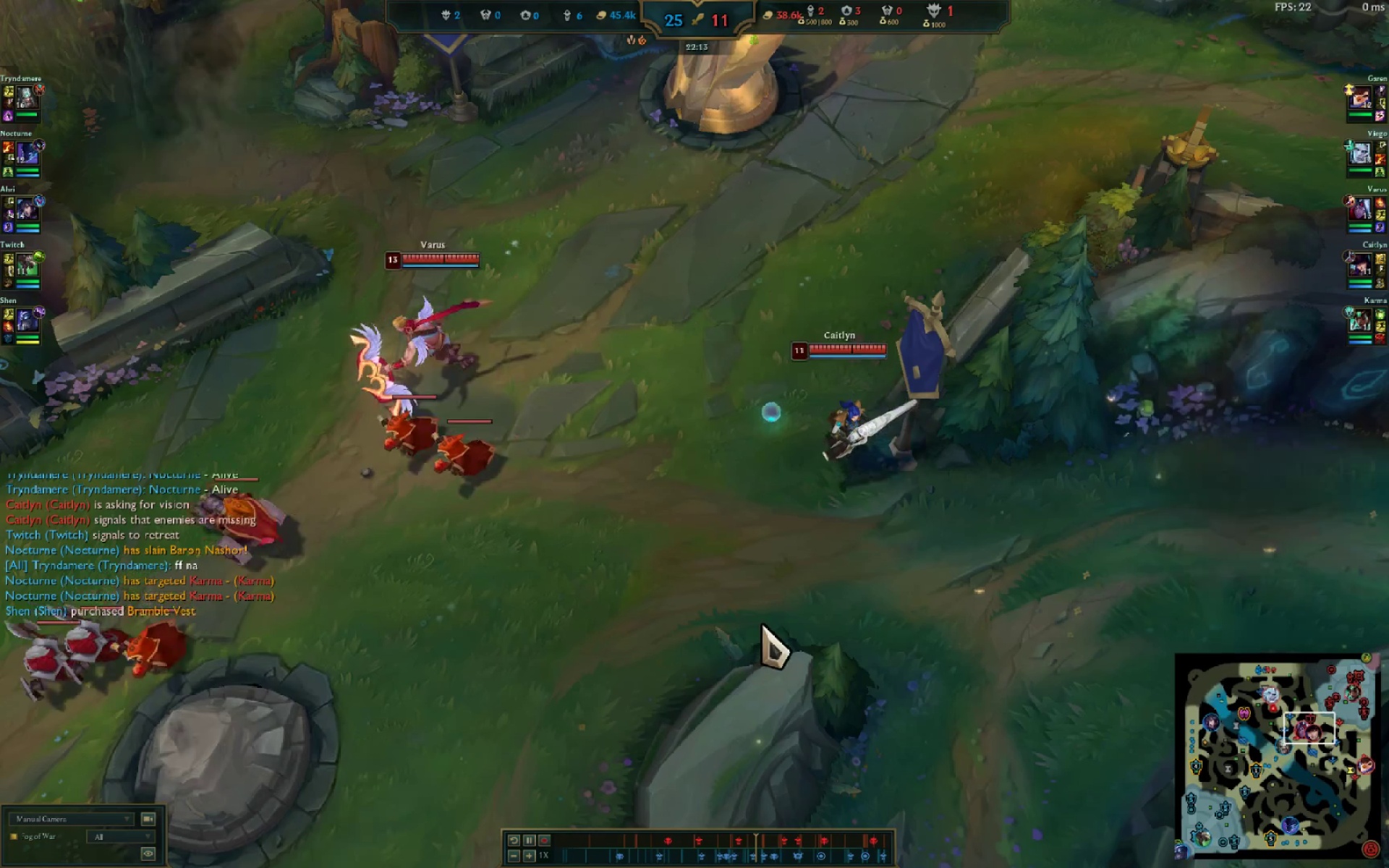 
key(Space)
 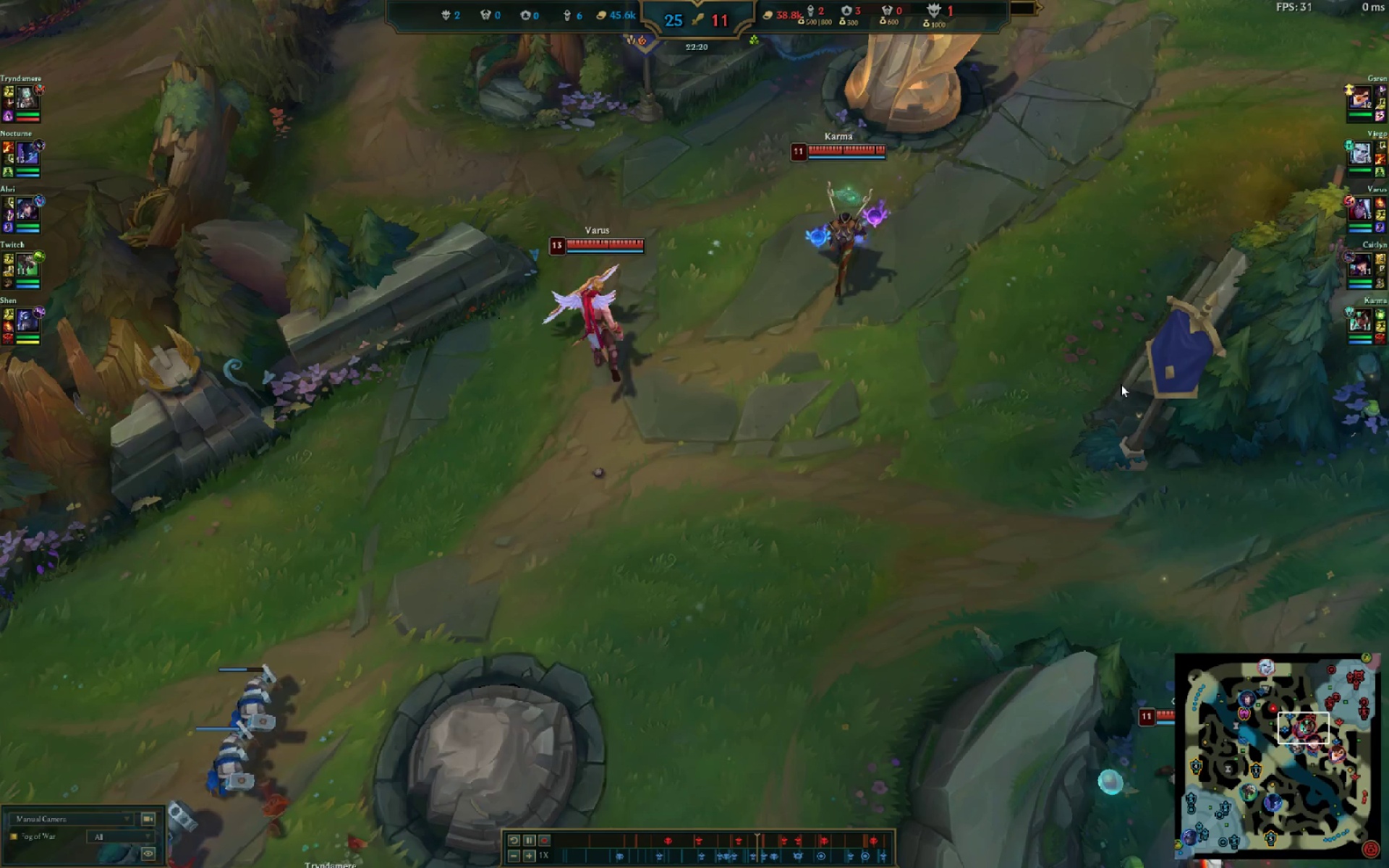 
wait(11.55)
 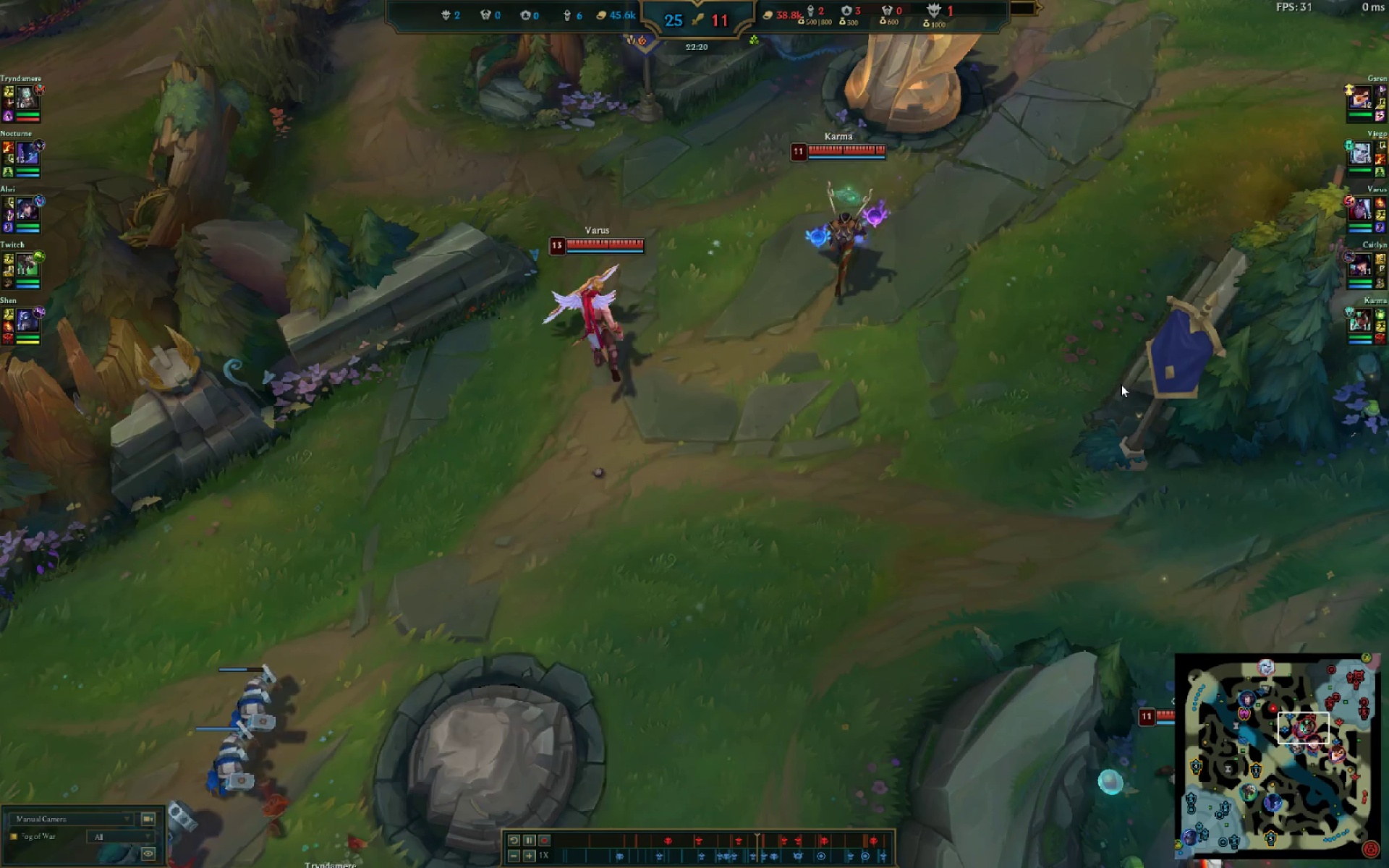 
mouse_move([1220, 642])
 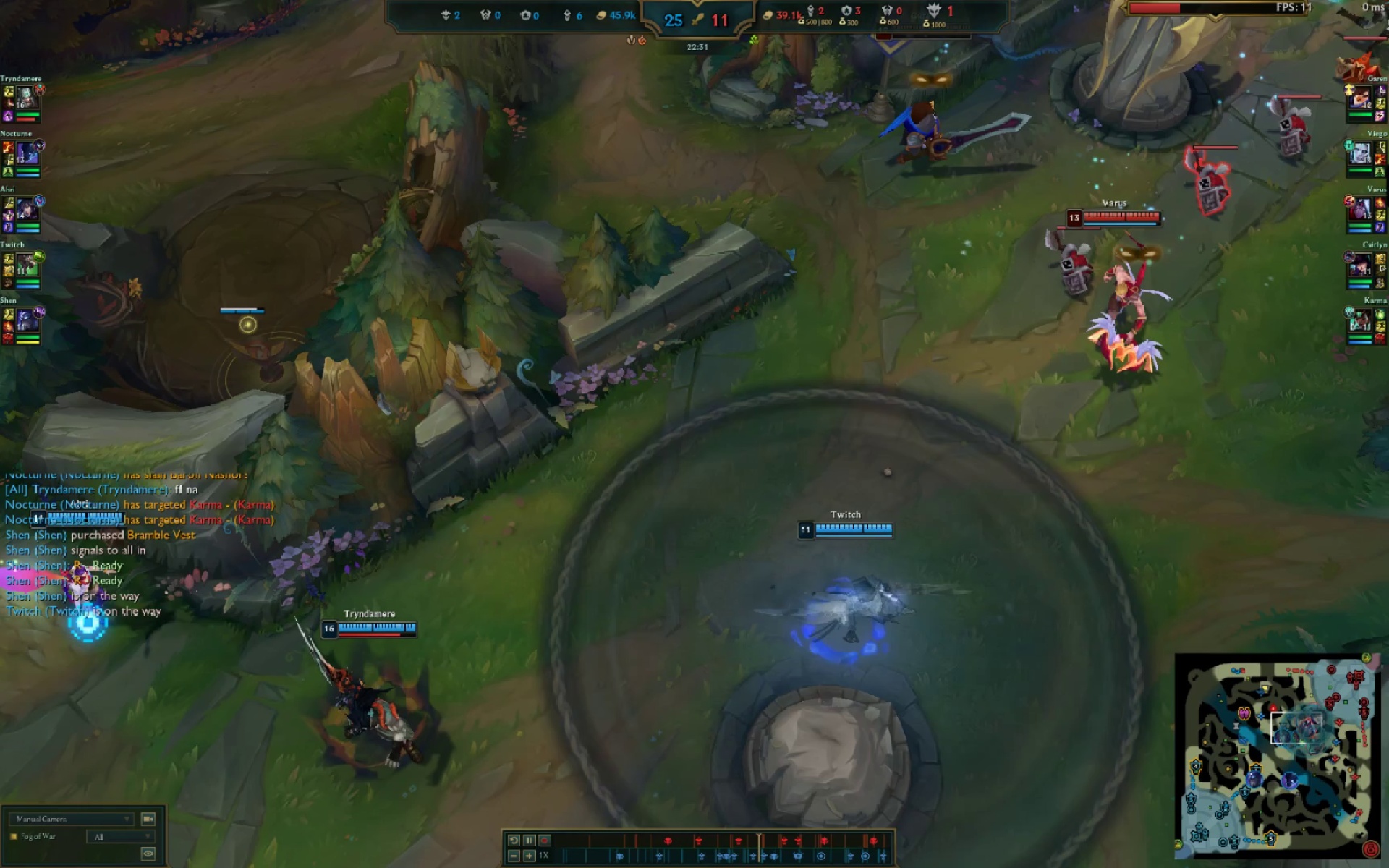 
key(Escape)
 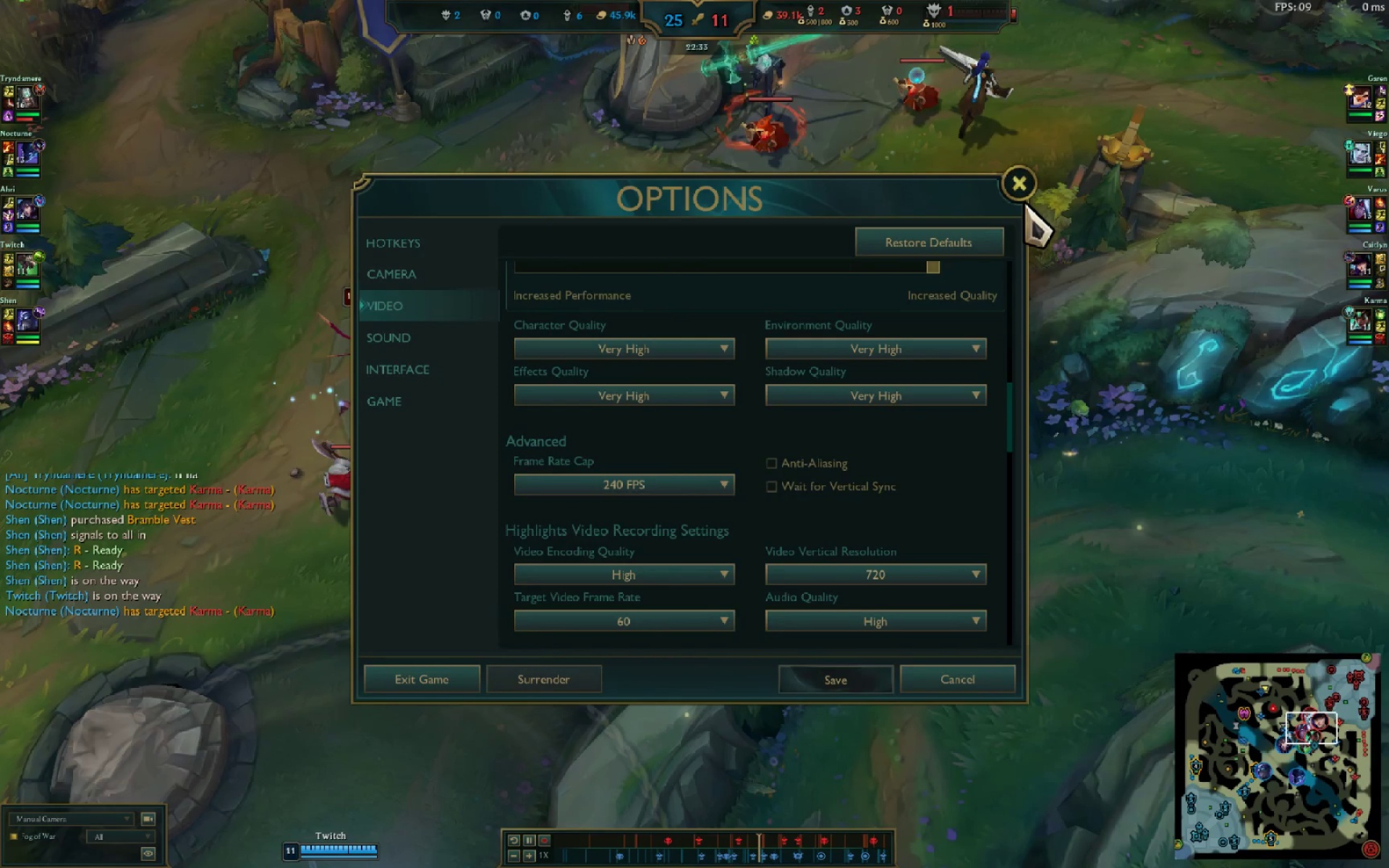 
key(Escape)
 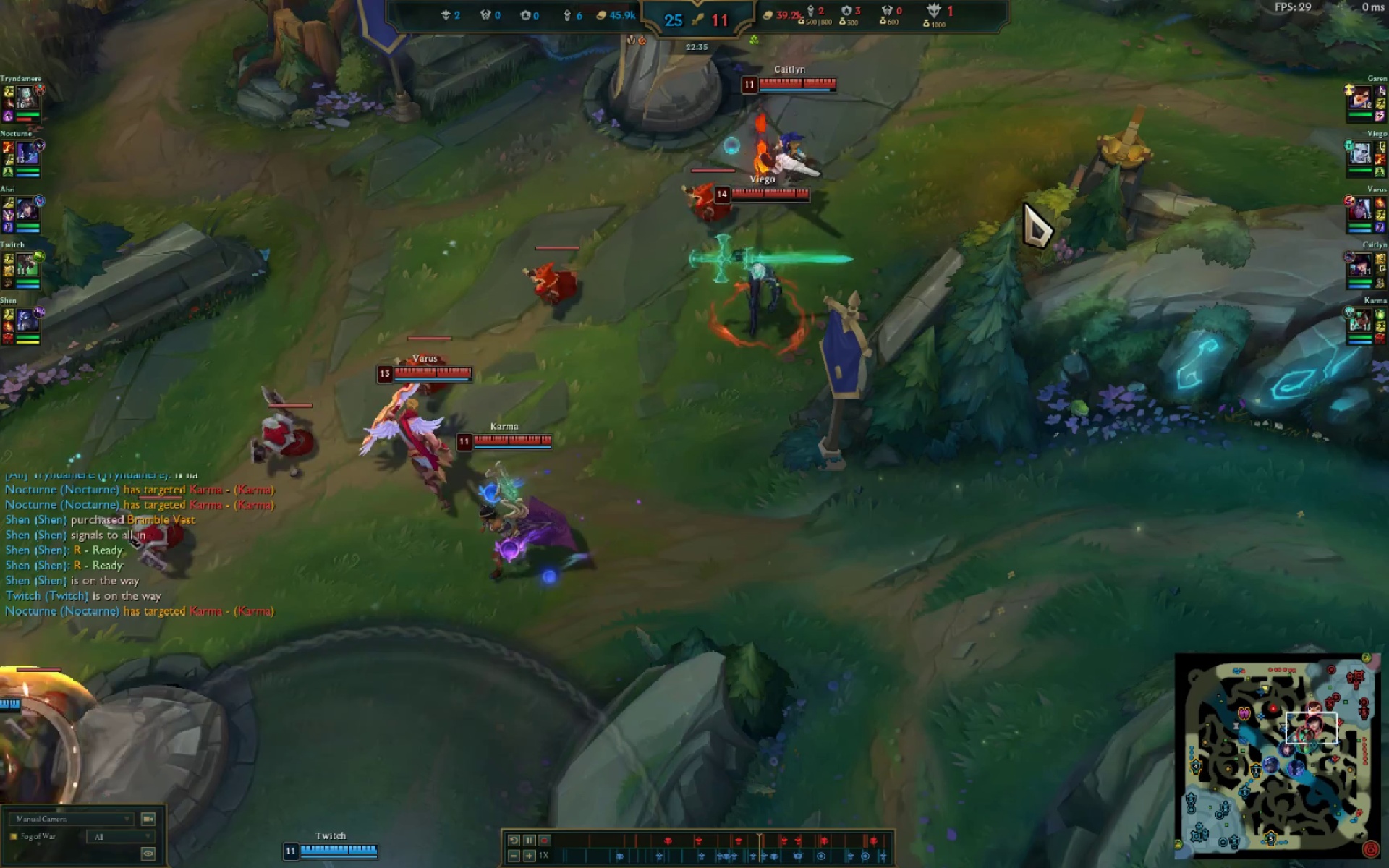 
key(Escape)
 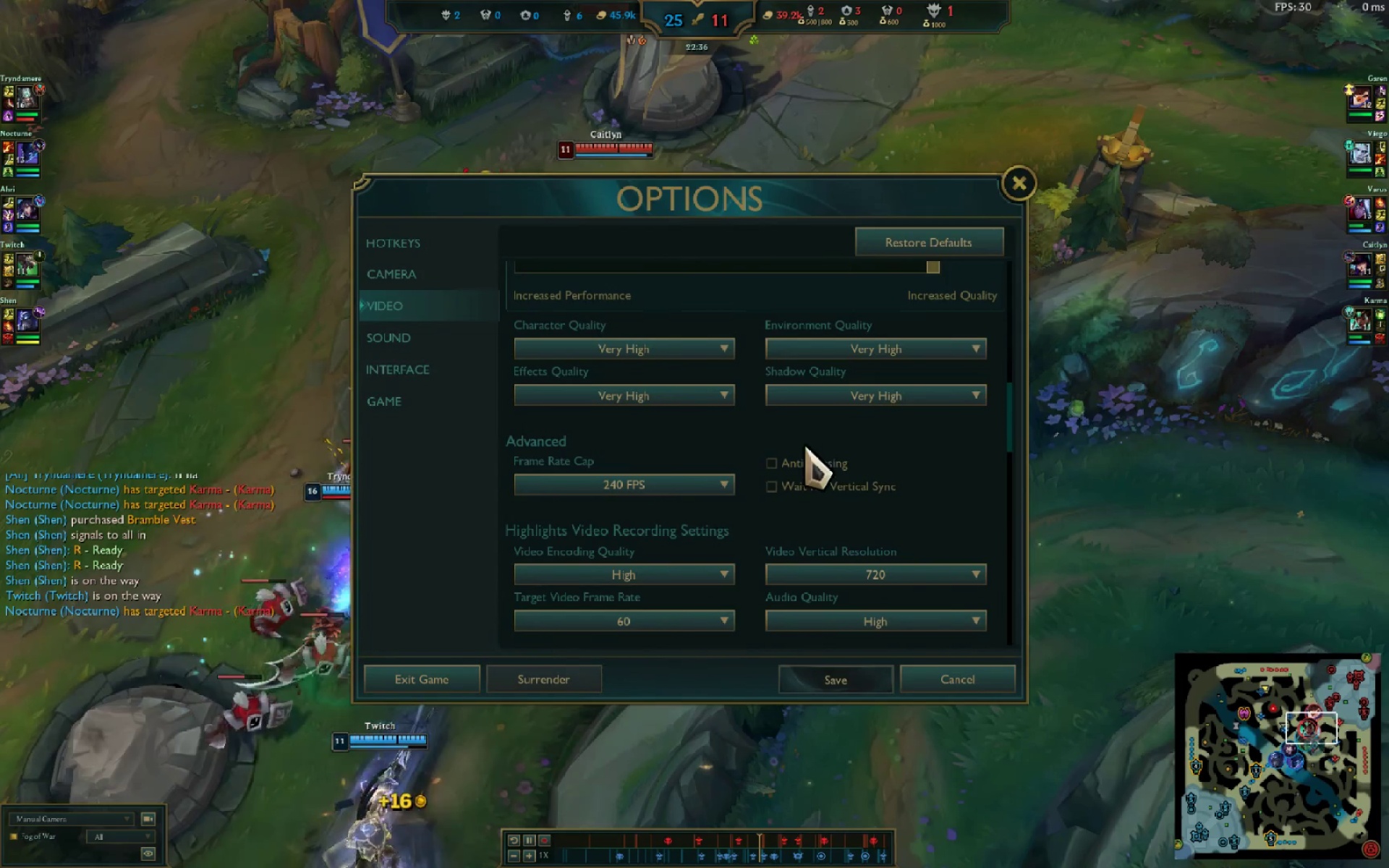 
scroll: coordinate [801, 461], scroll_direction: up, amount: 4.0
 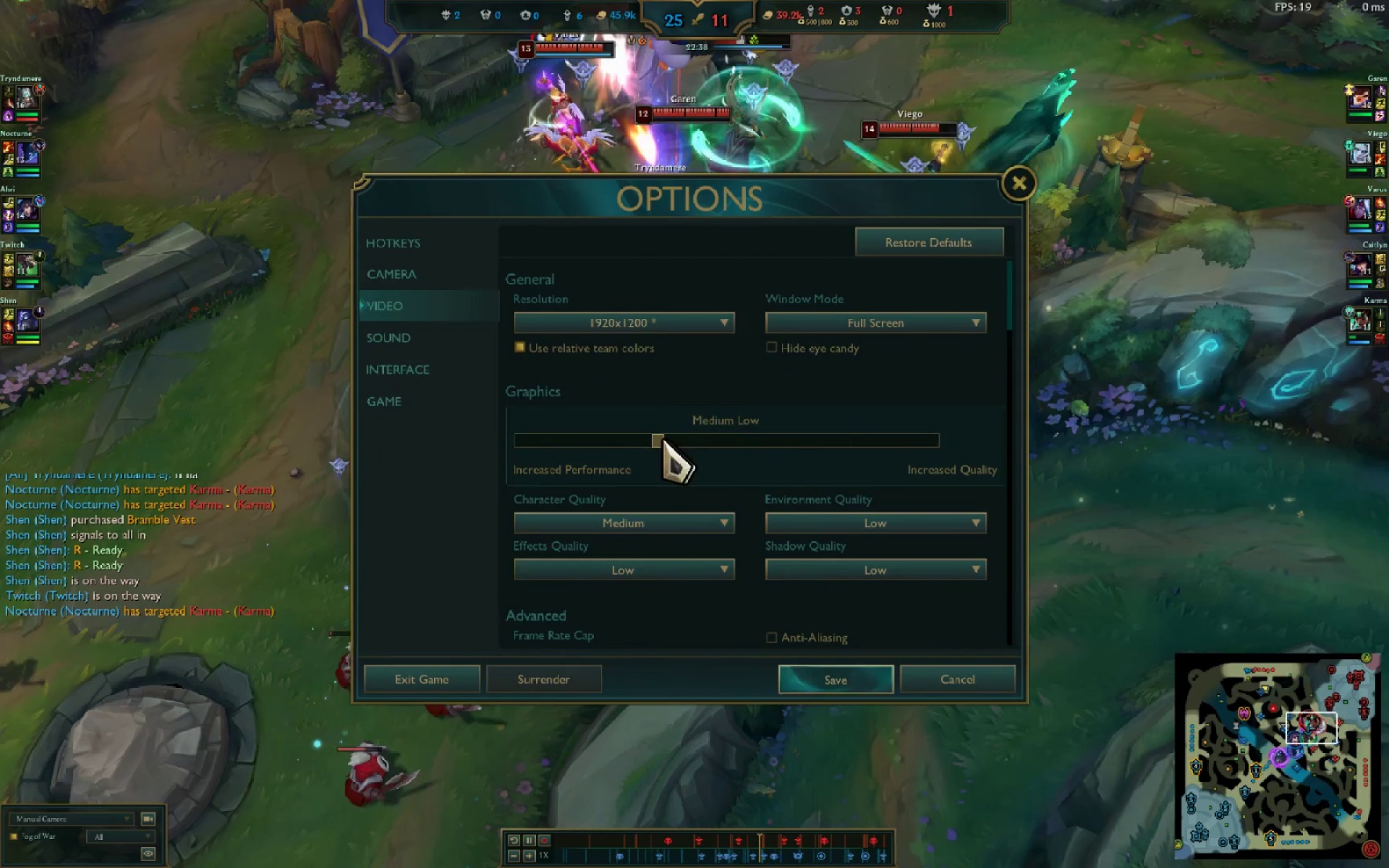 
left_click_drag(start_coordinate=[565, 441], to_coordinate=[516, 448])
 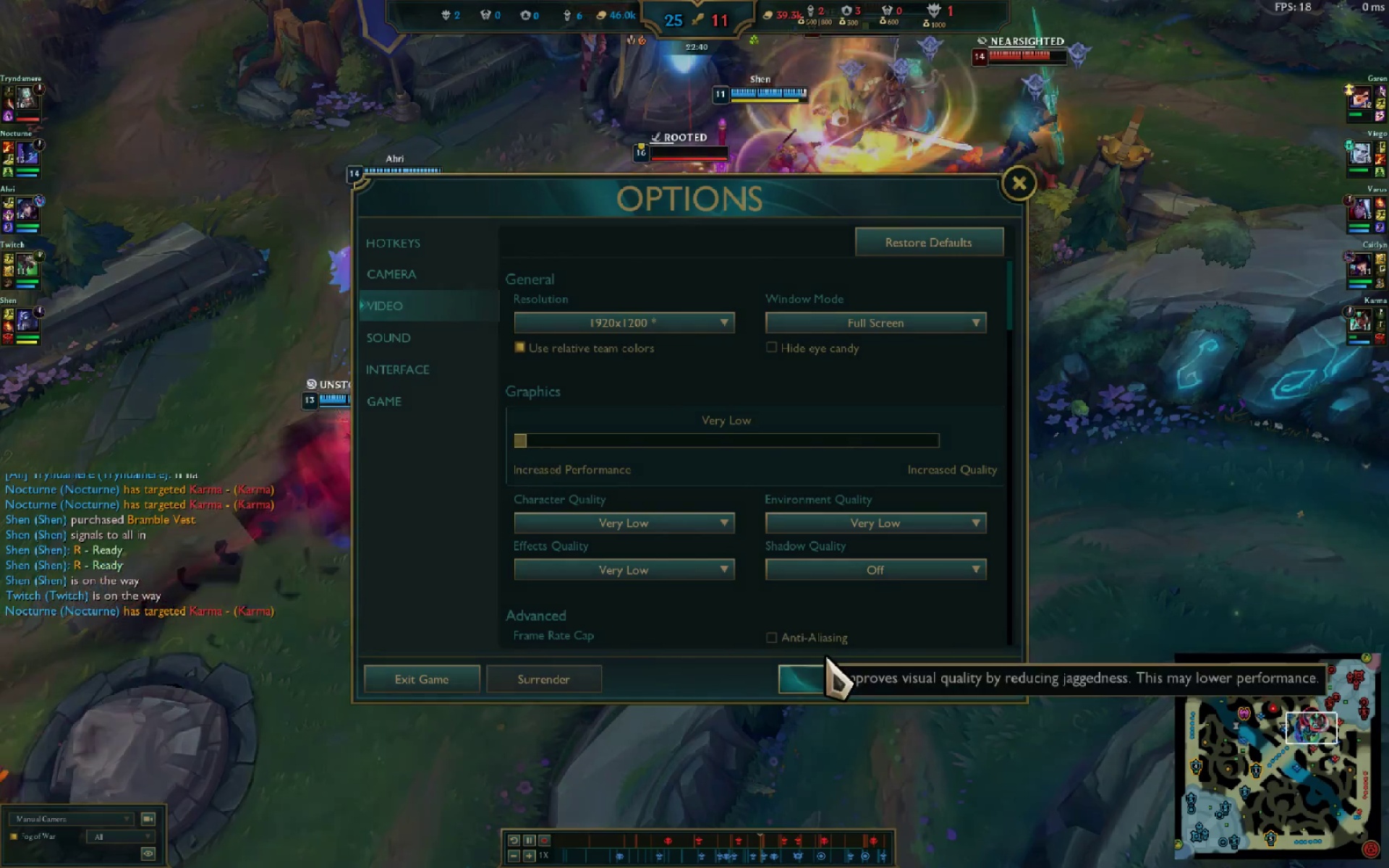 
left_click([822, 672])
 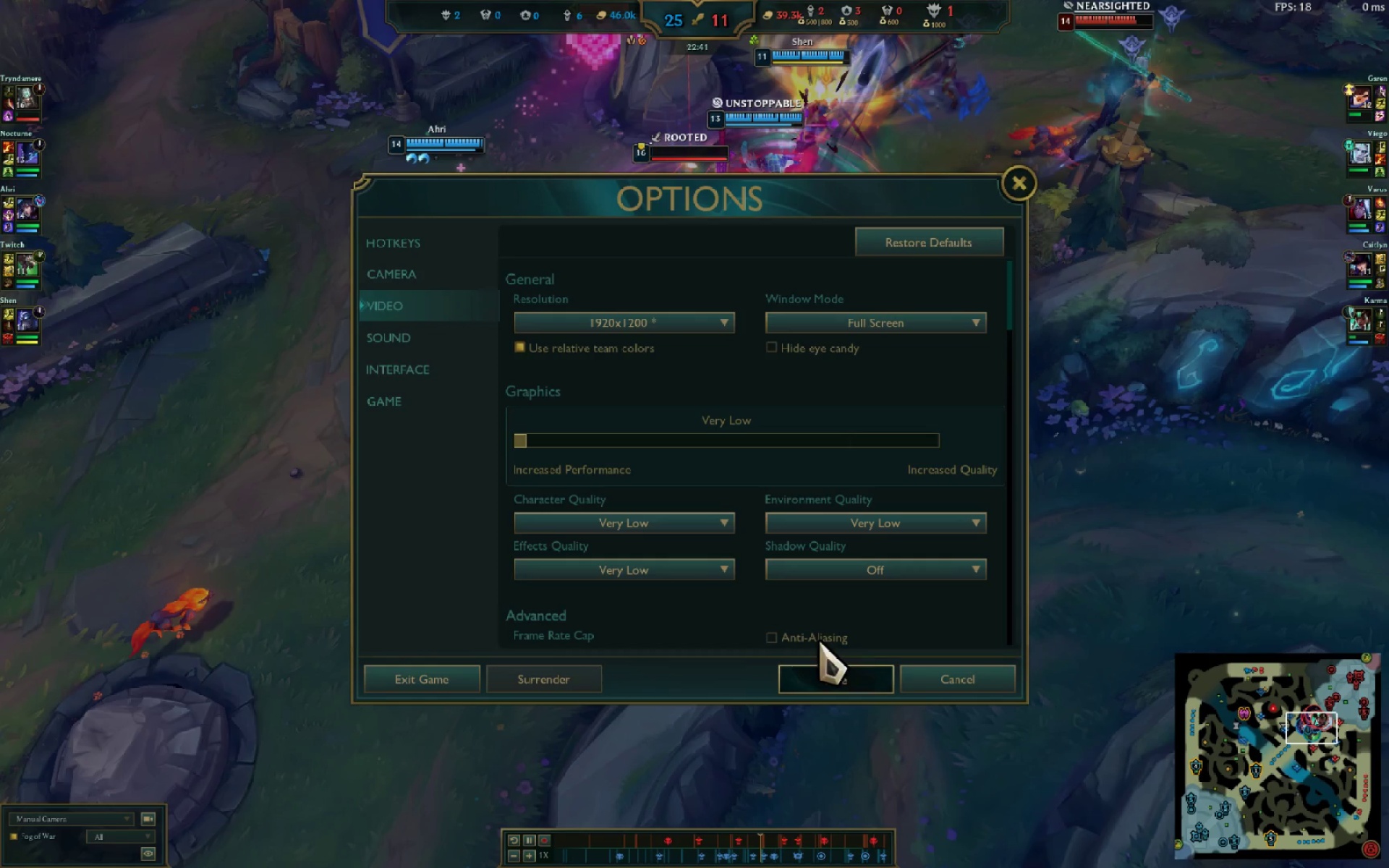 
mouse_move([1299, 730])
 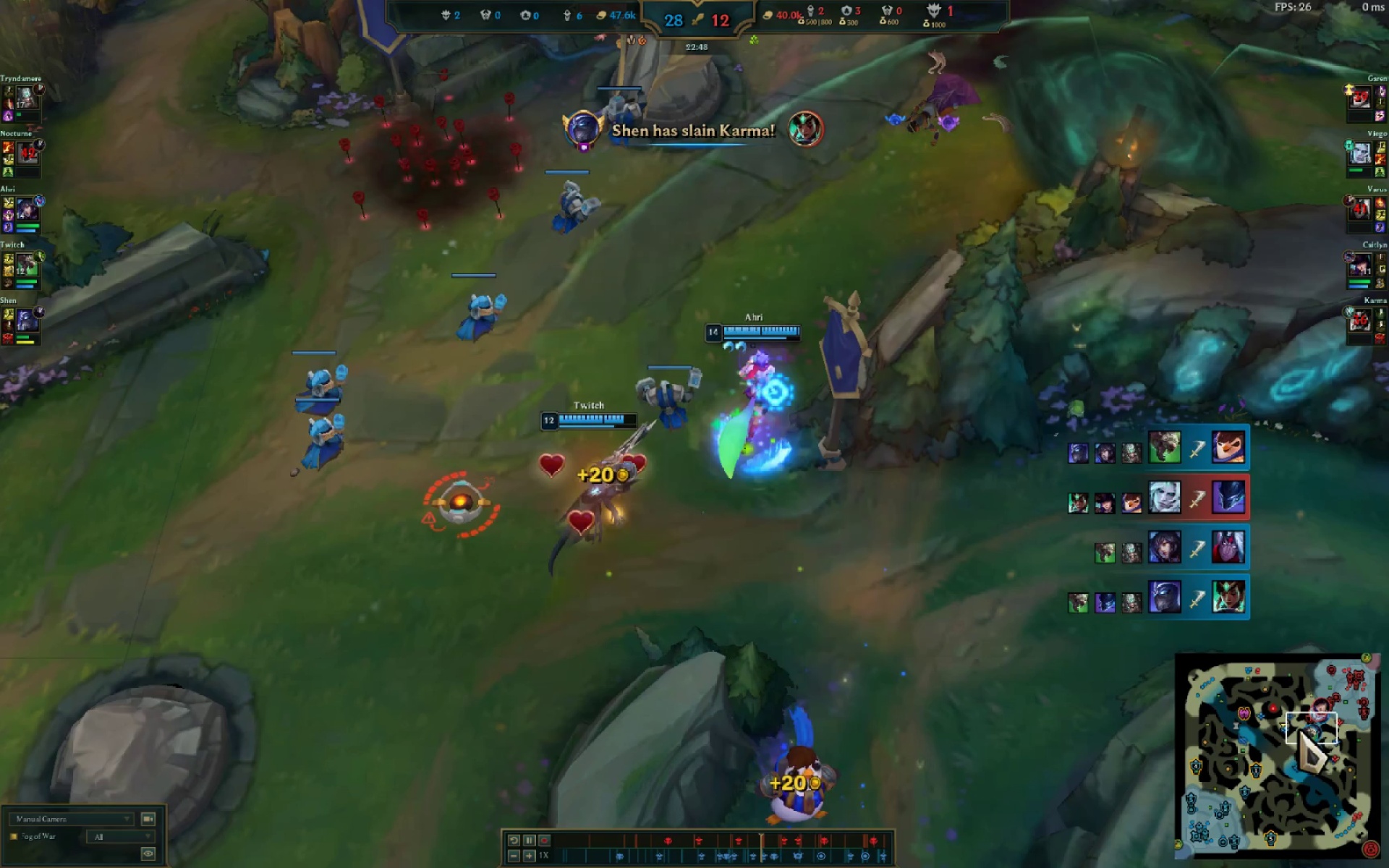 
key(Space)
 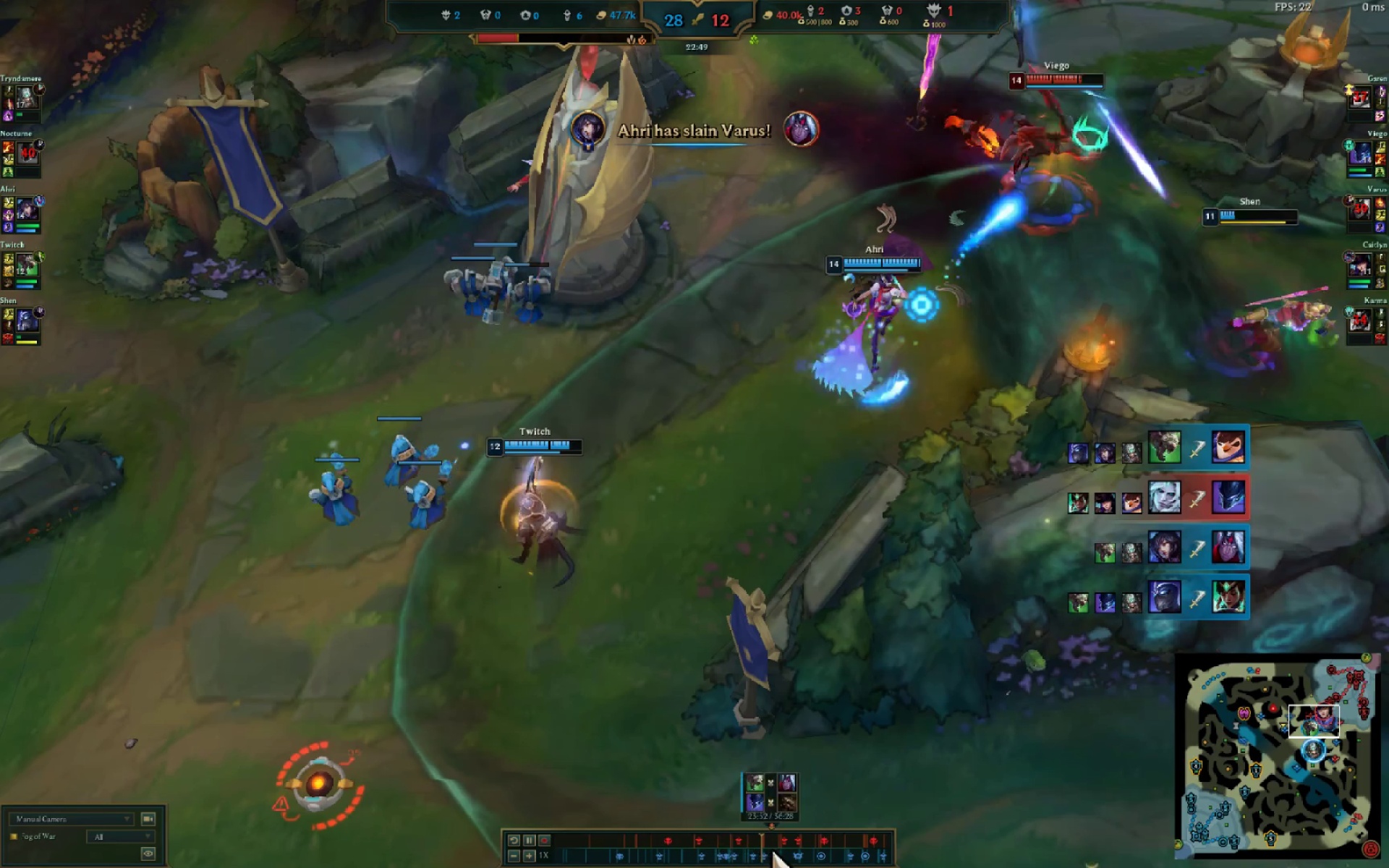 
left_click_drag(start_coordinate=[762, 842], to_coordinate=[758, 841])
 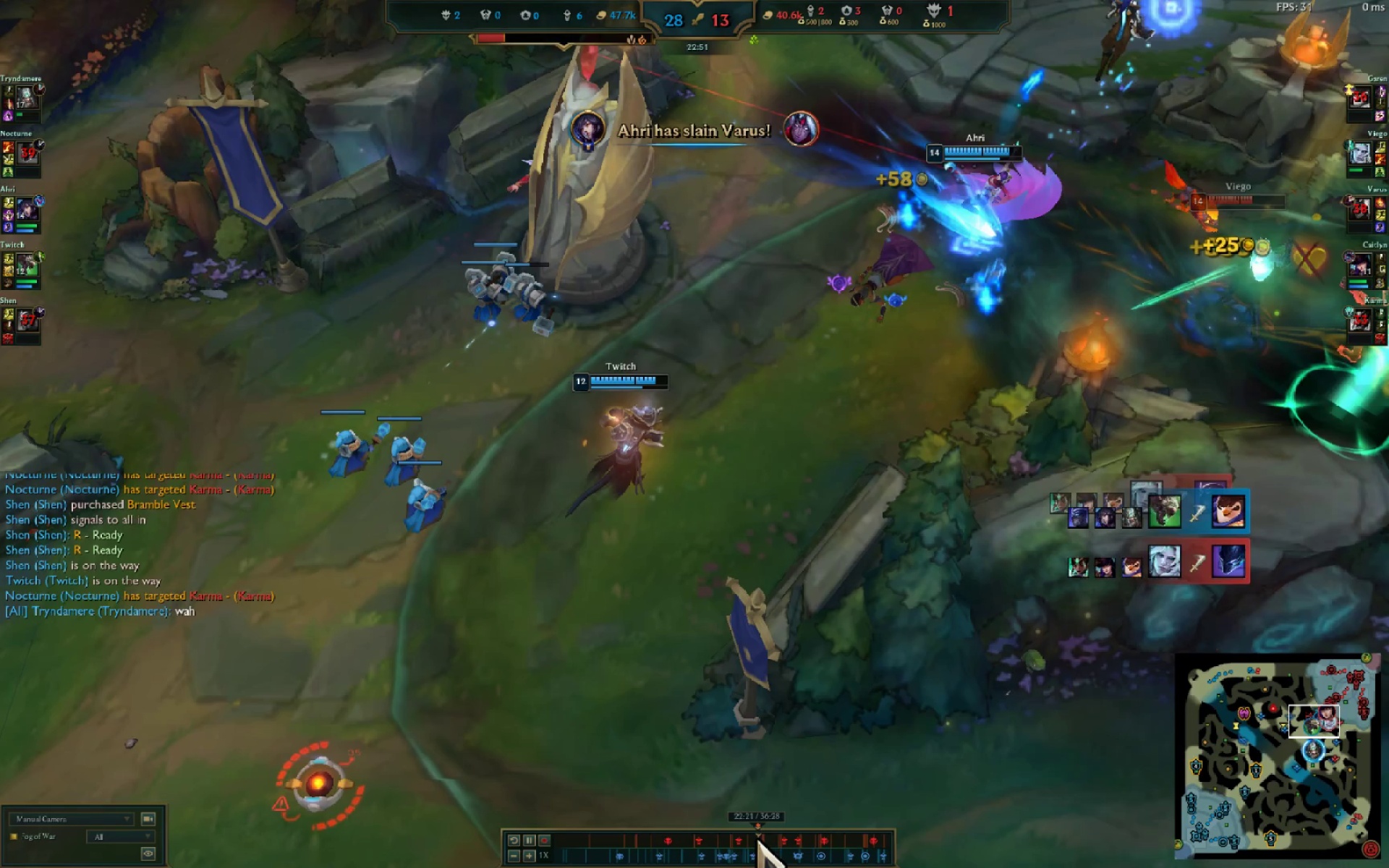 
left_click([757, 839])
 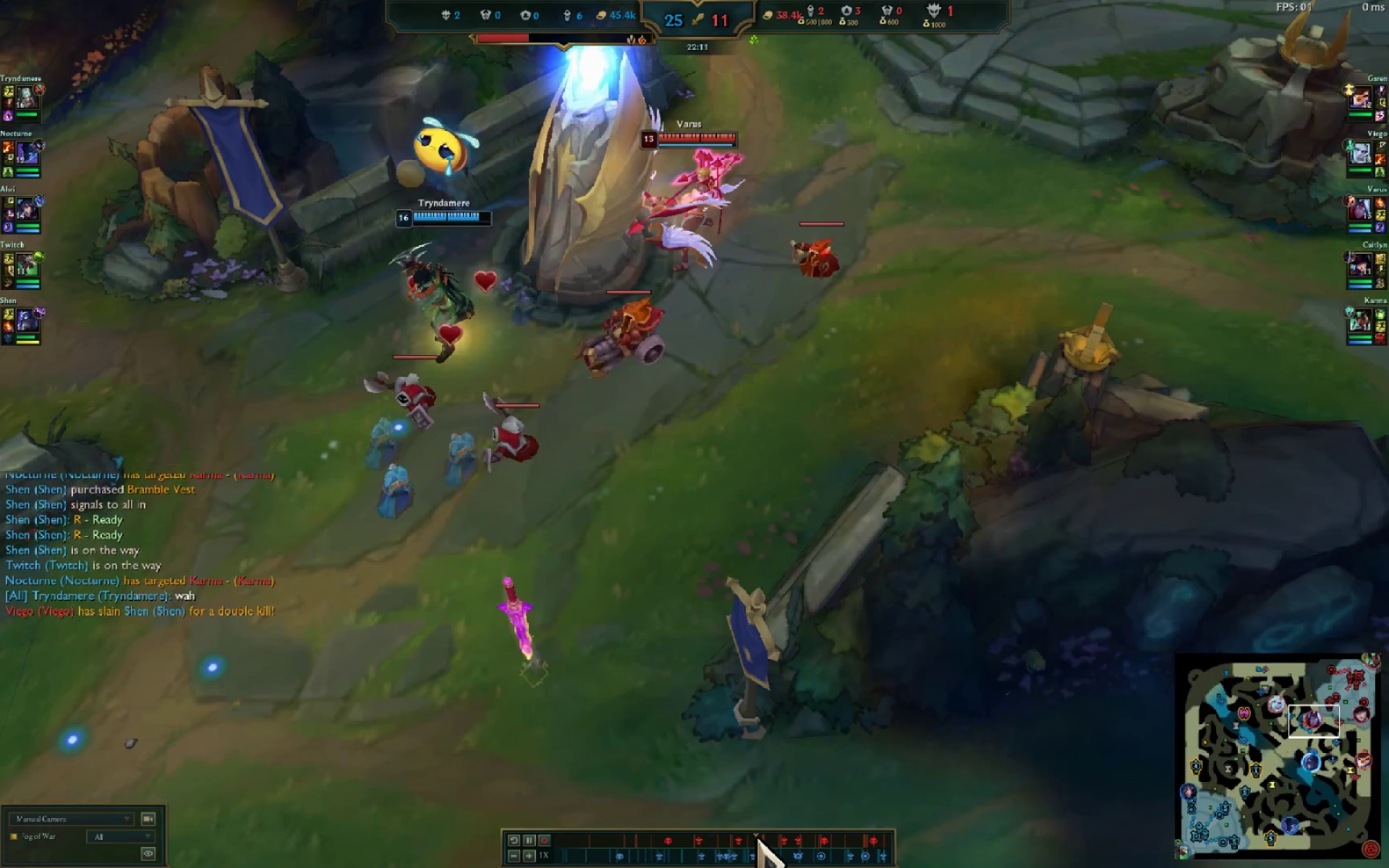 
key(Escape)
 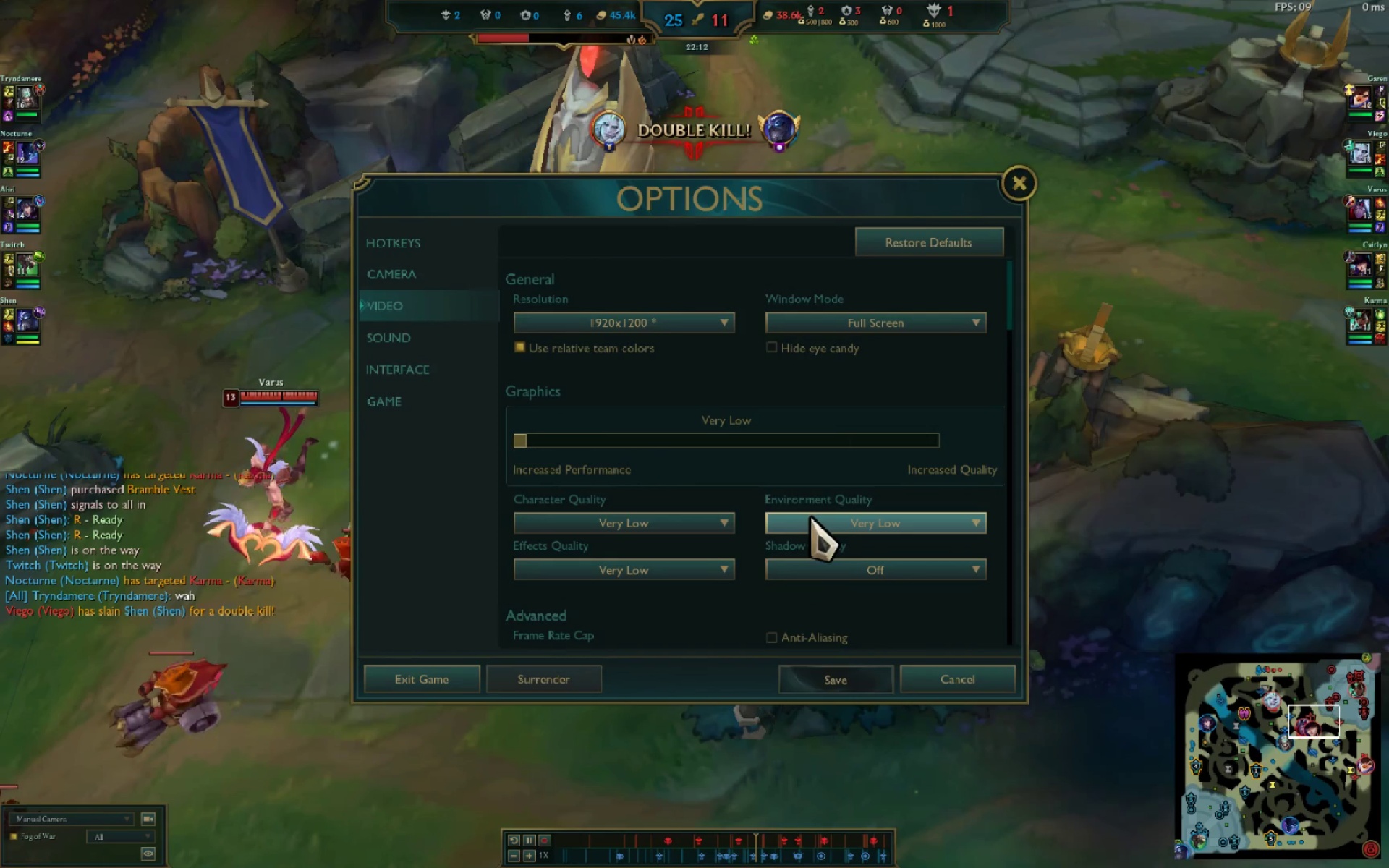 
left_click_drag(start_coordinate=[835, 521], to_coordinate=[880, 587])
 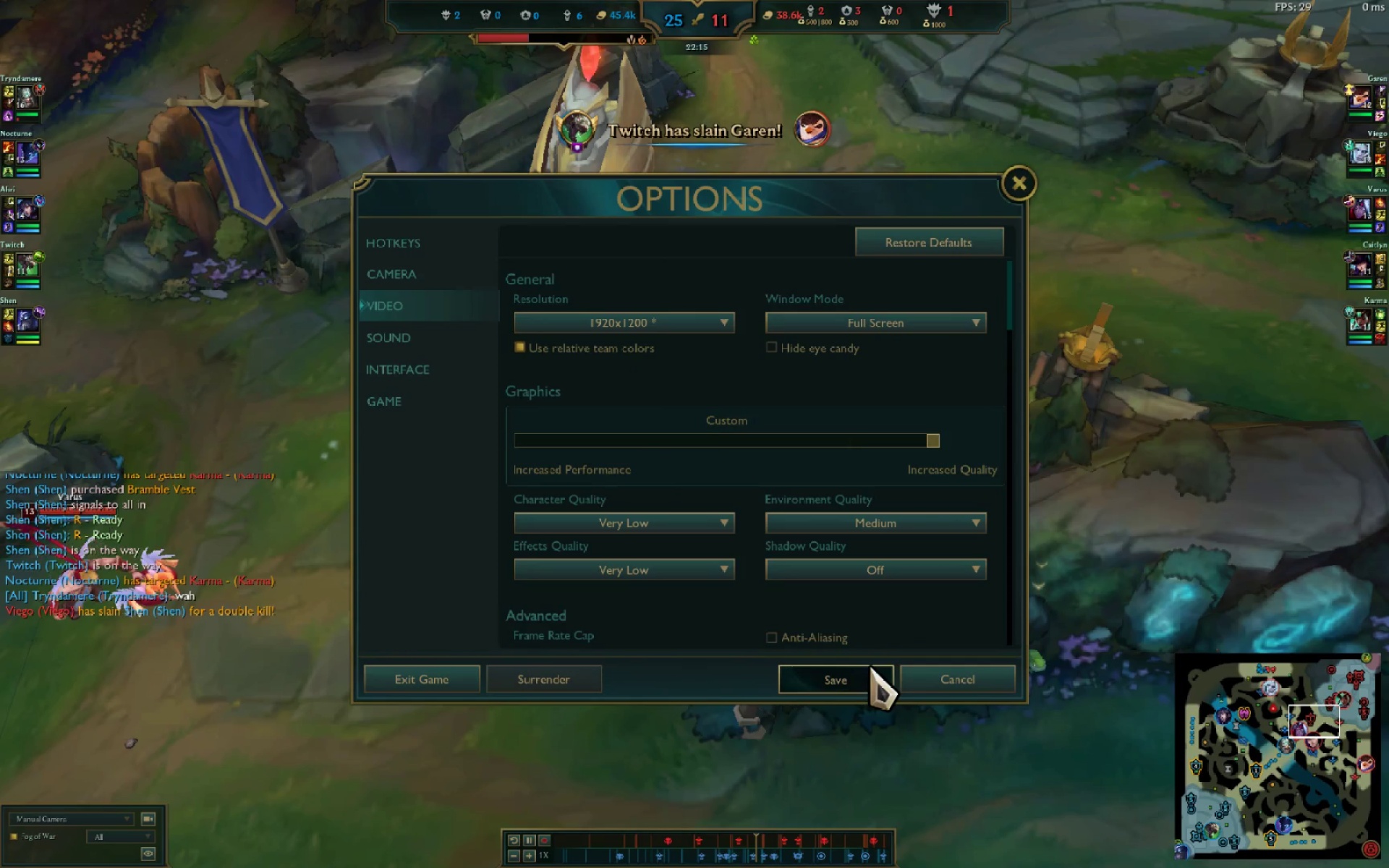 
left_click([880, 587])
 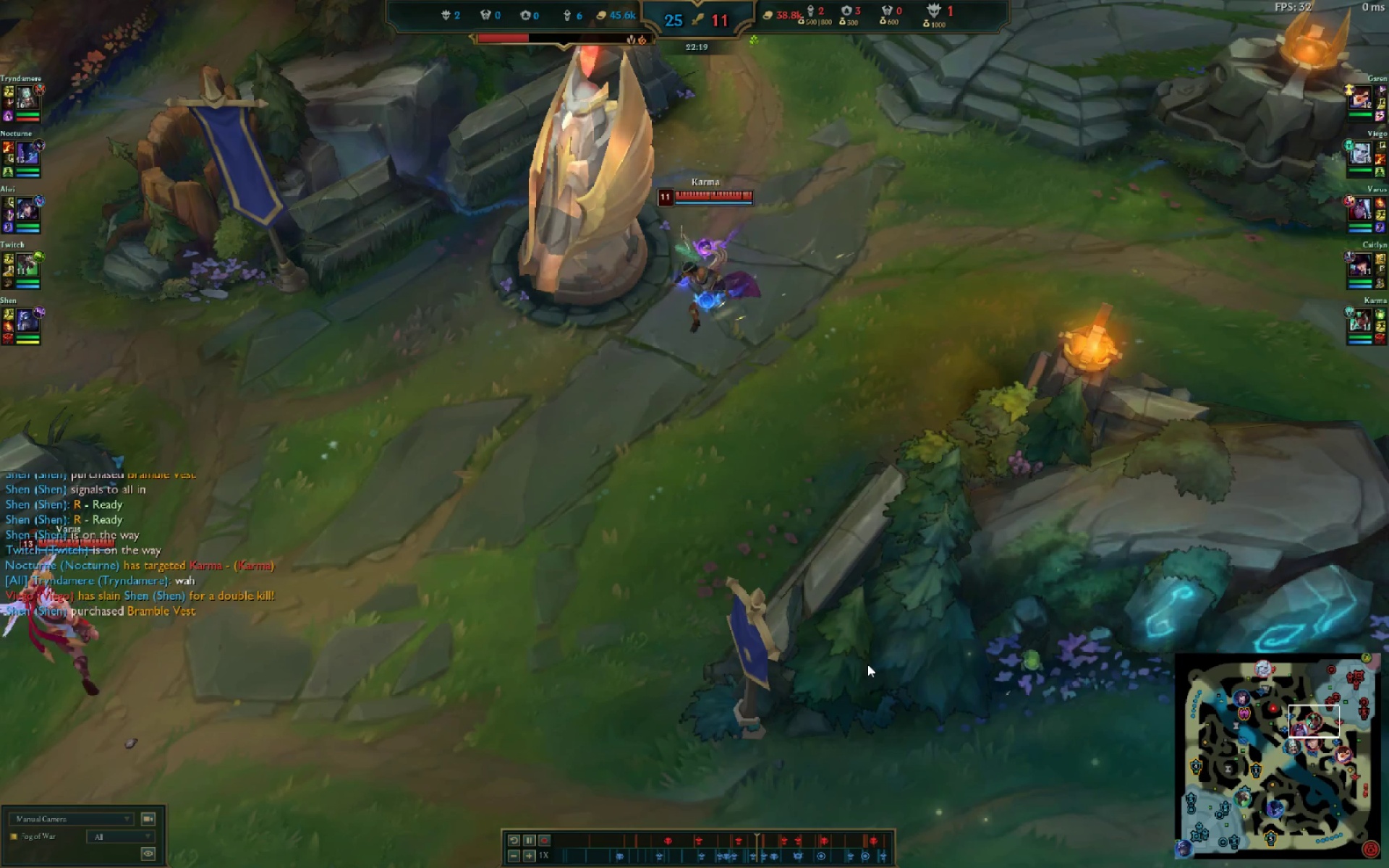 
wait(10.16)
 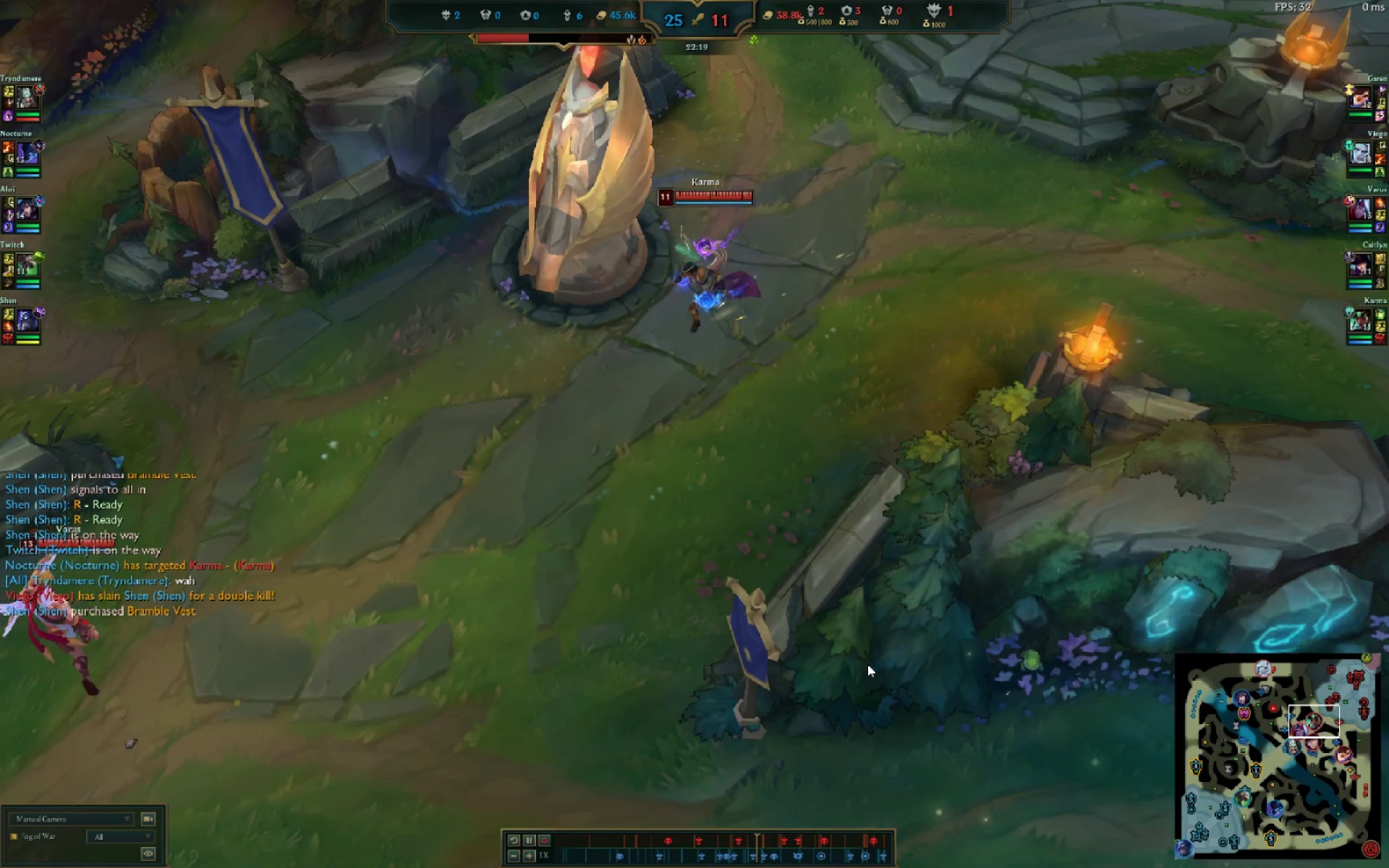 
key(Space)
 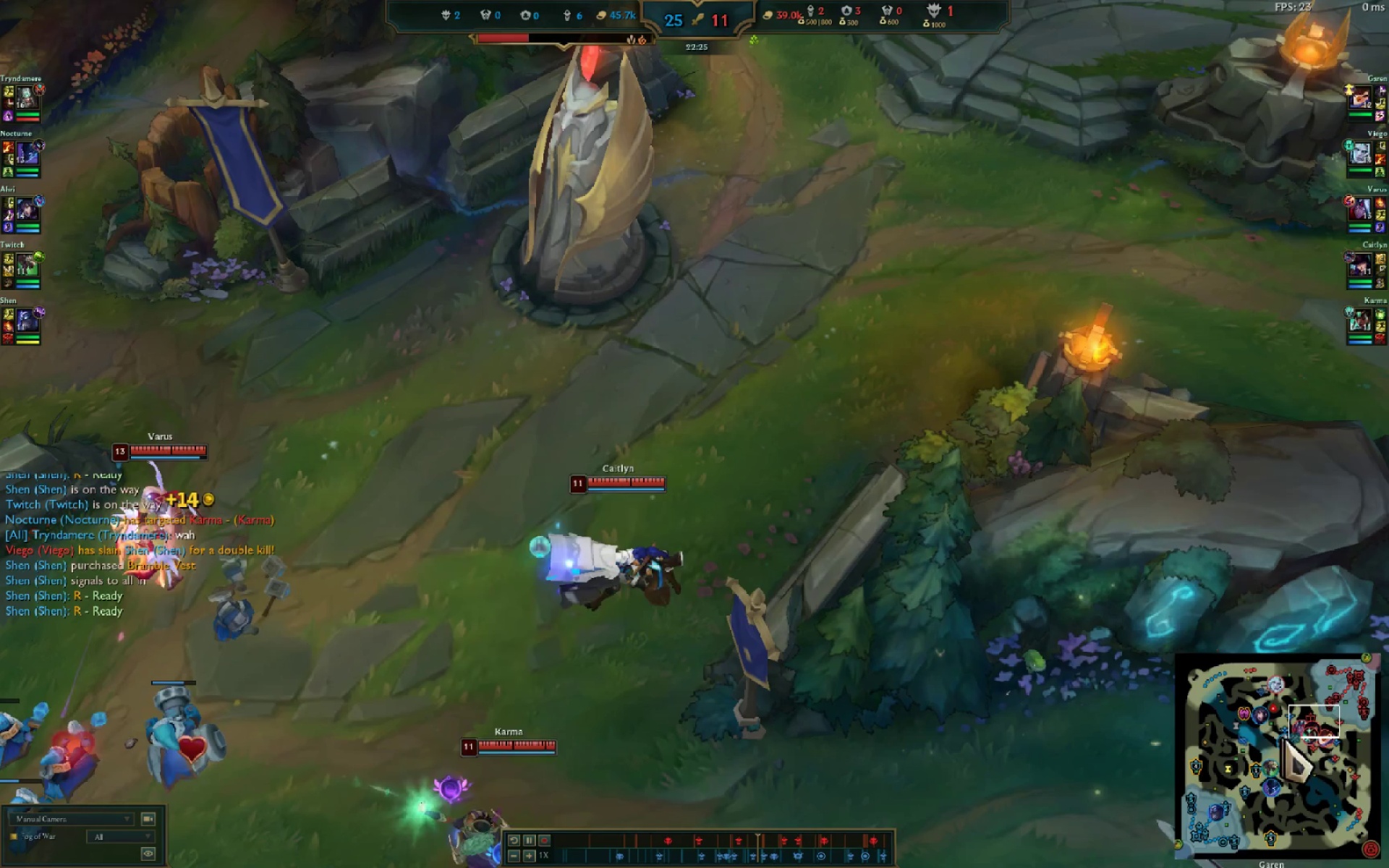 
left_click([1303, 737])
 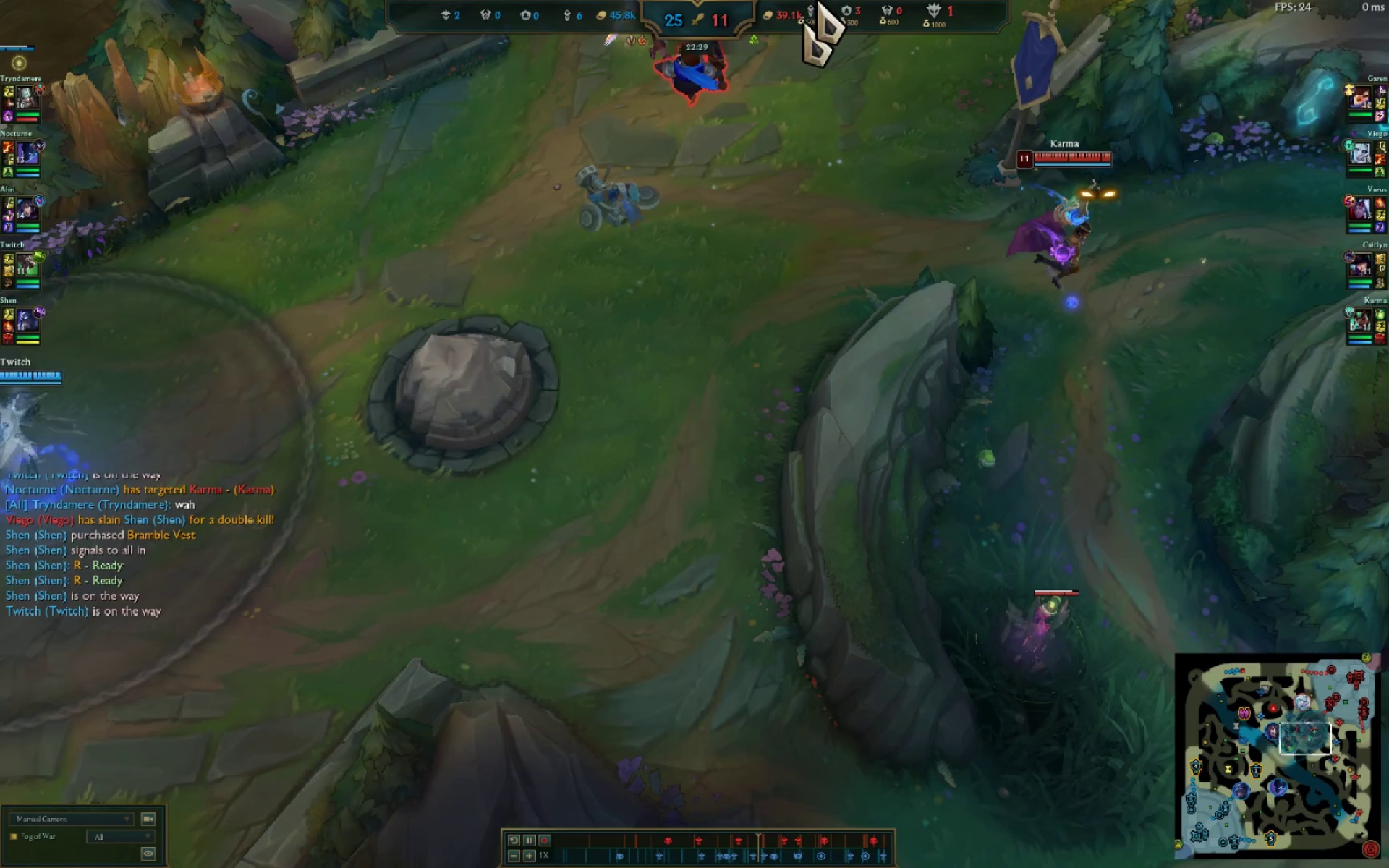 
wait(5.59)
 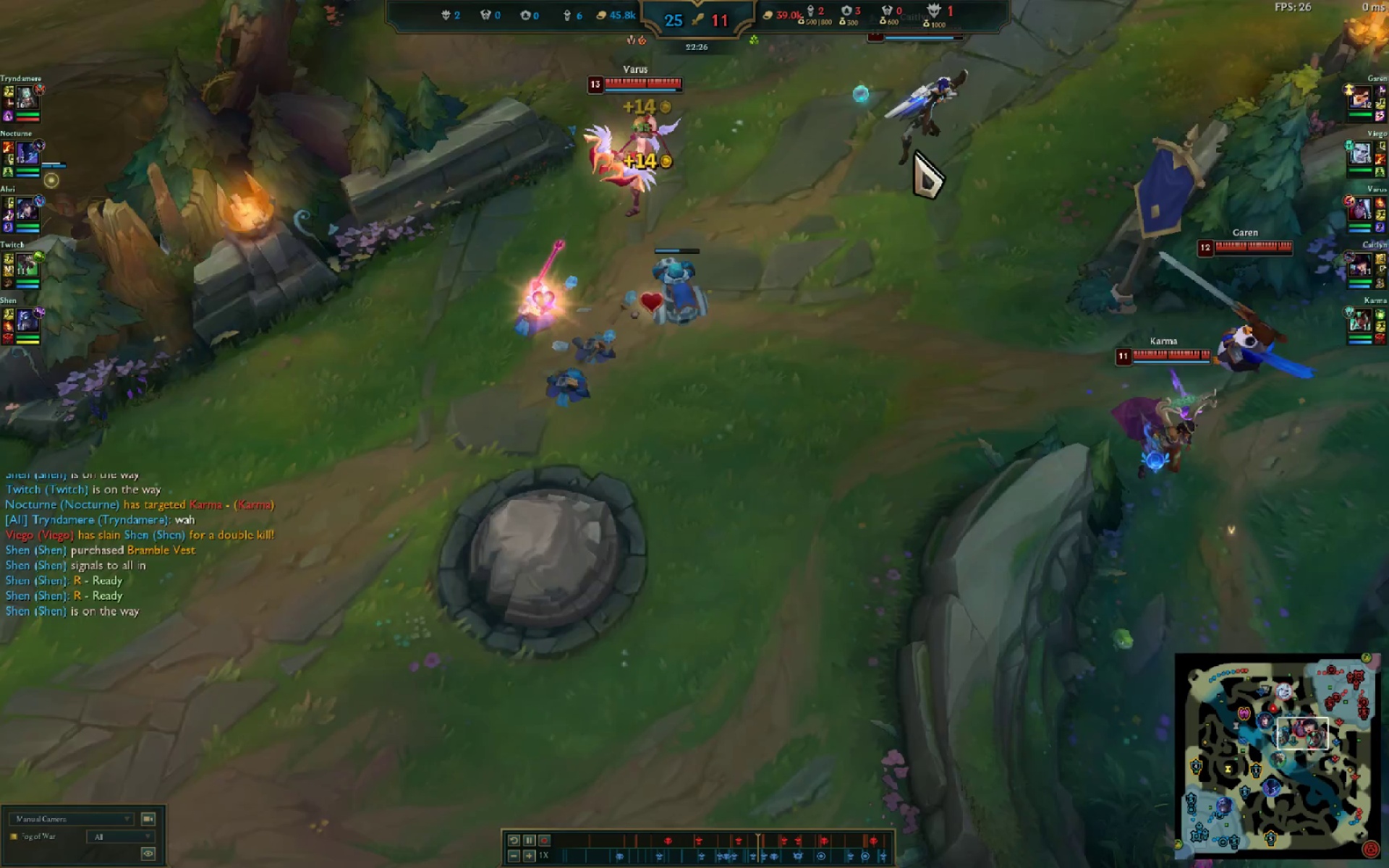 
hold_key(key=AltLeft, duration=20.38)
 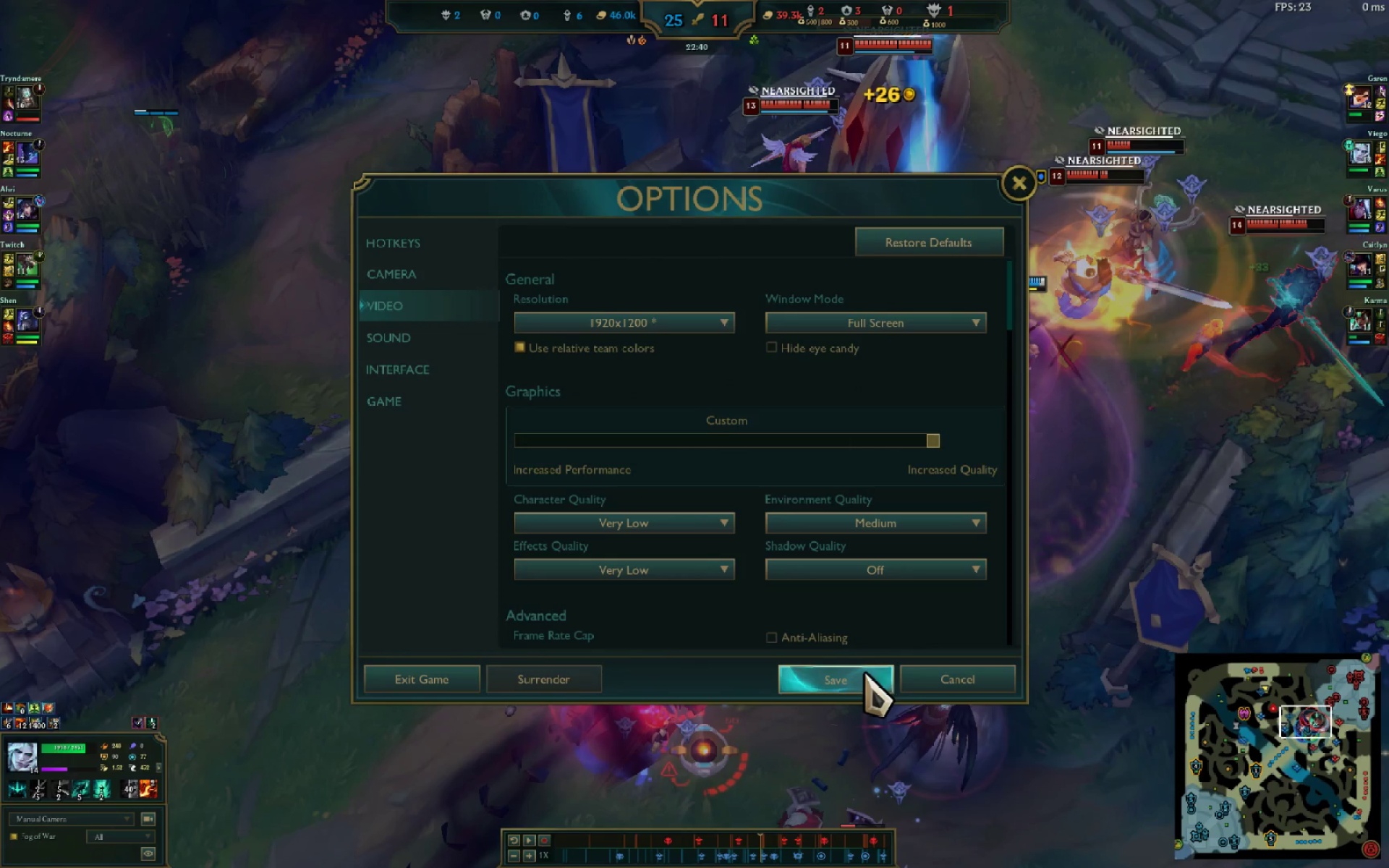 
hold_key(key=Tab, duration=20.38)
 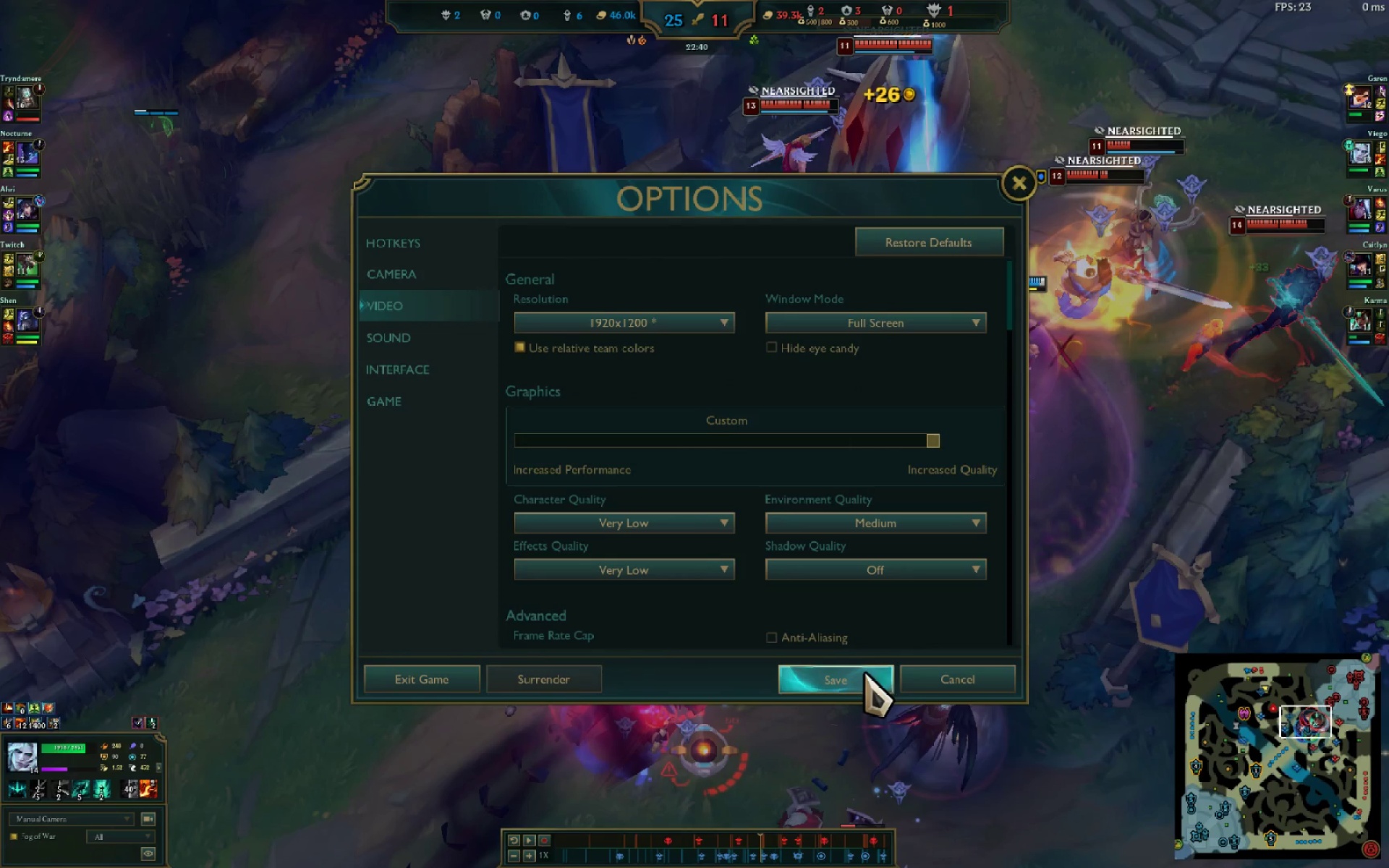 
hold_key(key=Escape, duration=1.11)
 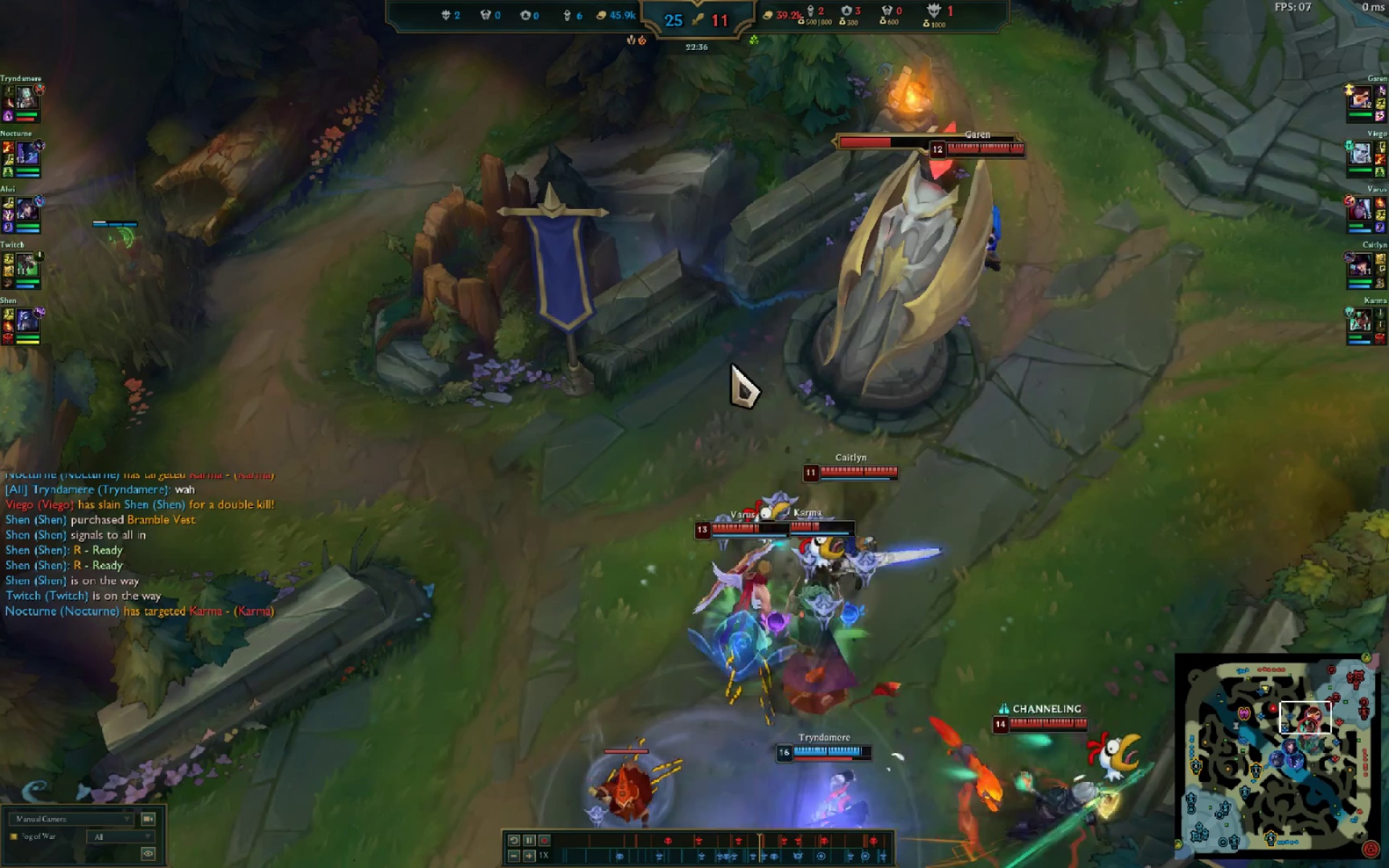 
key(Escape)
 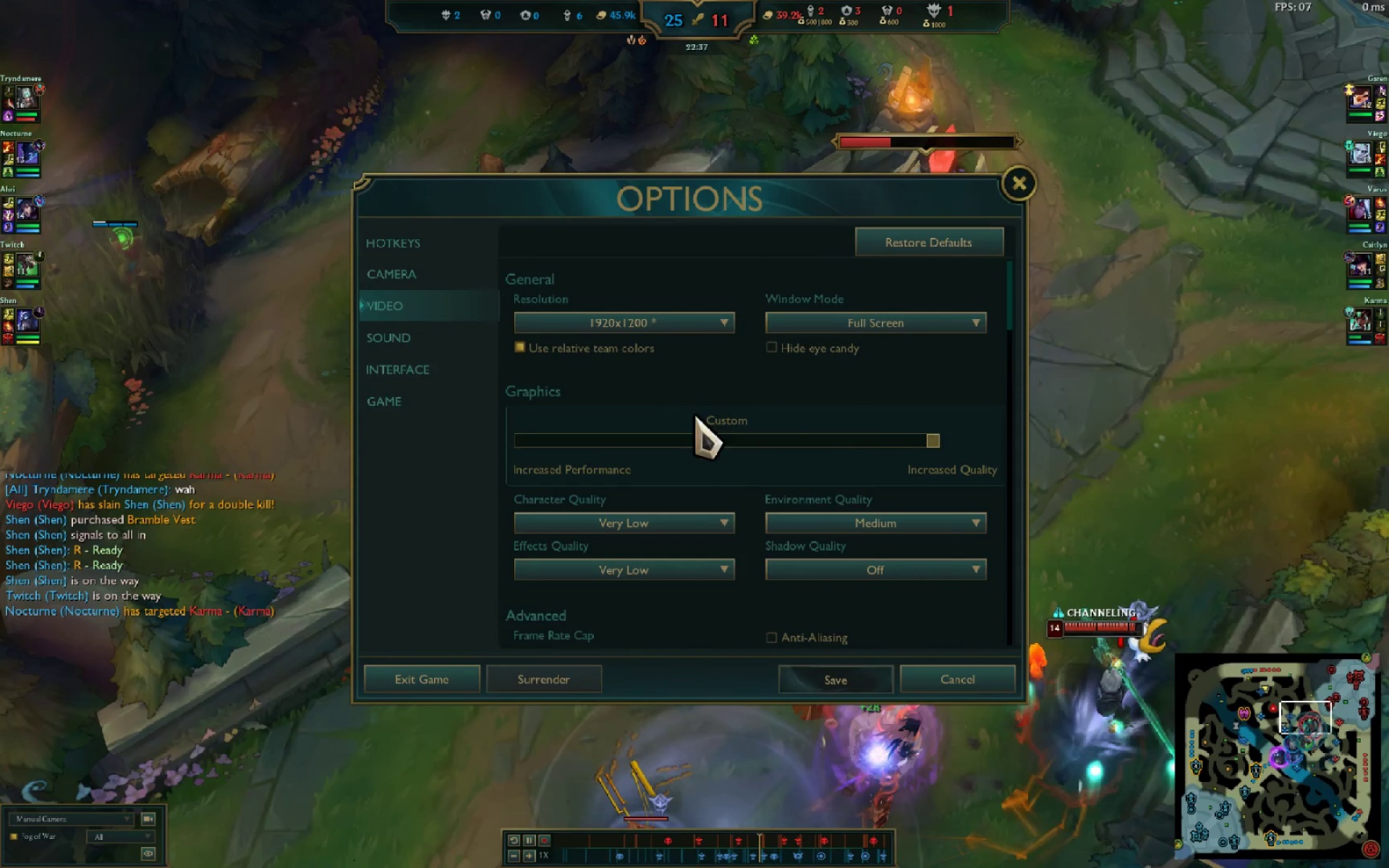 
scroll: coordinate [736, 486], scroll_direction: down, amount: 3.0
 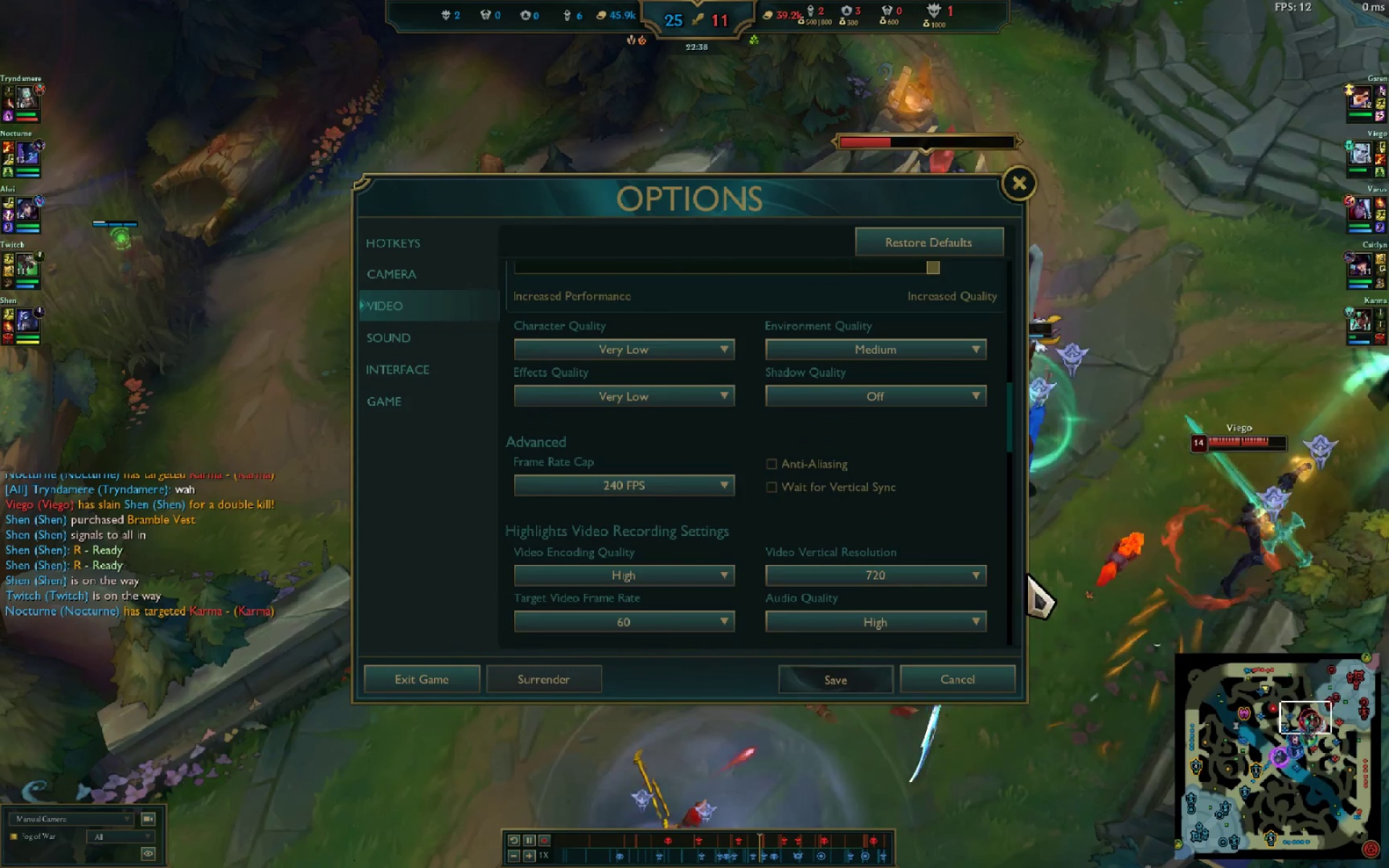 
key(Space)
 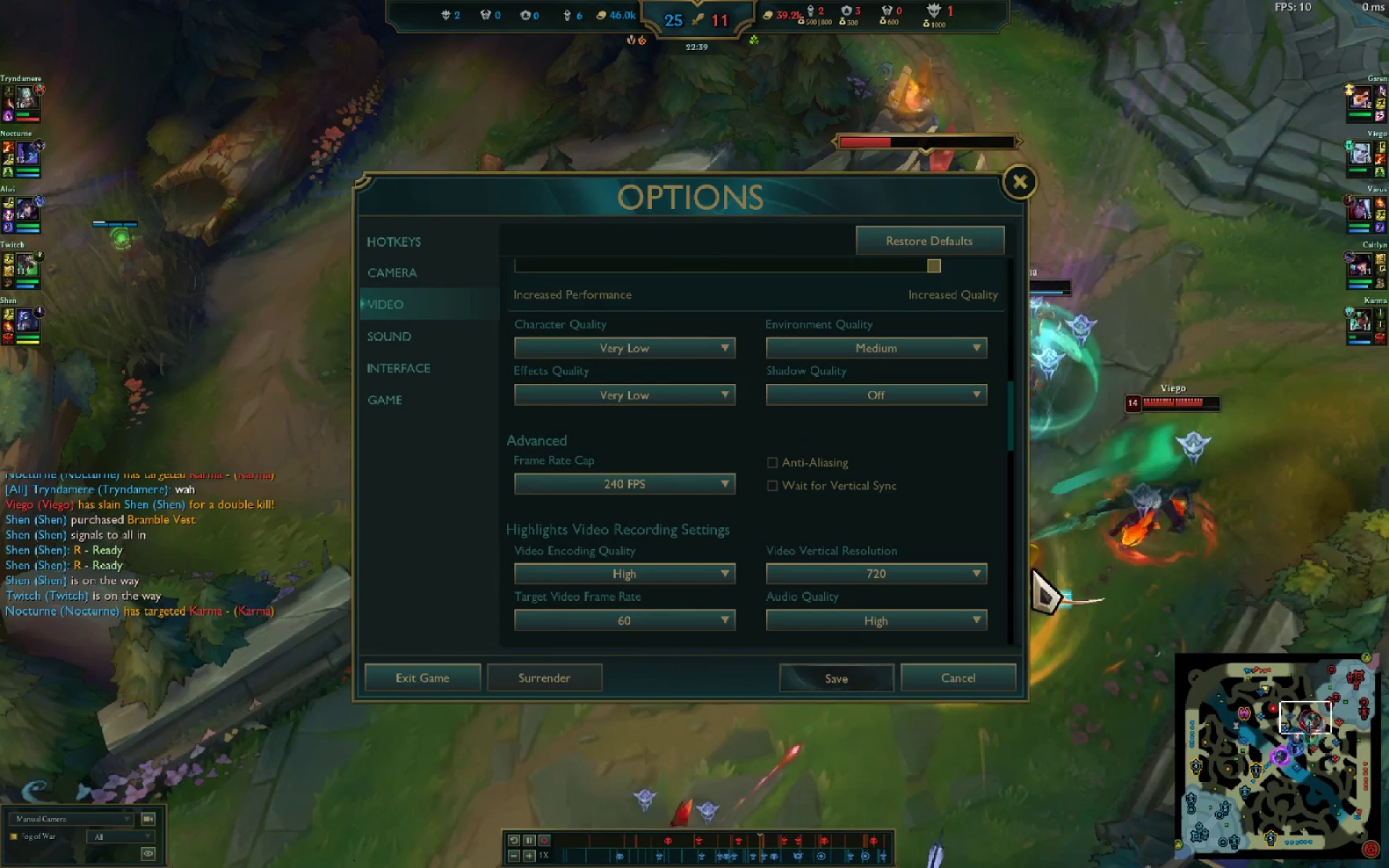 
left_click([1079, 490])
 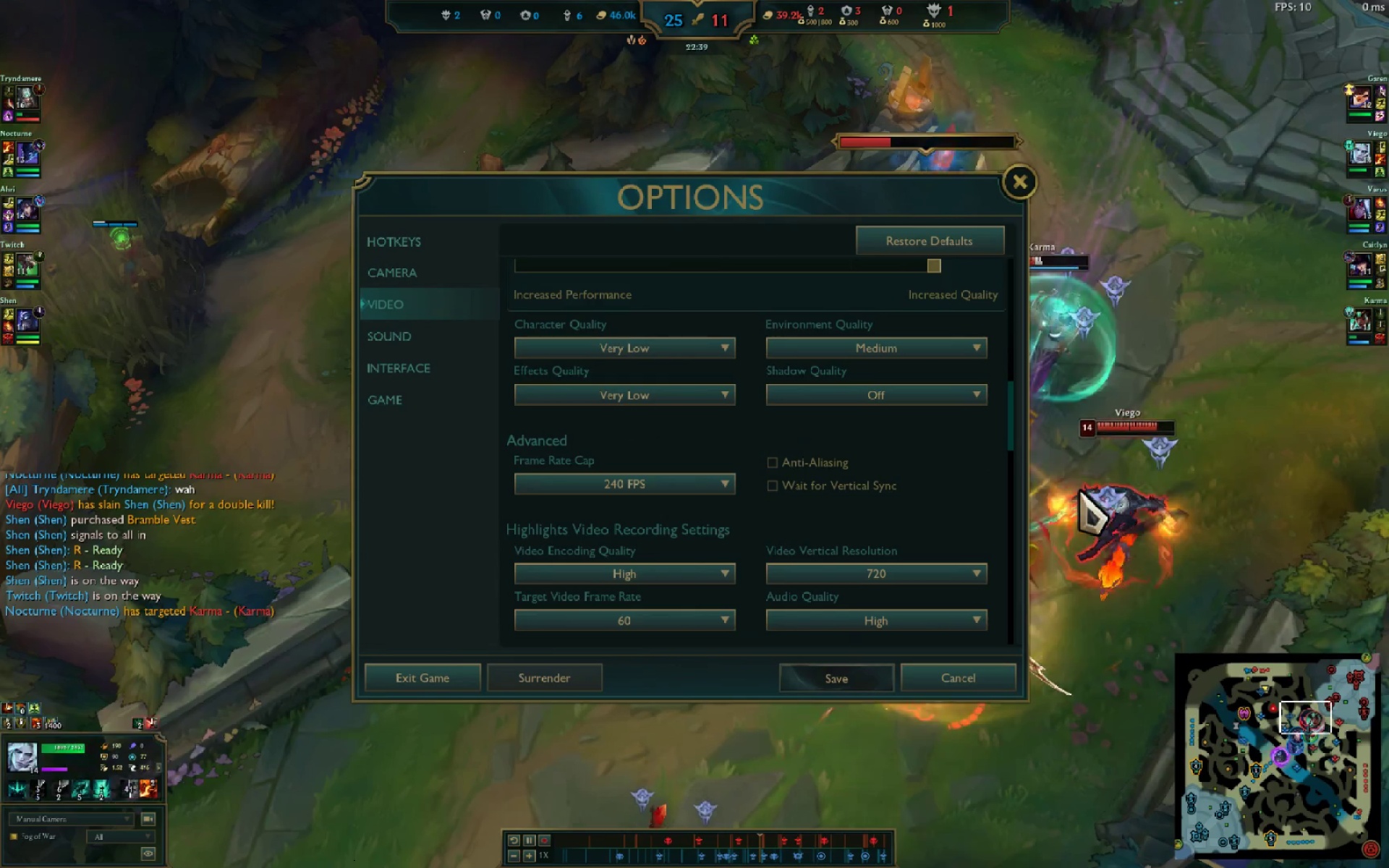 
key(Space)
 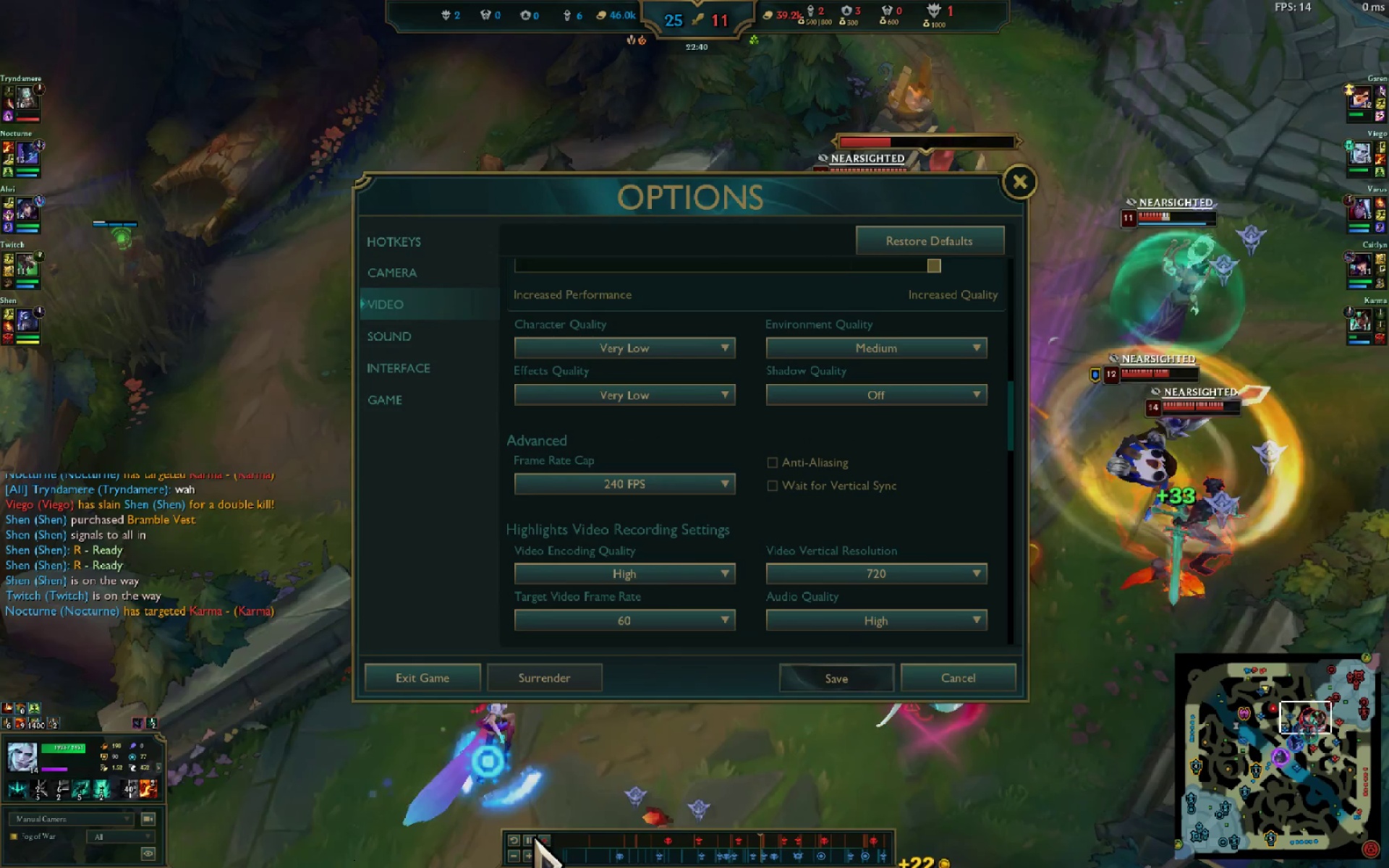 
left_click([532, 838])
 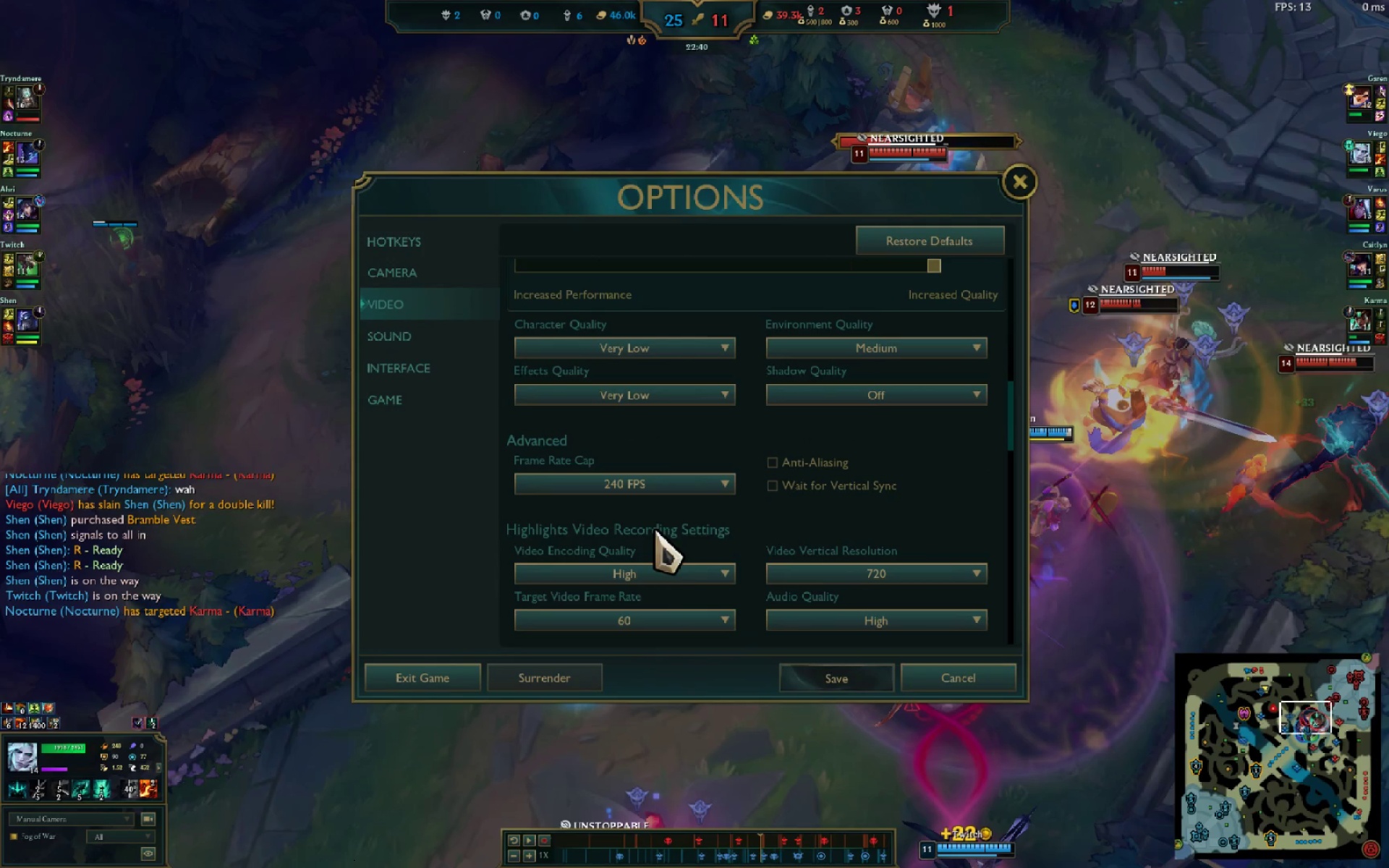 
scroll: coordinate [675, 574], scroll_direction: down, amount: 4.0
 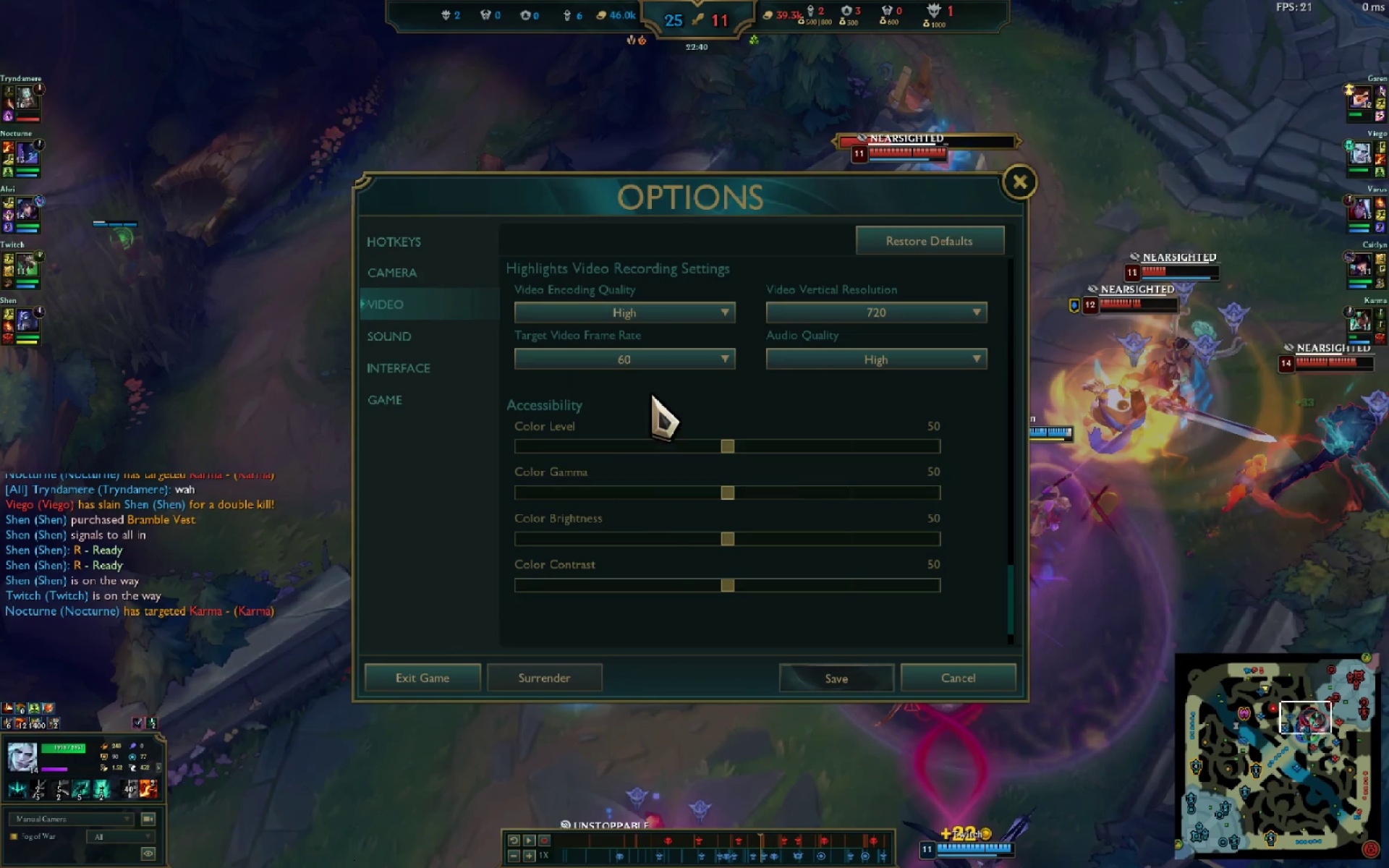 
left_click([650, 360])
 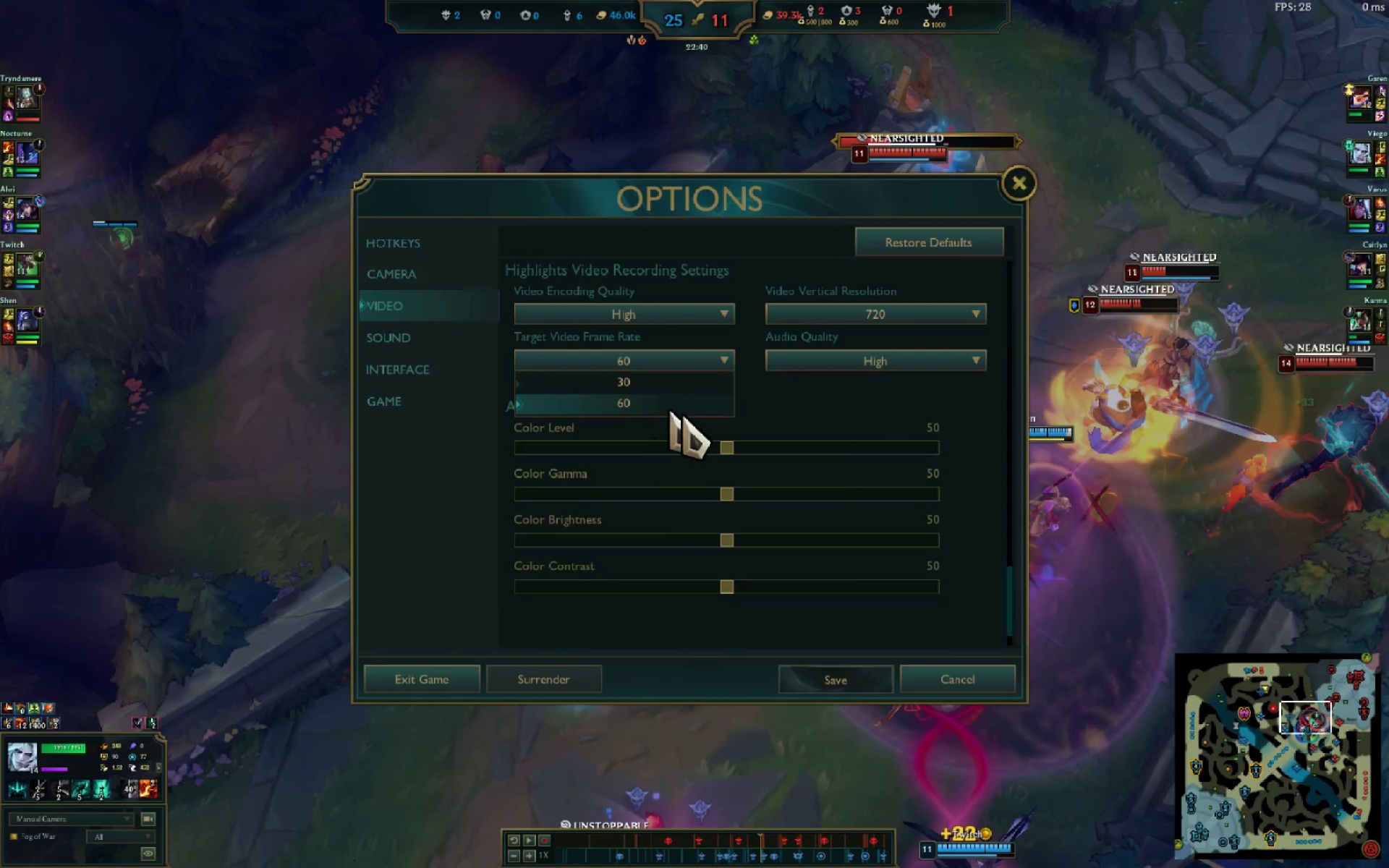 
scroll: coordinate [721, 428], scroll_direction: up, amount: 3.0
 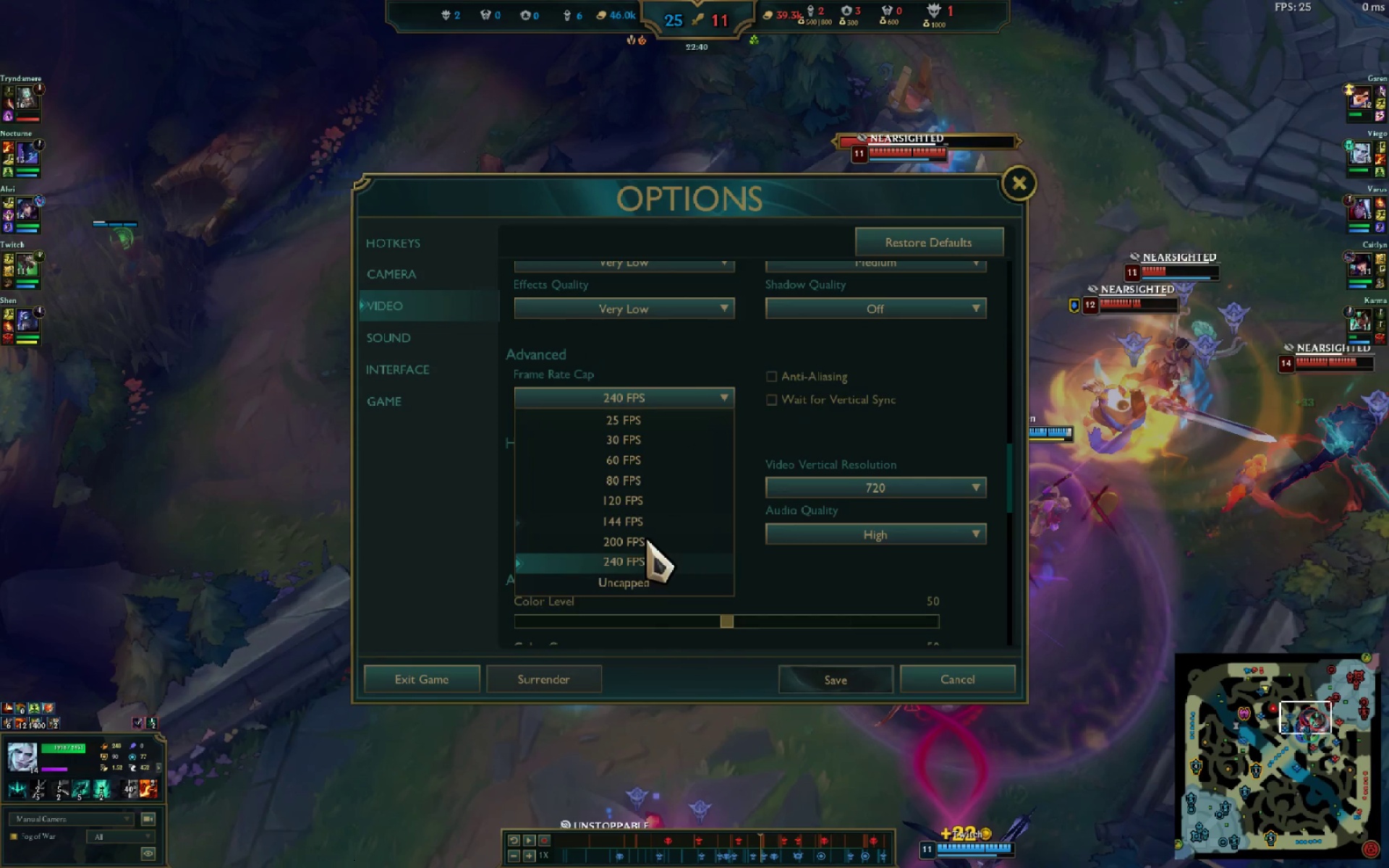 
left_click([634, 582])
 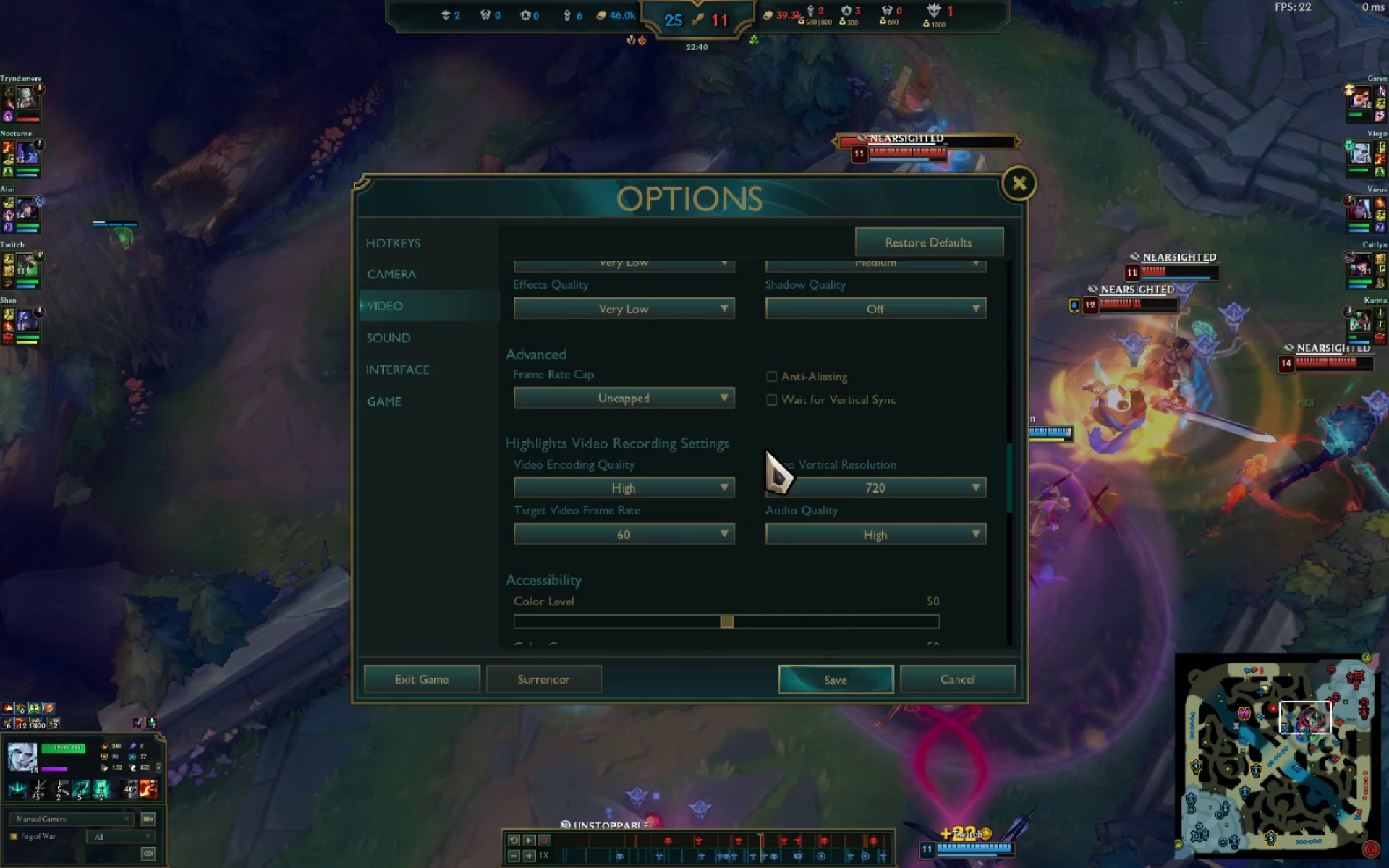 
scroll: coordinate [768, 444], scroll_direction: up, amount: 6.0
 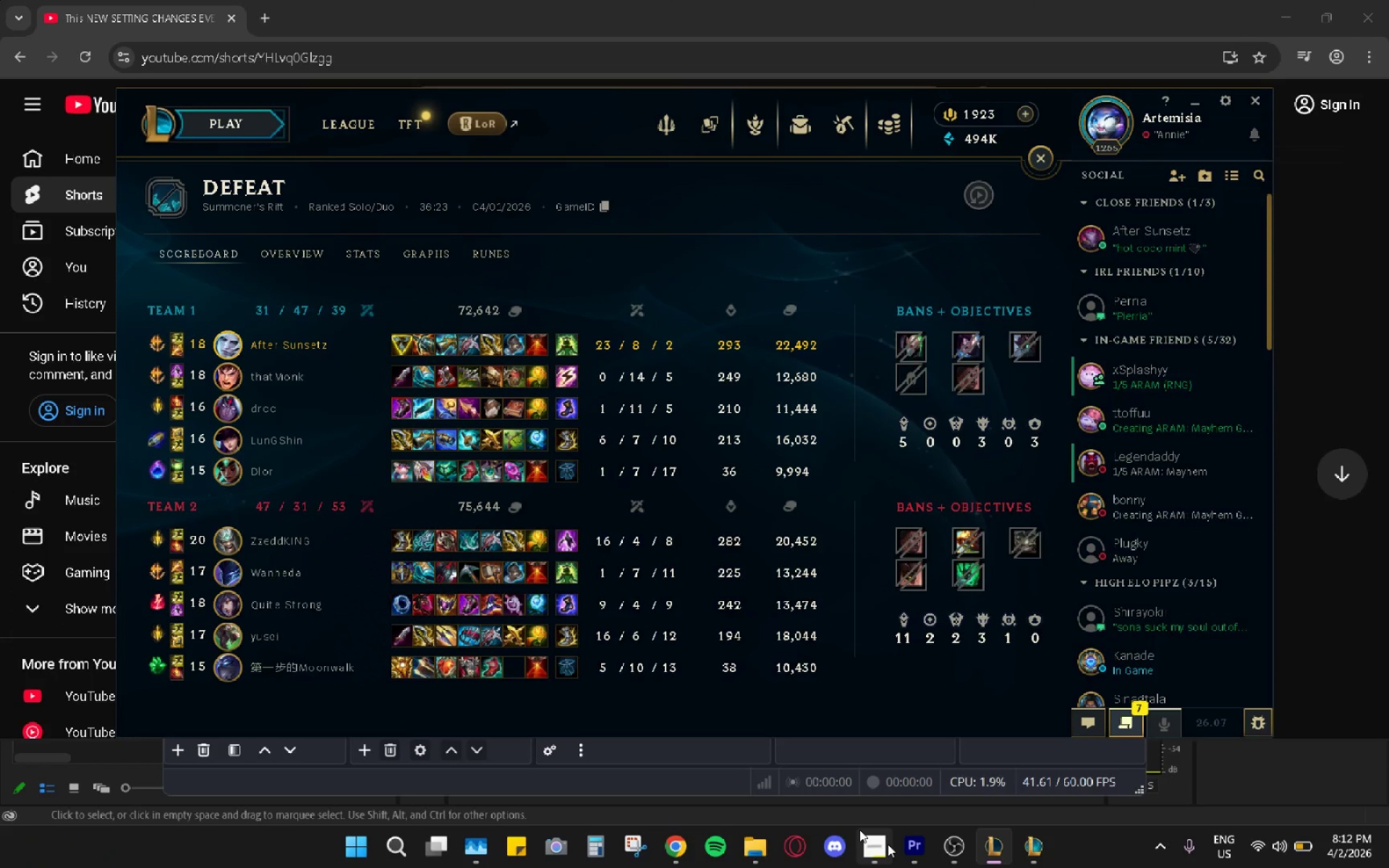 
left_click([692, 841])
 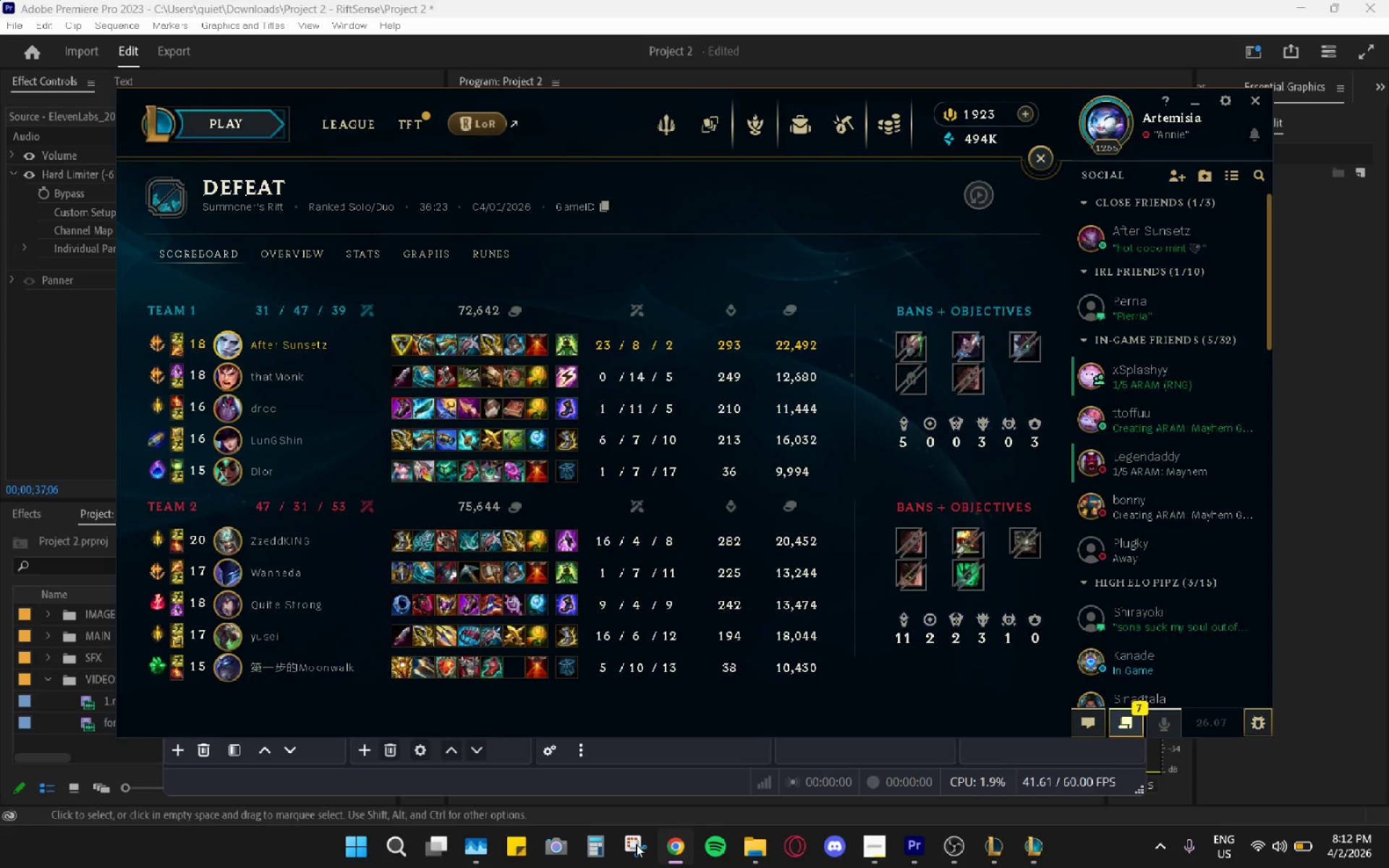 
key(Tab)
 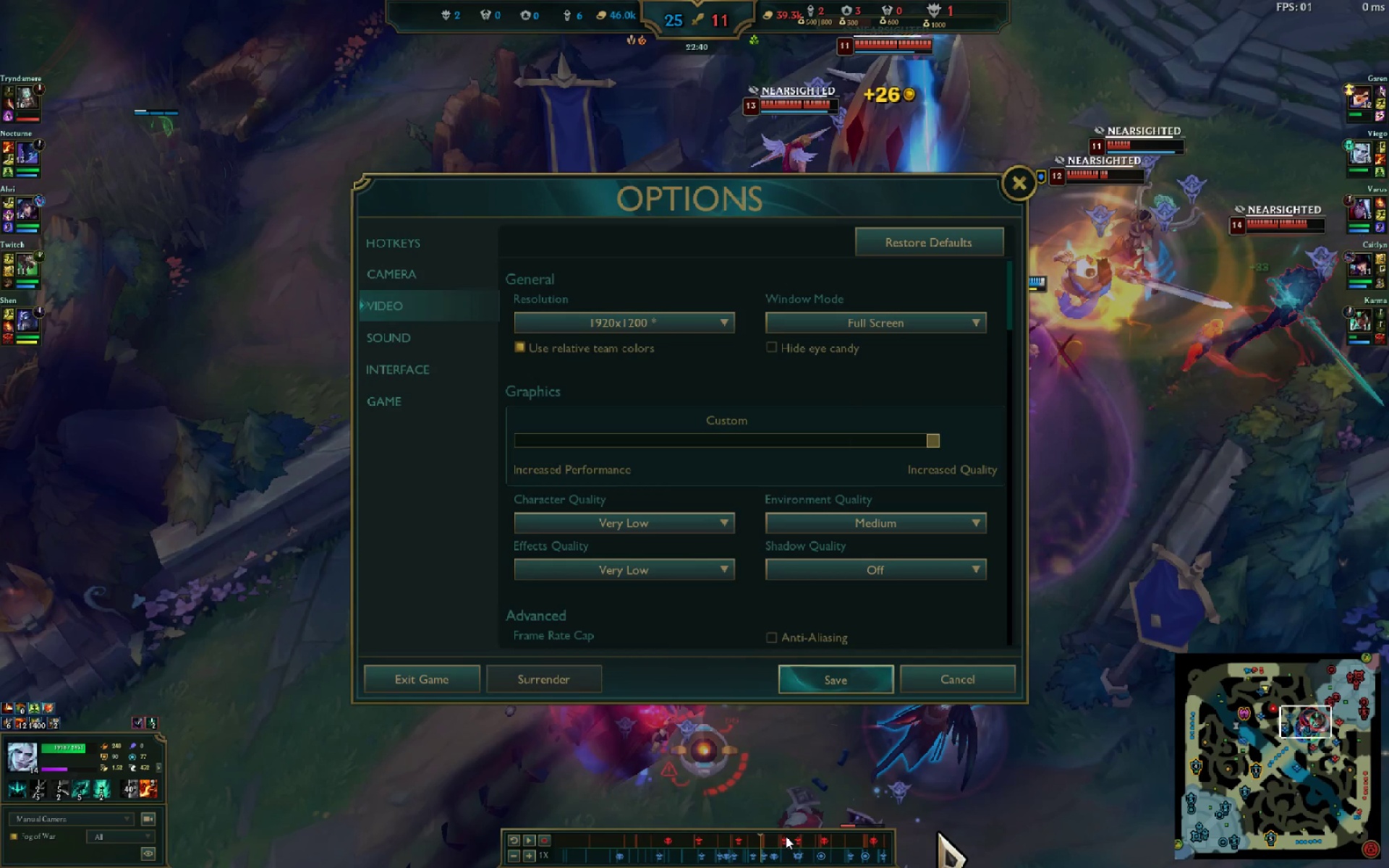 
key(Alt+AltLeft)
 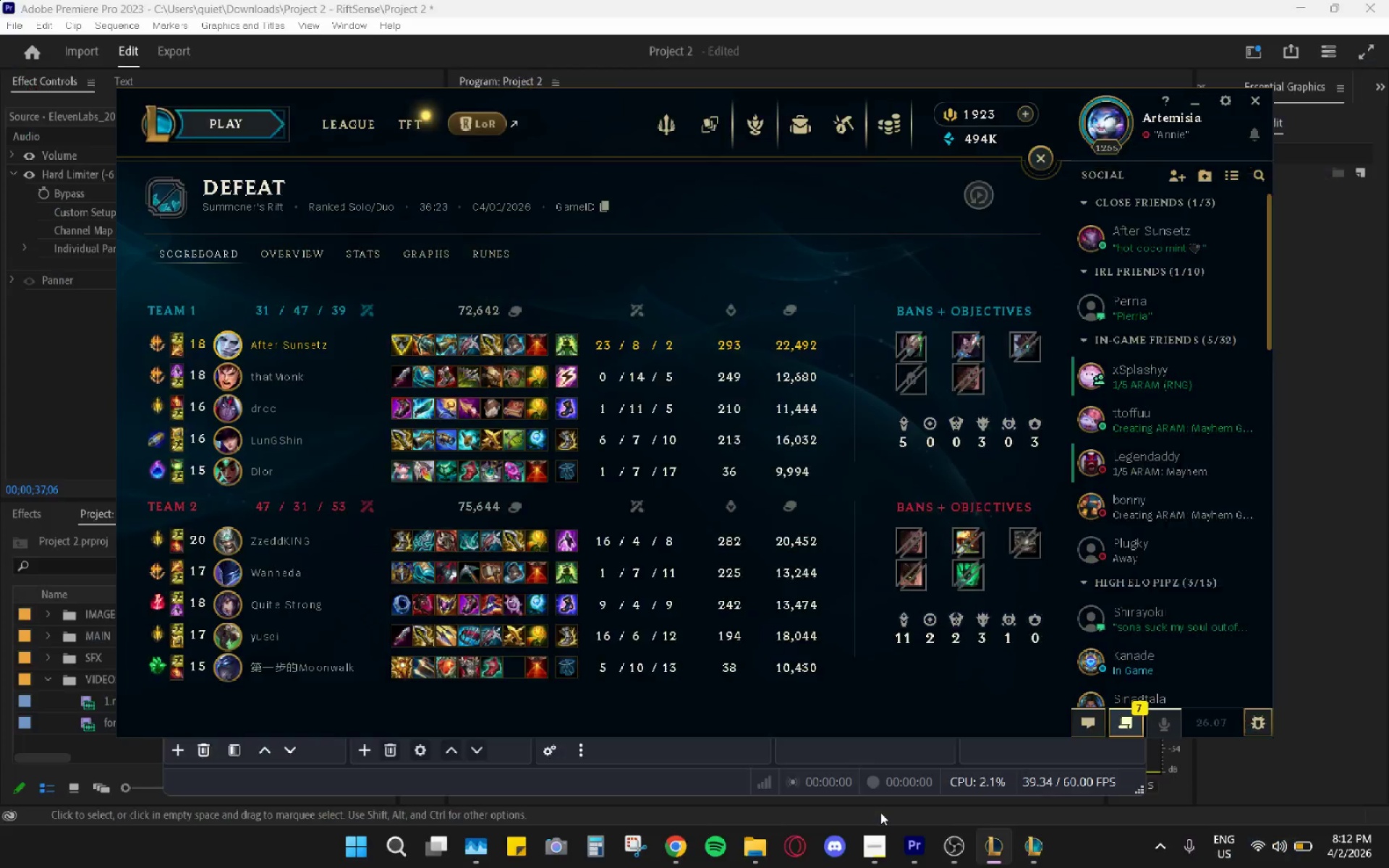 
key(Alt+Tab)
 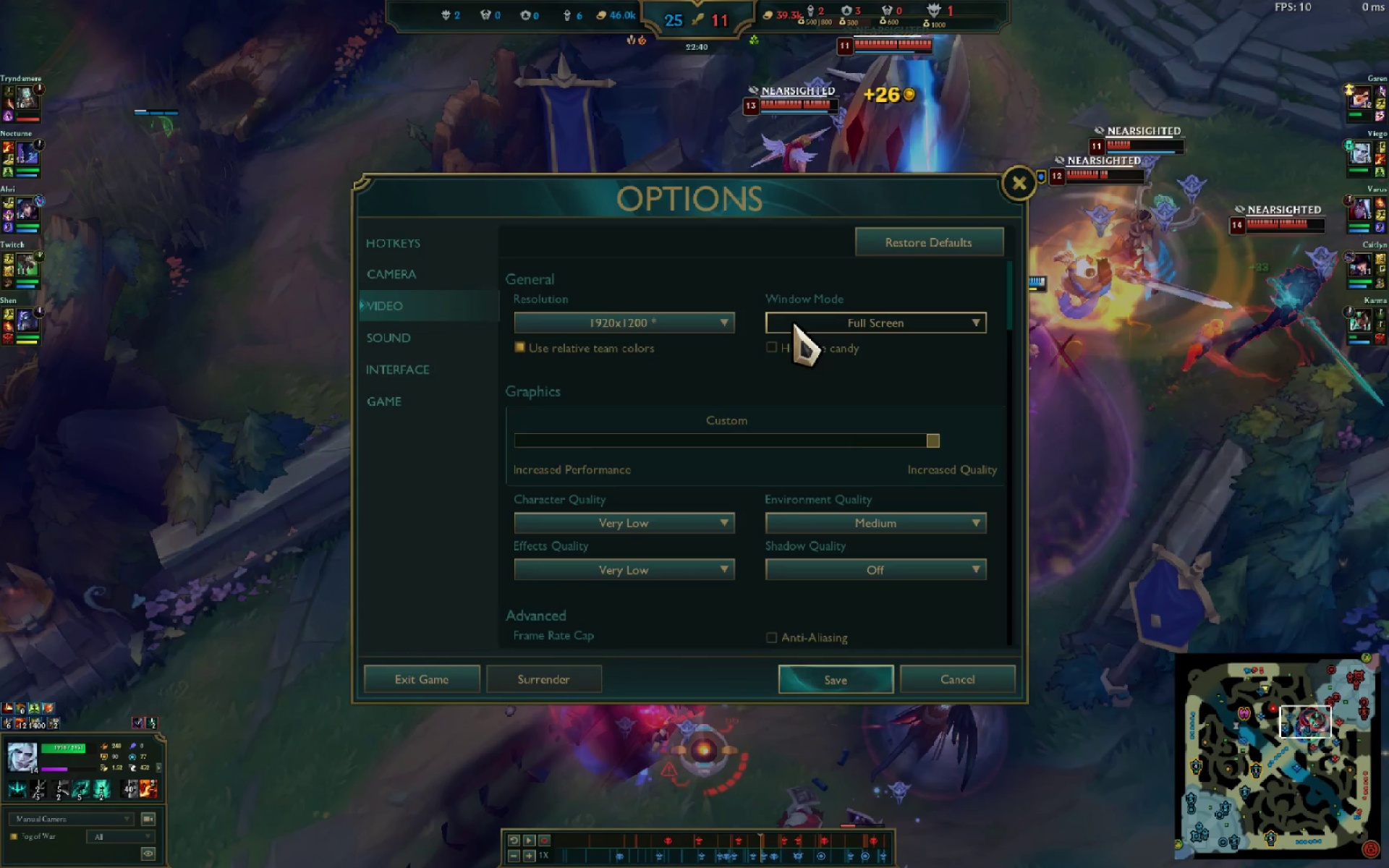 
wait(6.56)
 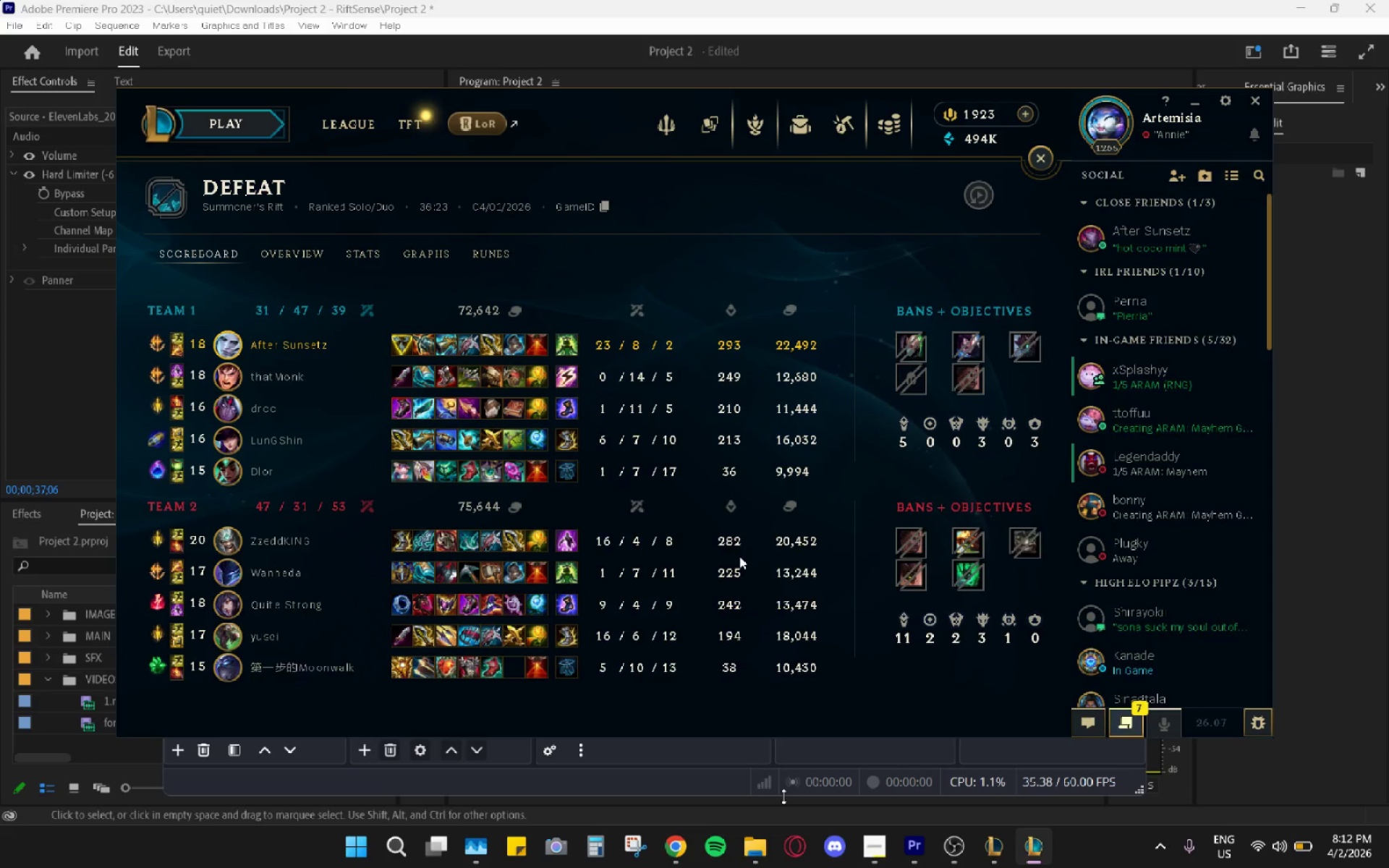 
left_click_drag(start_coordinate=[863, 382], to_coordinate=[842, 665])
 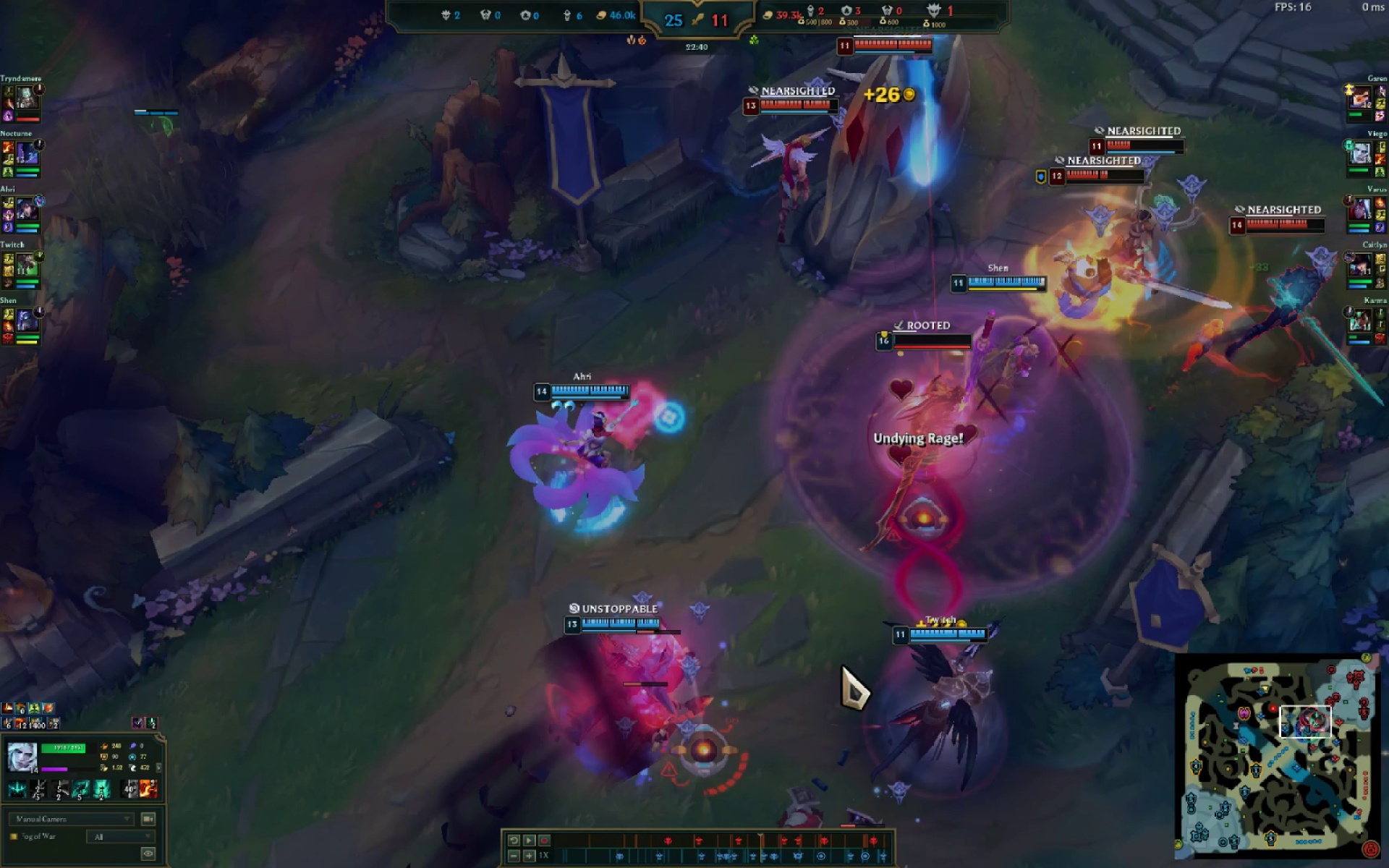 
left_click([842, 665])
 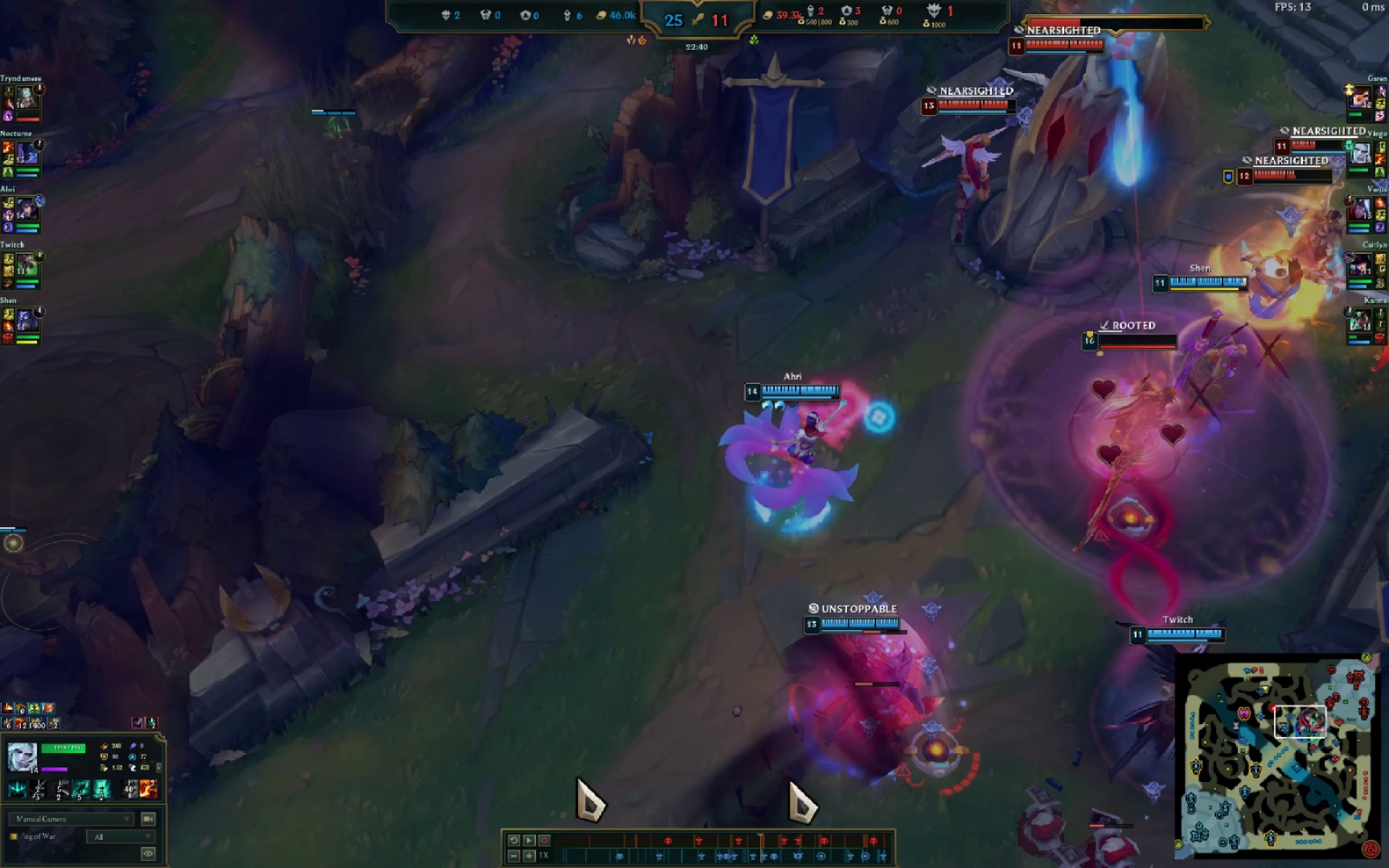 
wait(6.47)
 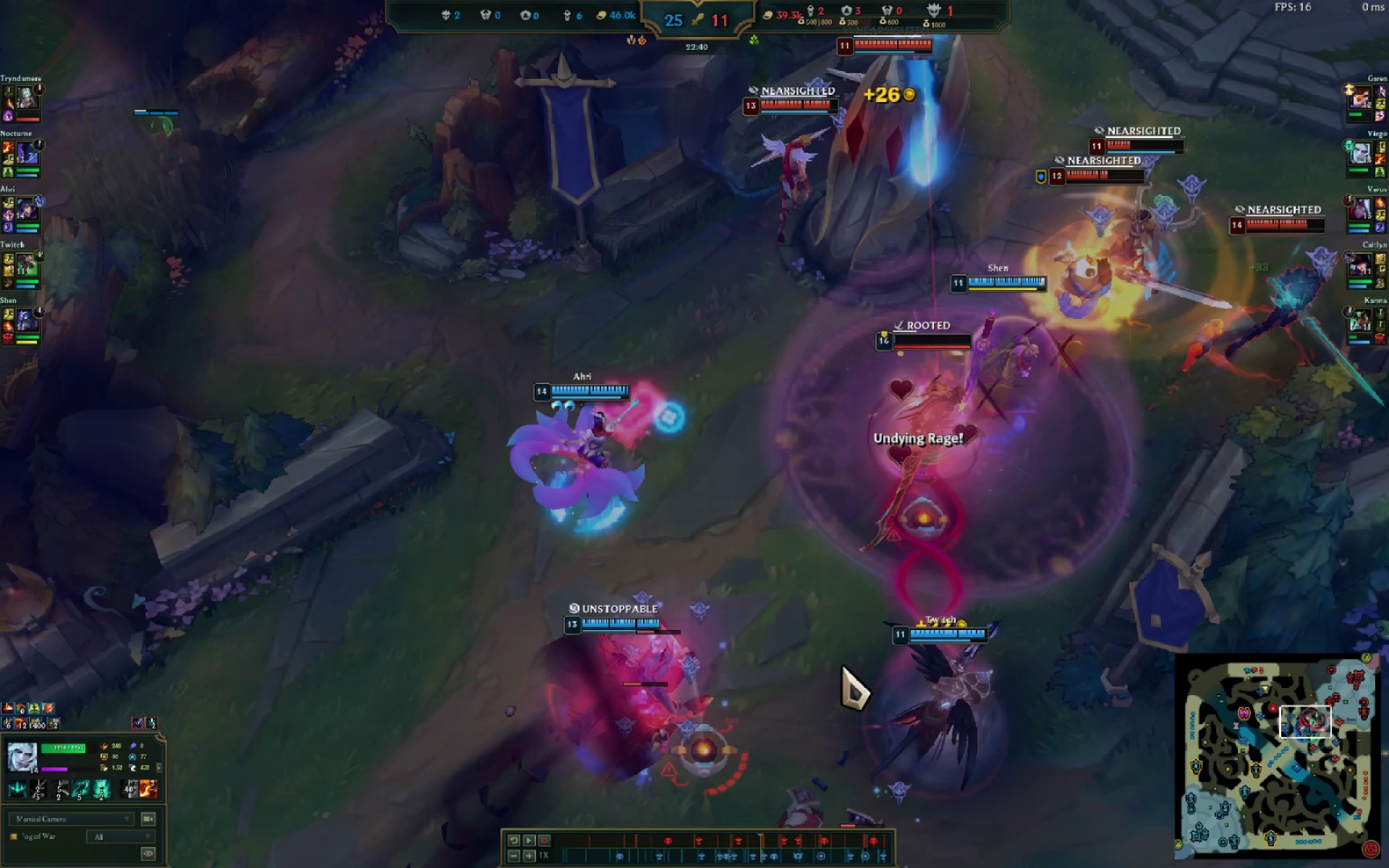 
left_click([67, 822])
 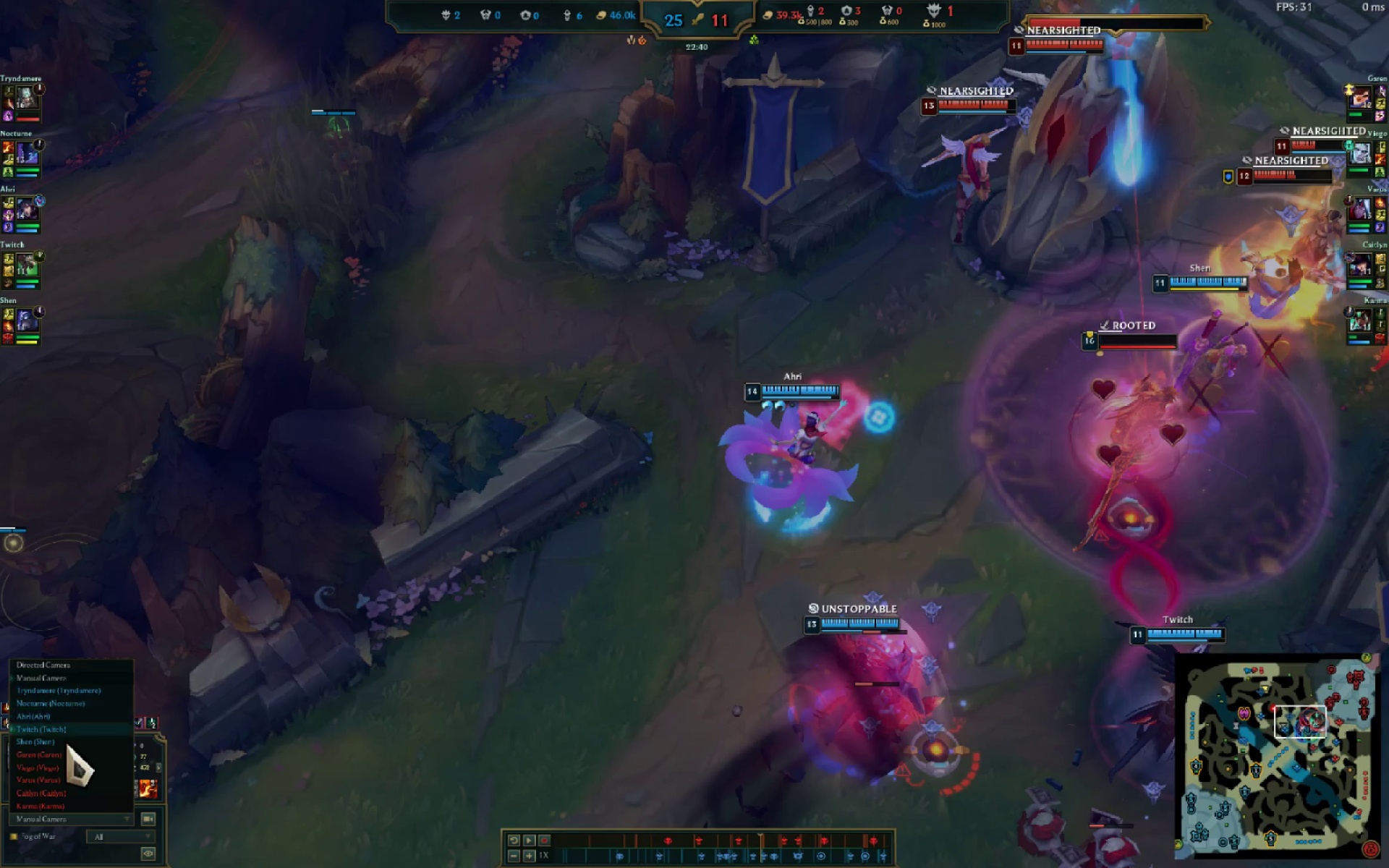 
left_click([59, 759])
 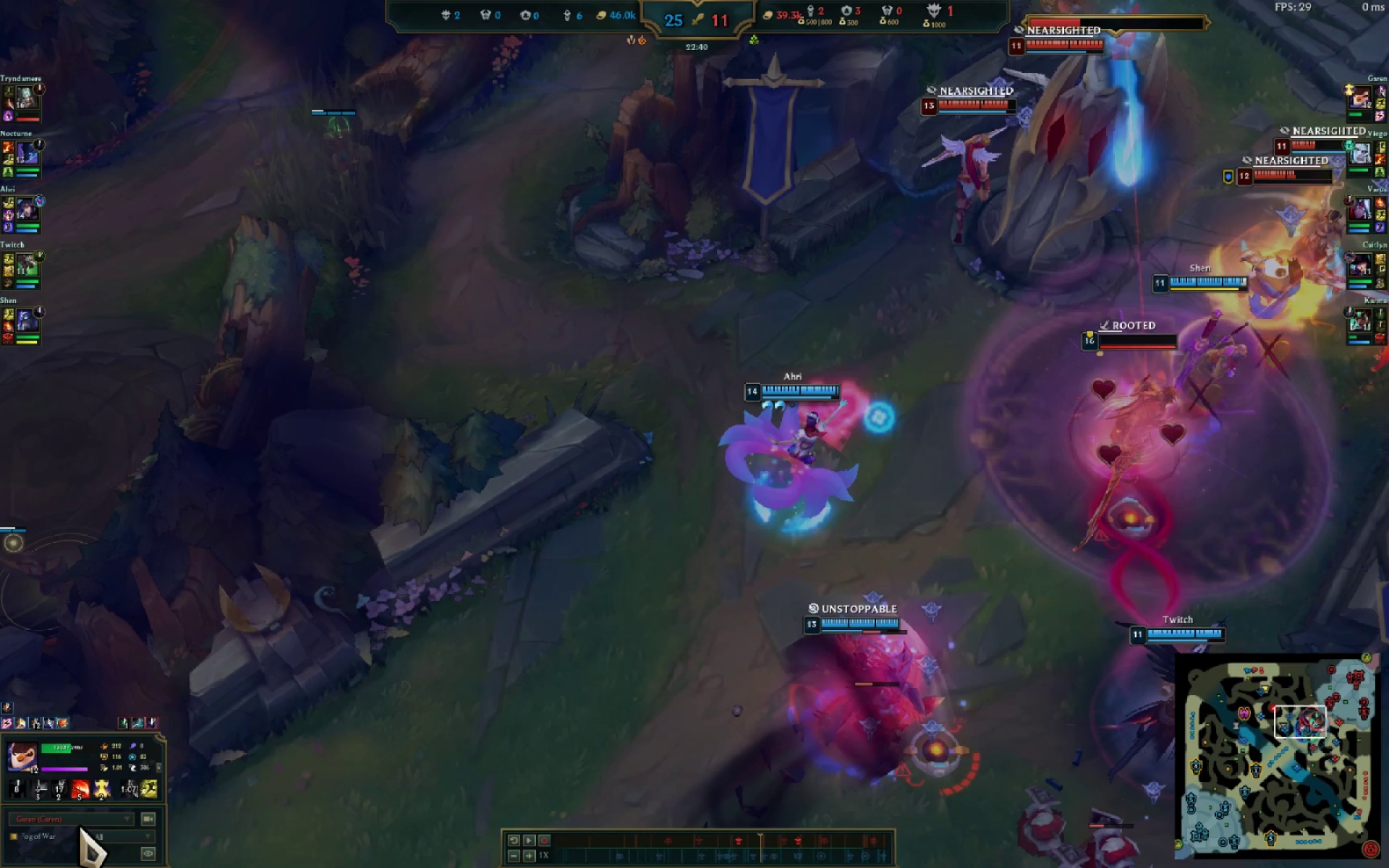 
left_click([63, 820])
 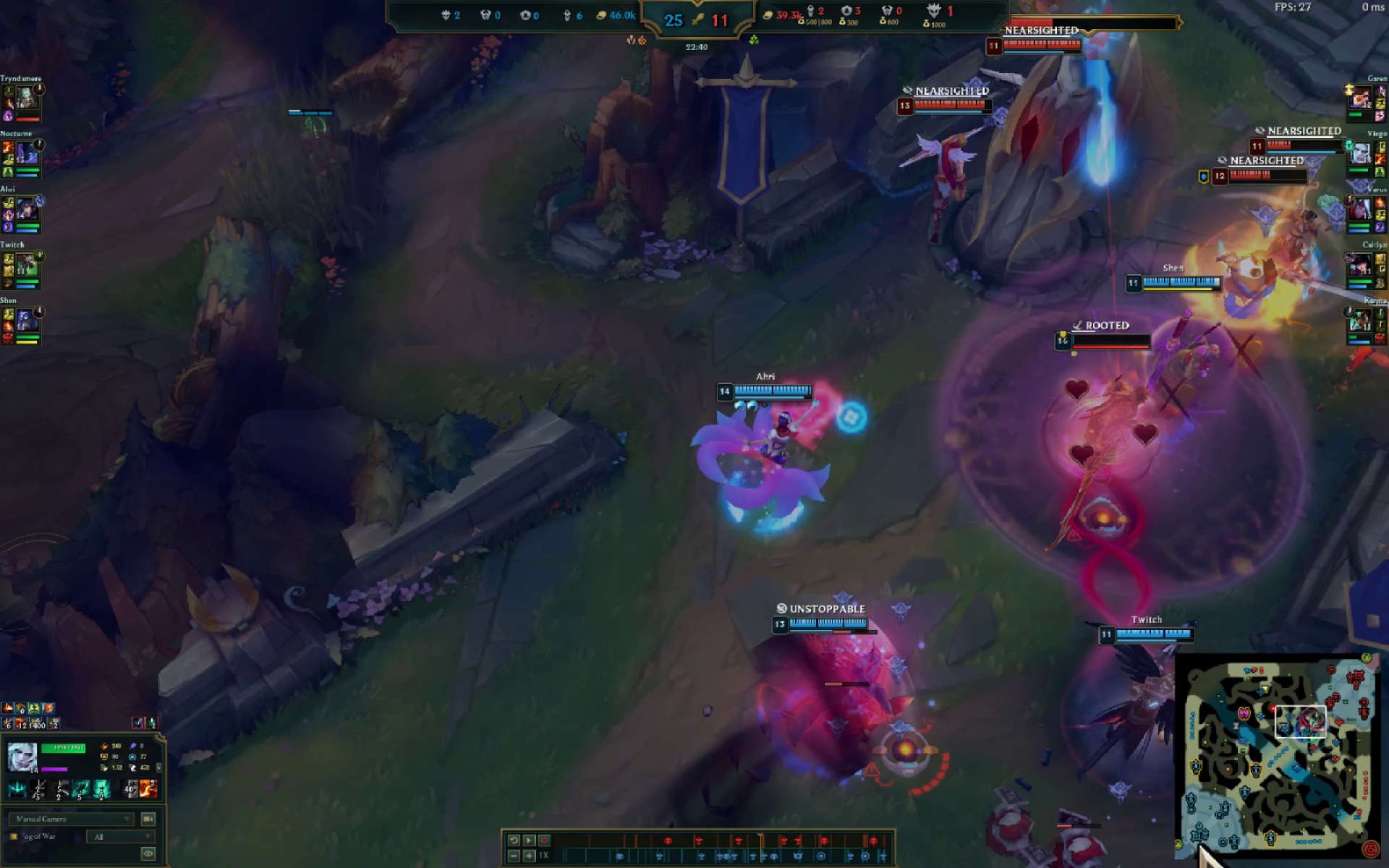 
key(Space)
 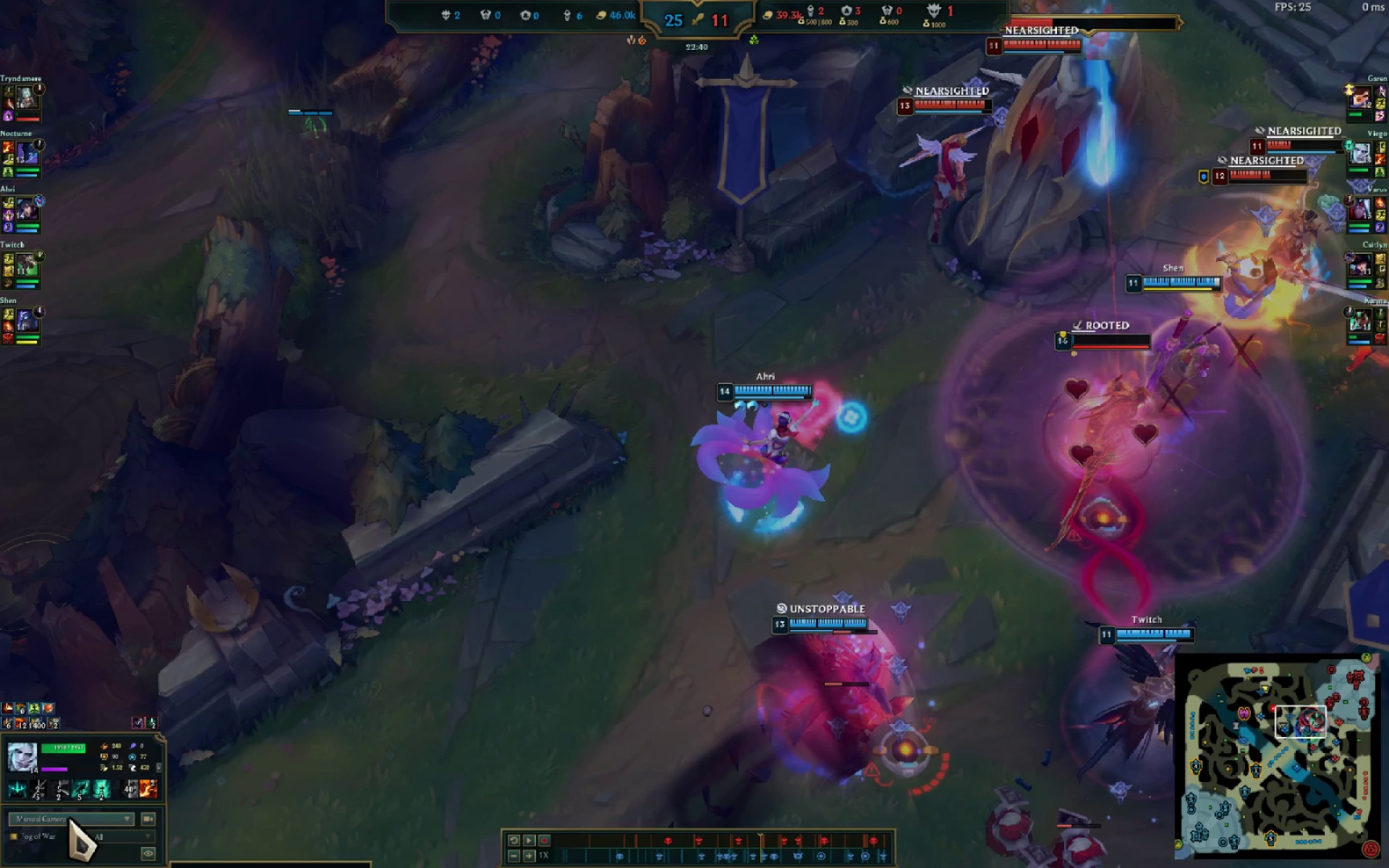 
left_click([69, 817])
 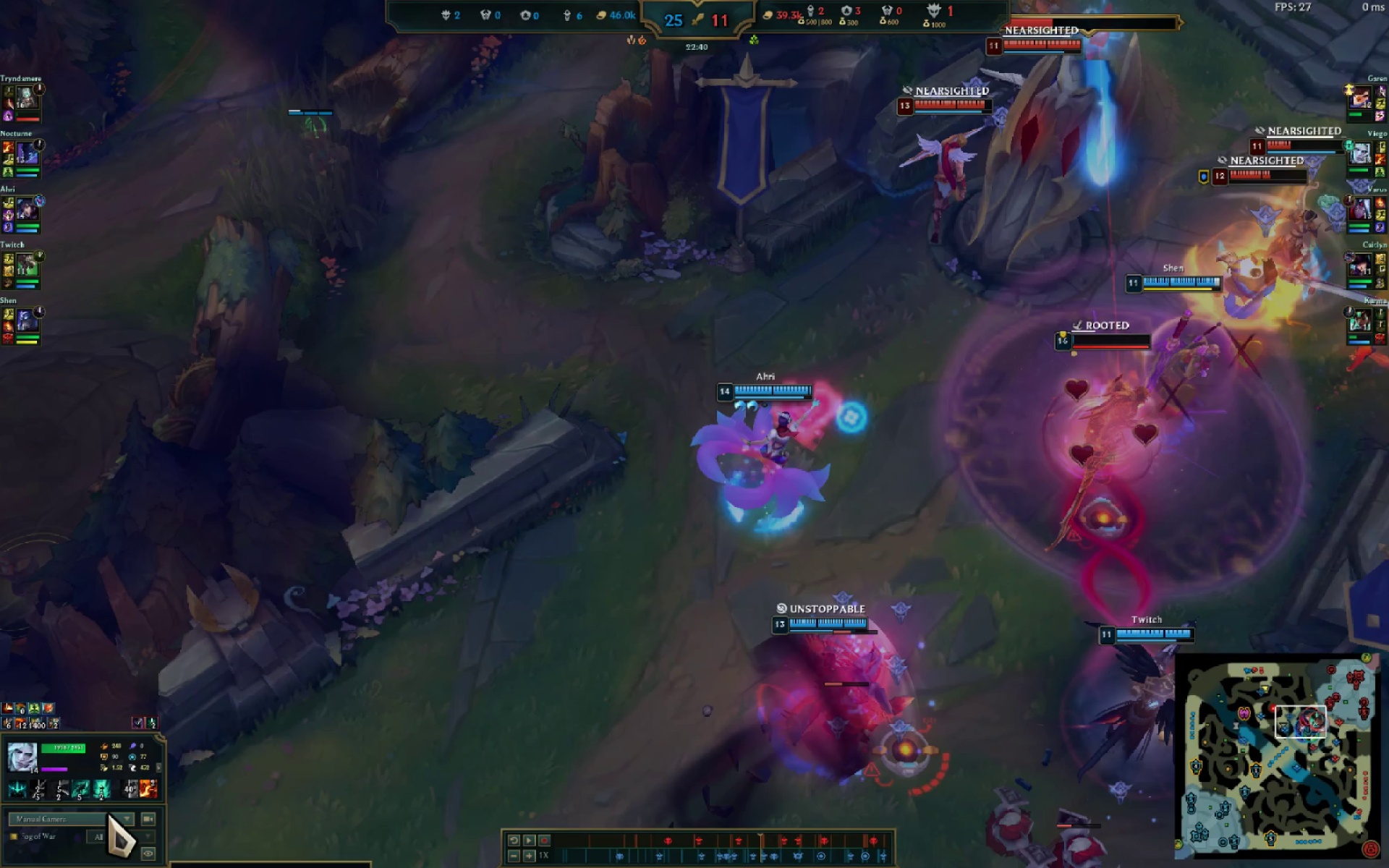 
mouse_move([150, 827])
 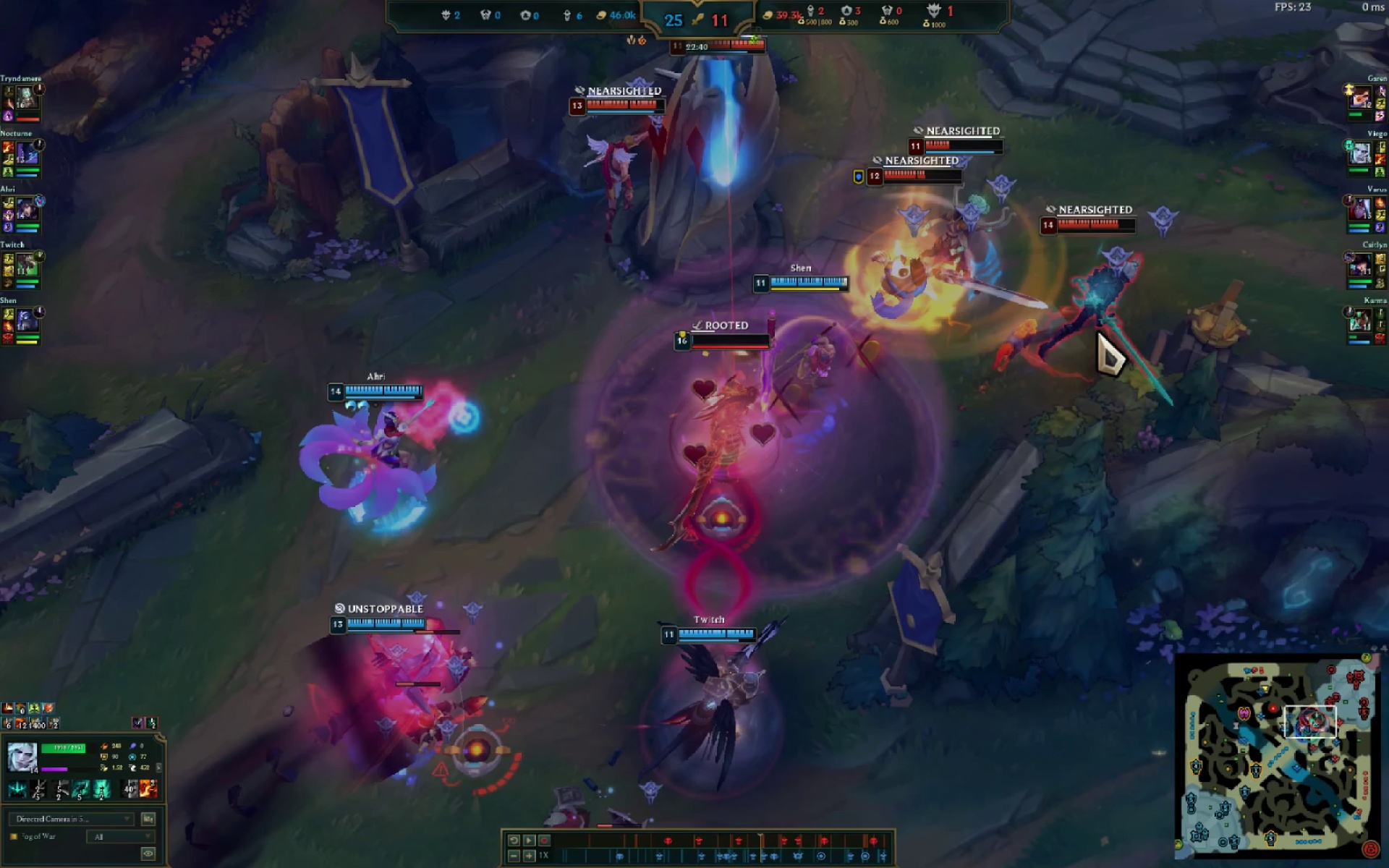 
key(Space)
 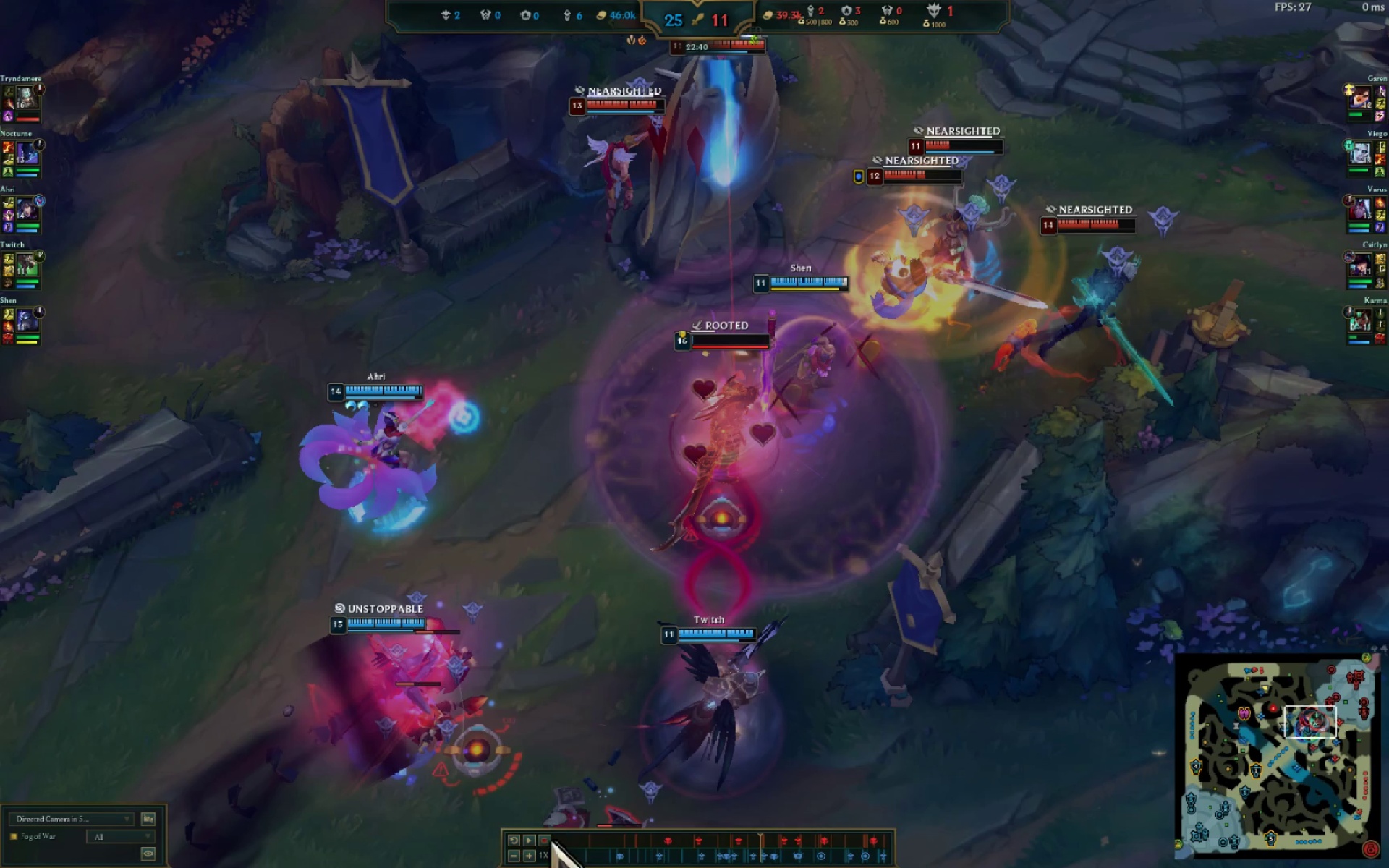 
left_click([529, 842])
 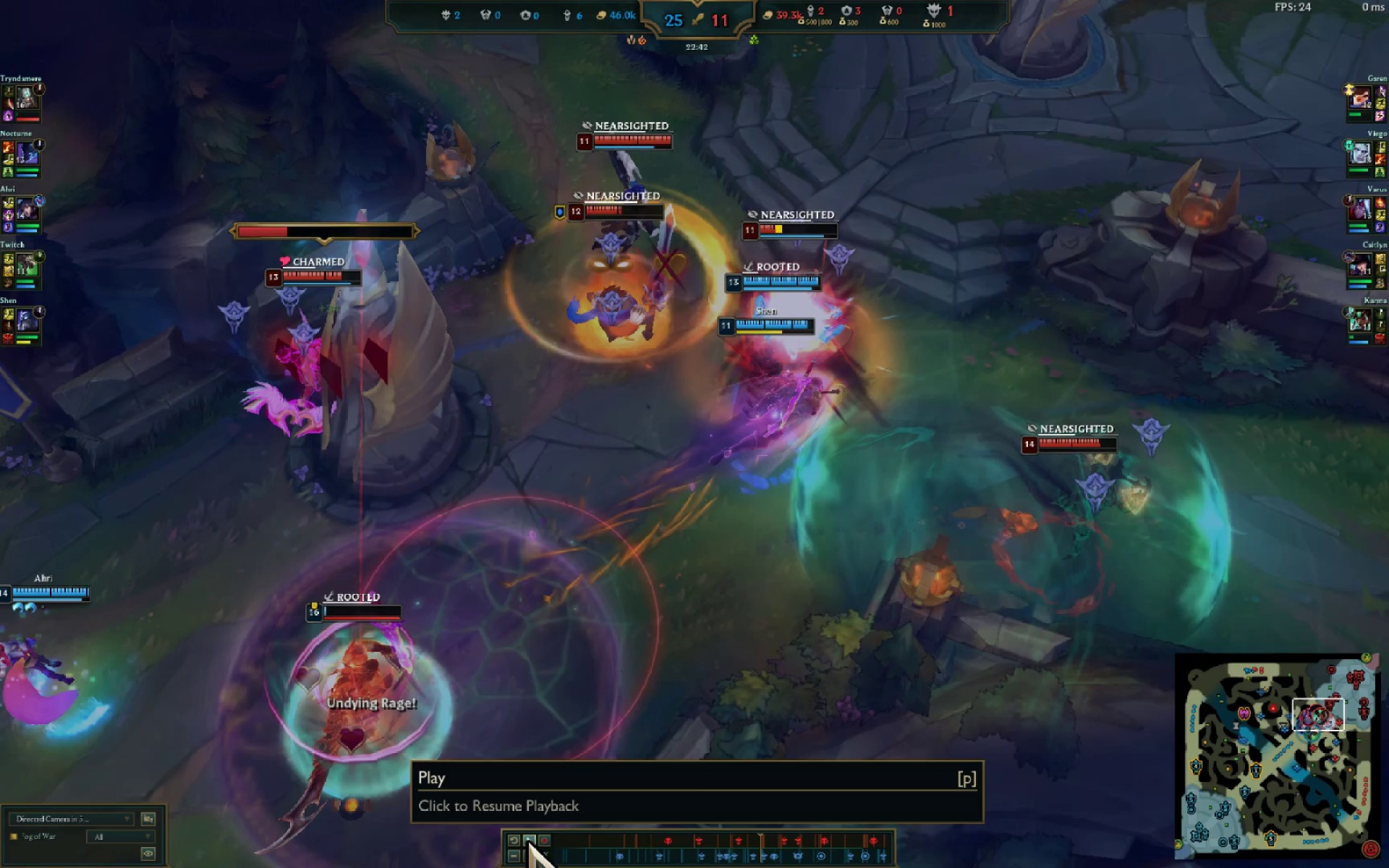 
mouse_move([768, 850])
 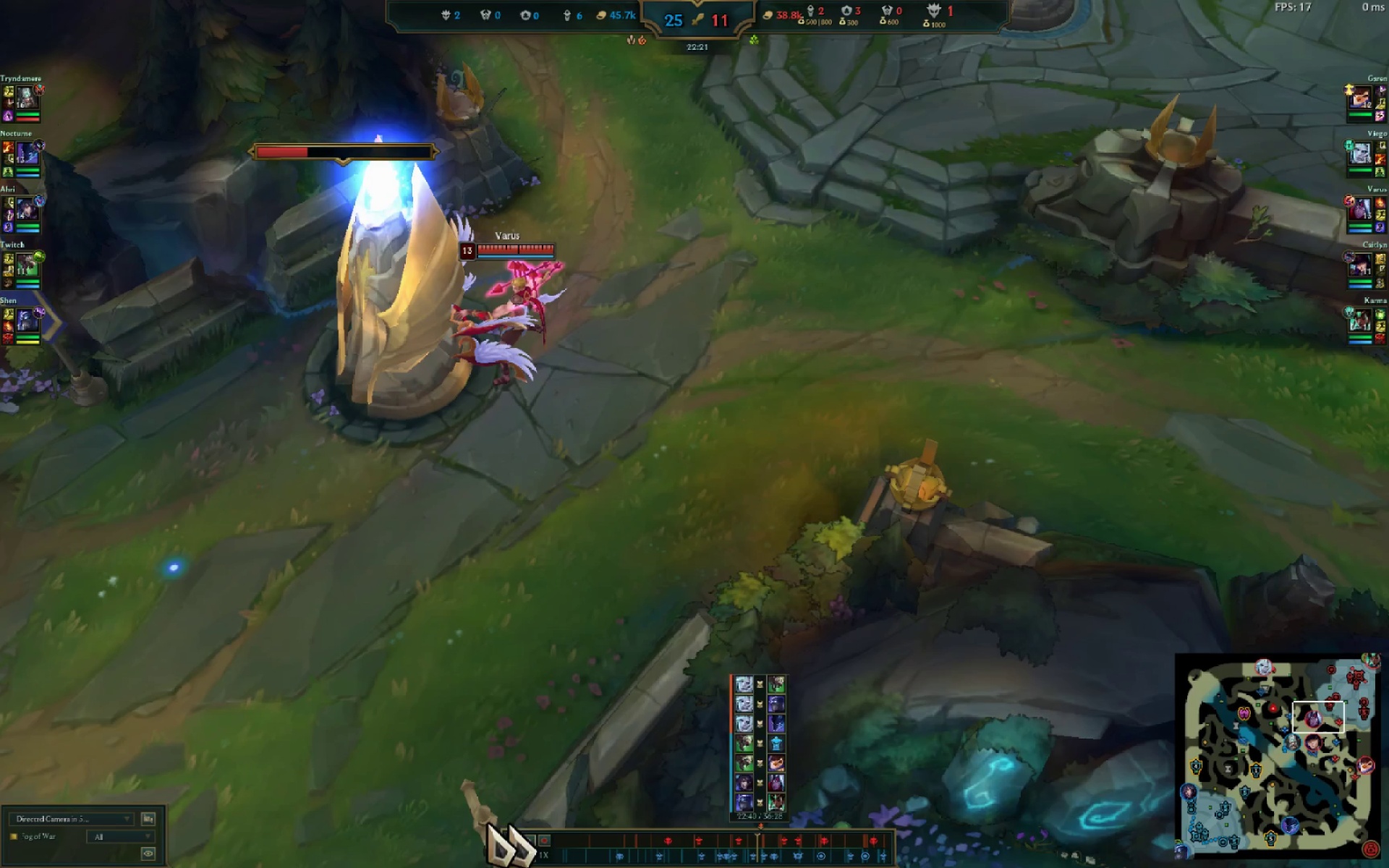 
wait(5.29)
 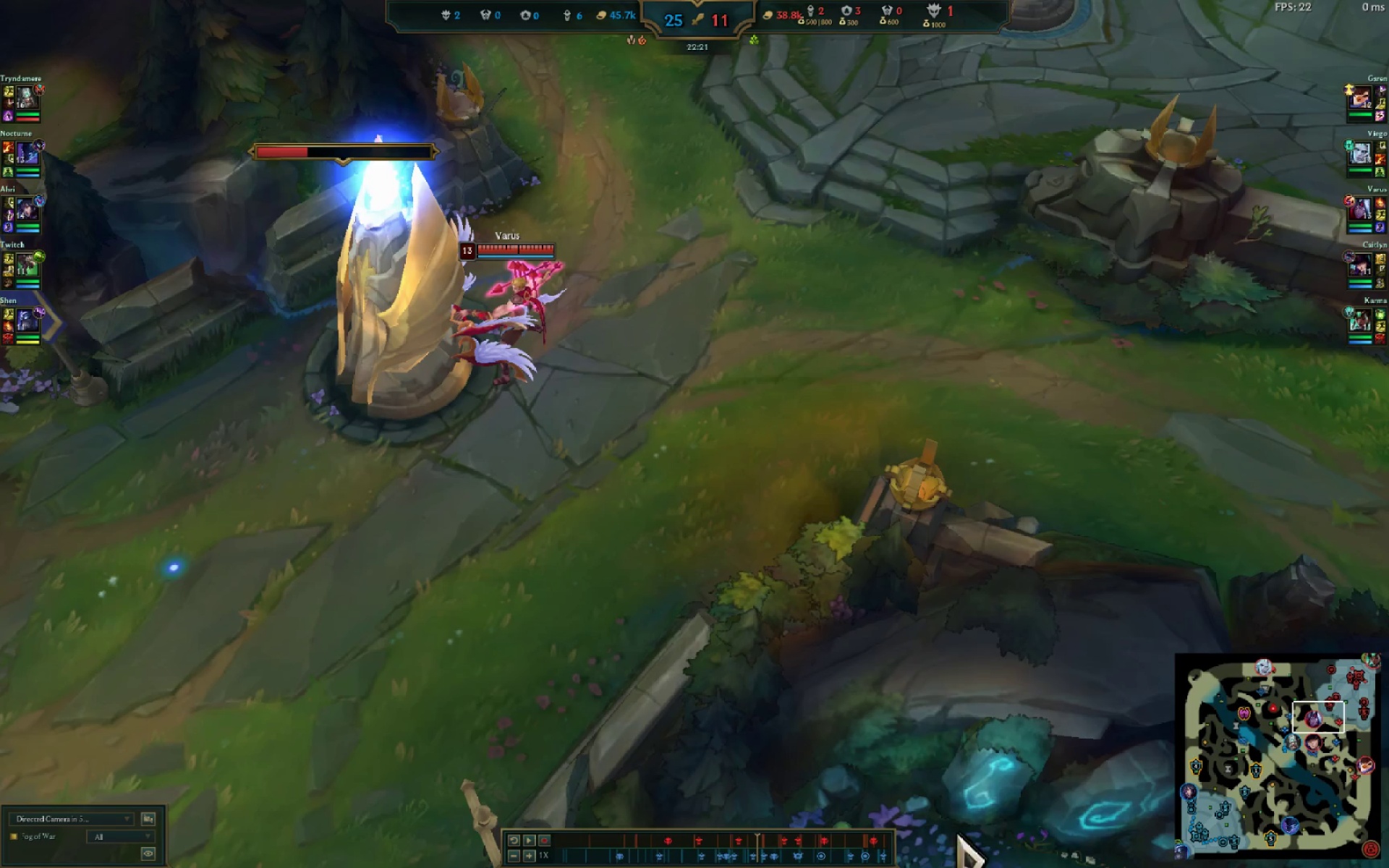 
left_click([104, 820])
 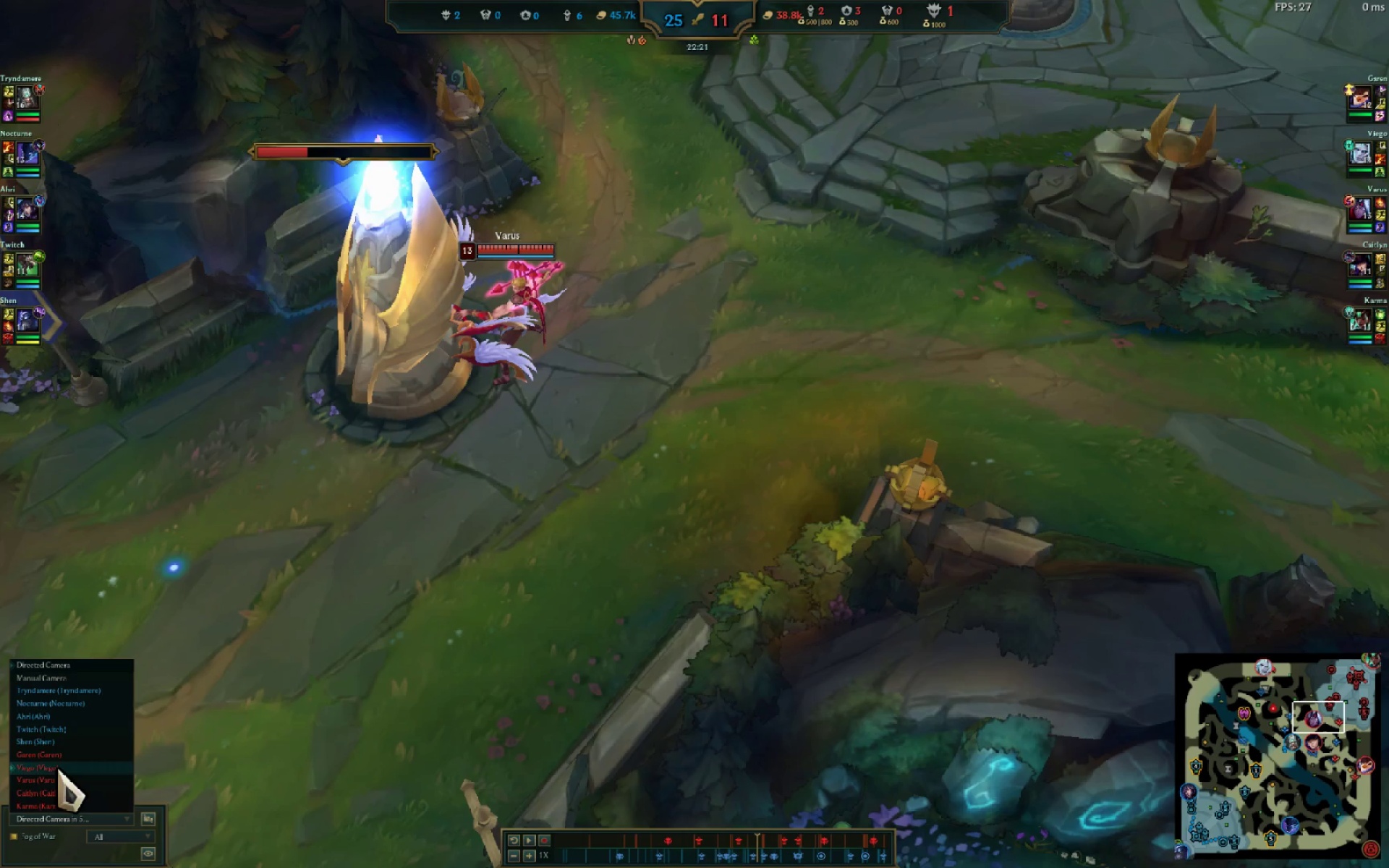 
left_click_drag(start_coordinate=[57, 767], to_coordinate=[63, 728])
 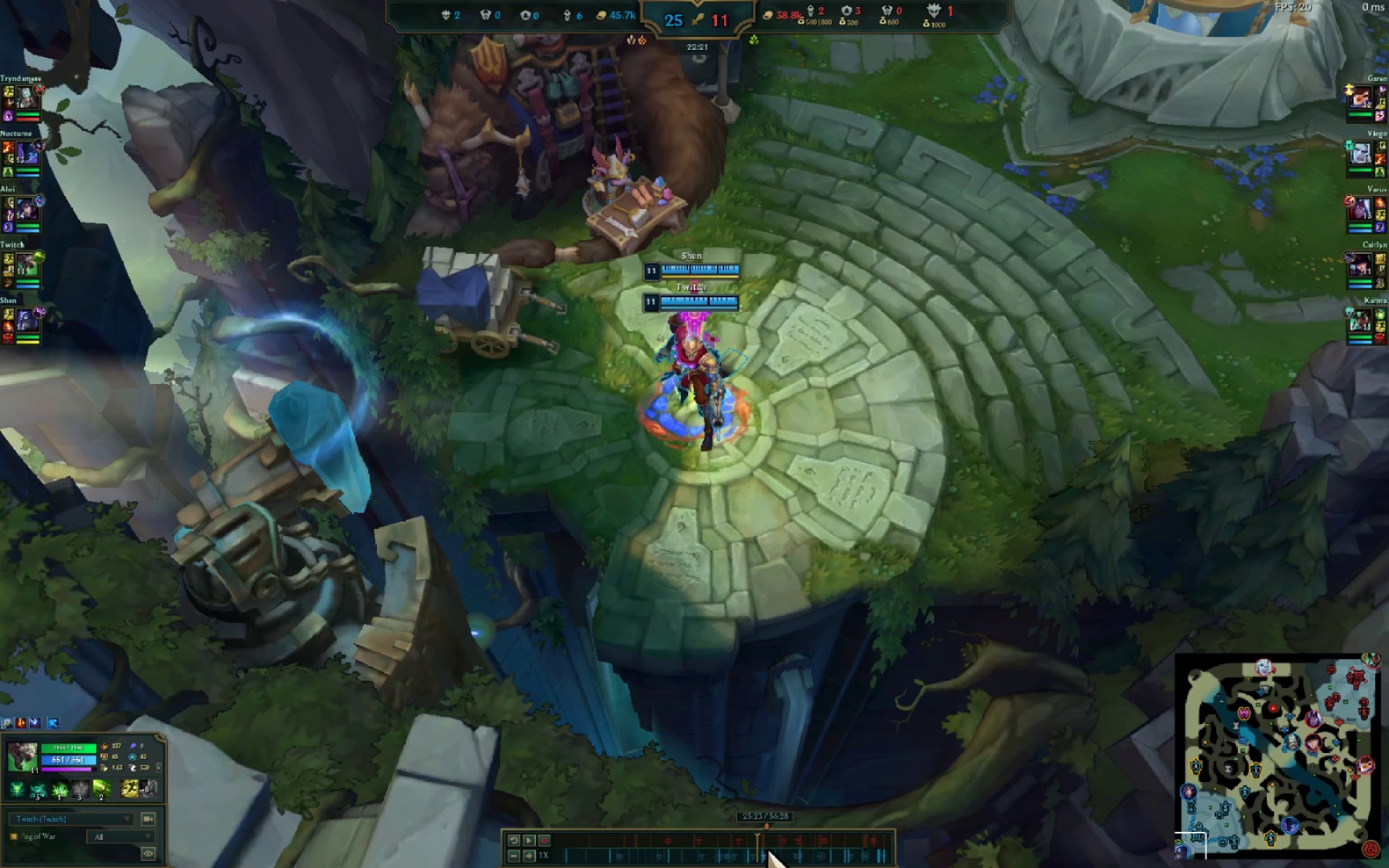 
key(Space)
 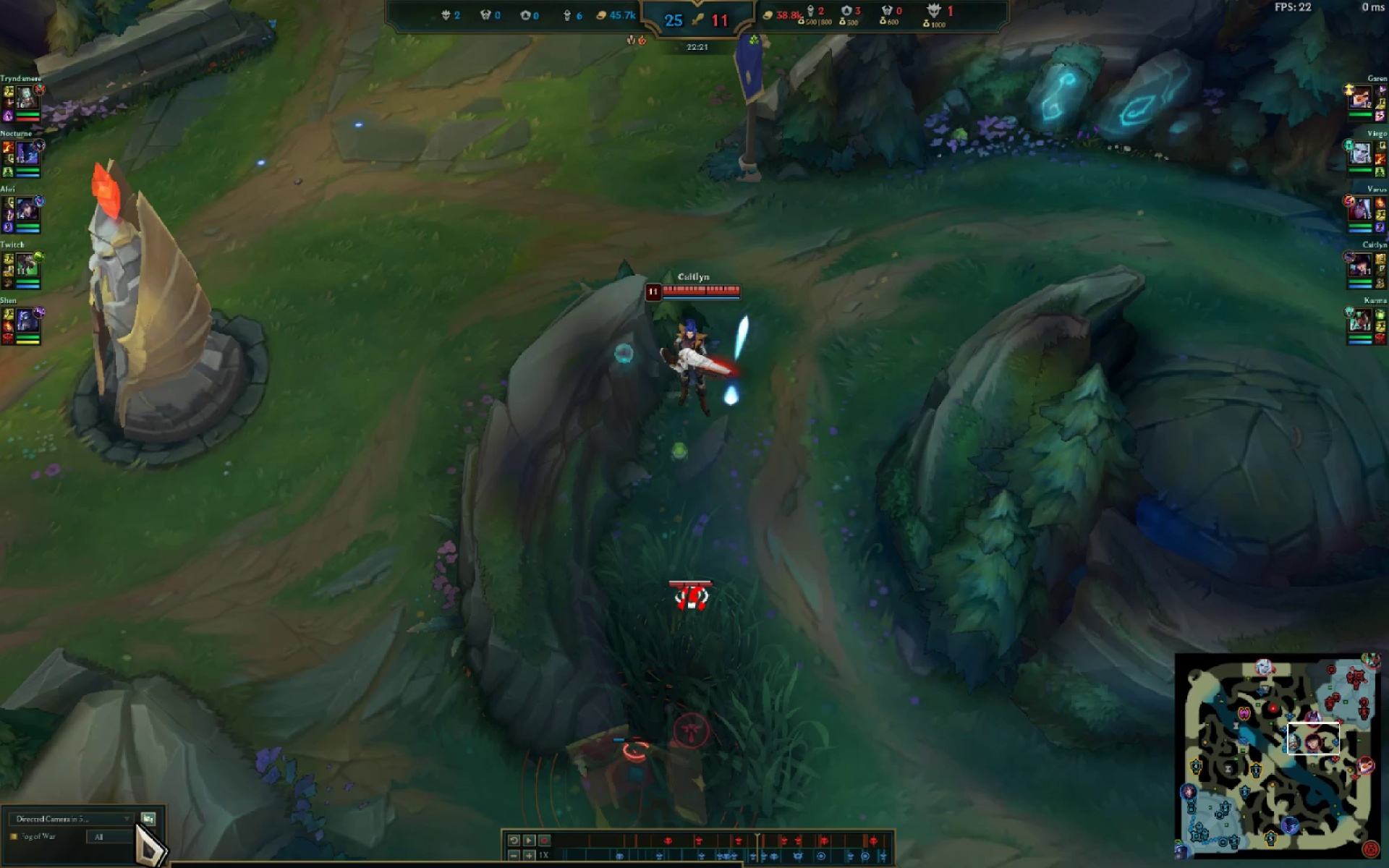 
left_click_drag(start_coordinate=[62, 821], to_coordinate=[152, 814])
 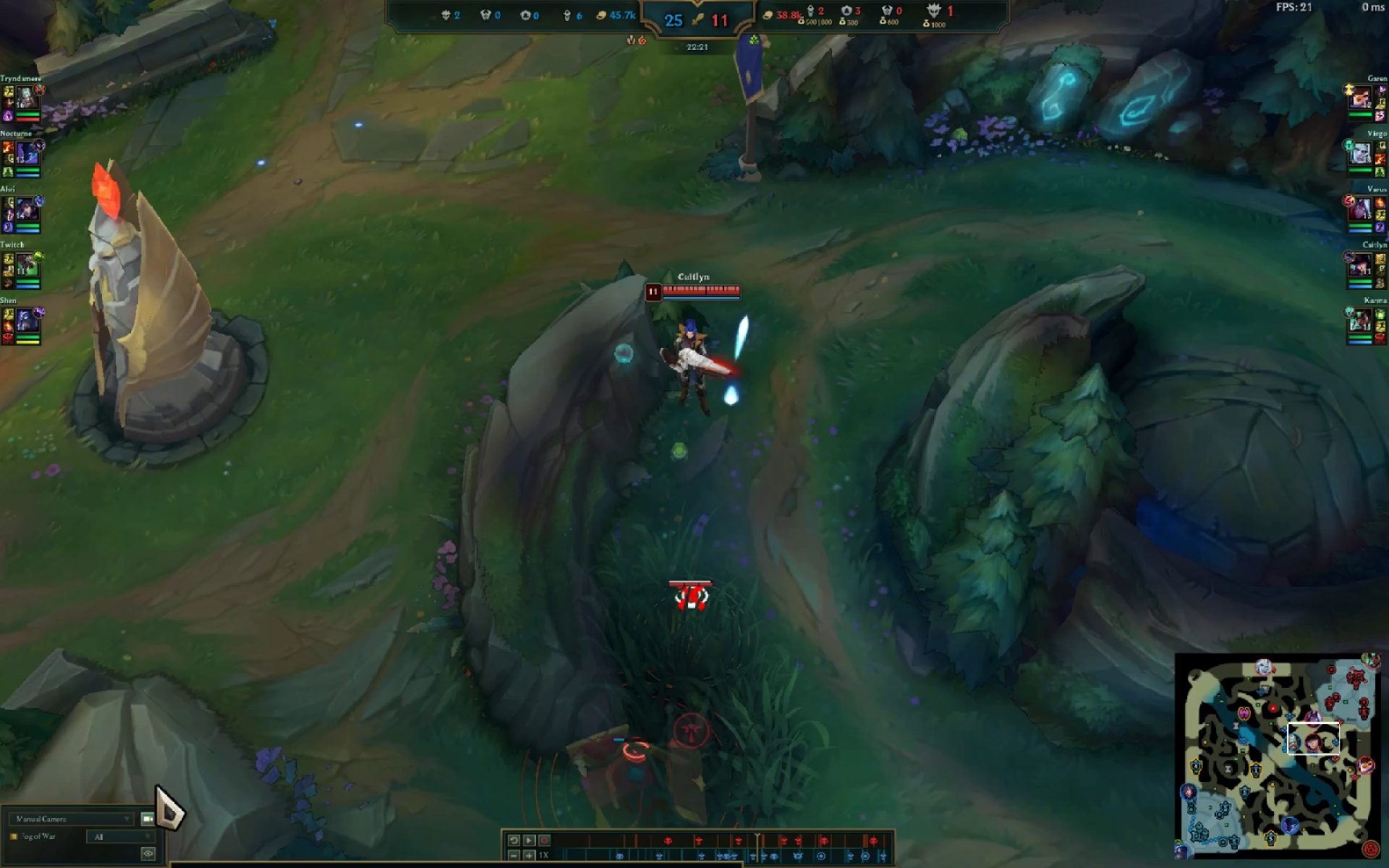 
left_click([152, 814])
 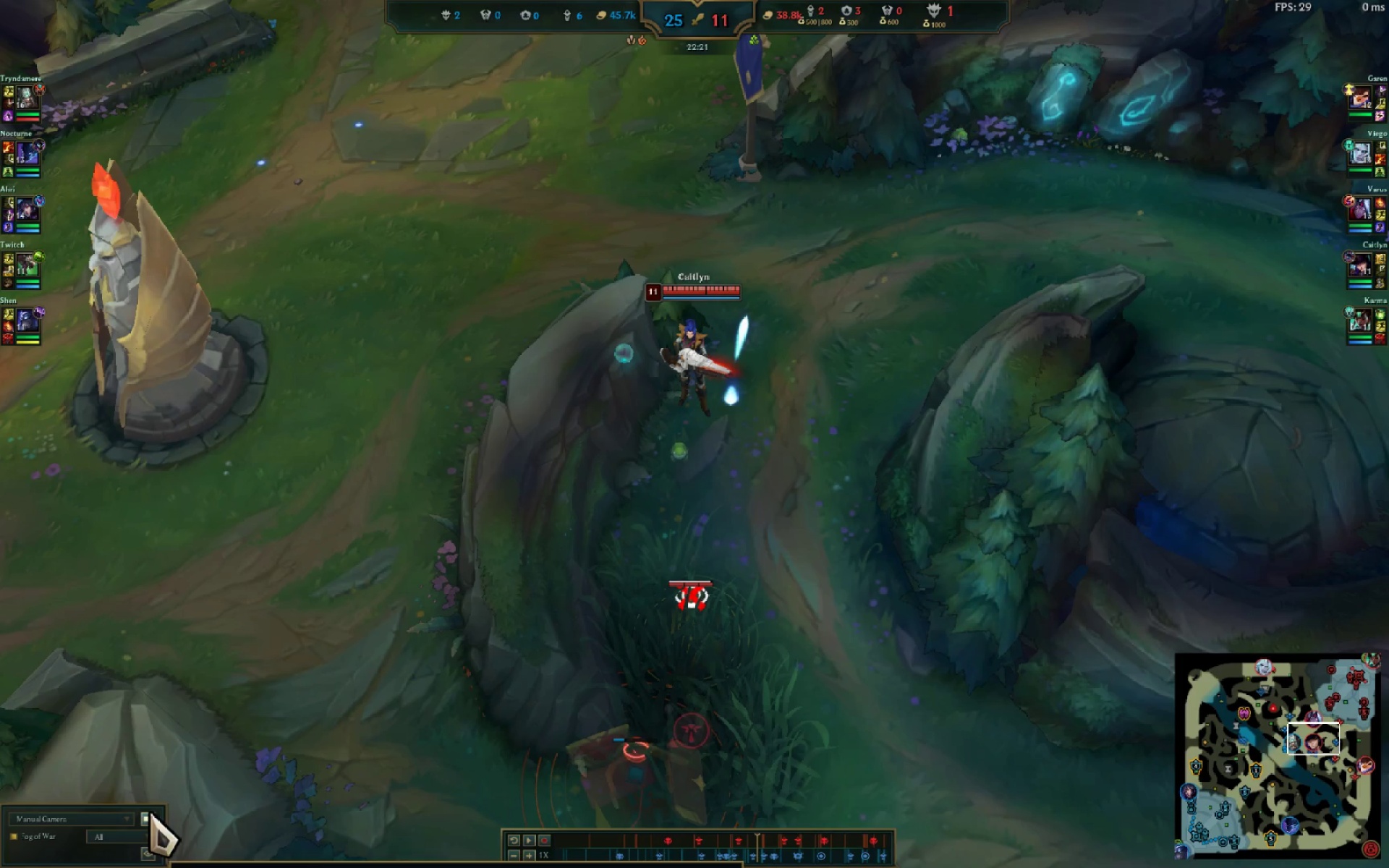 
left_click([99, 815])
 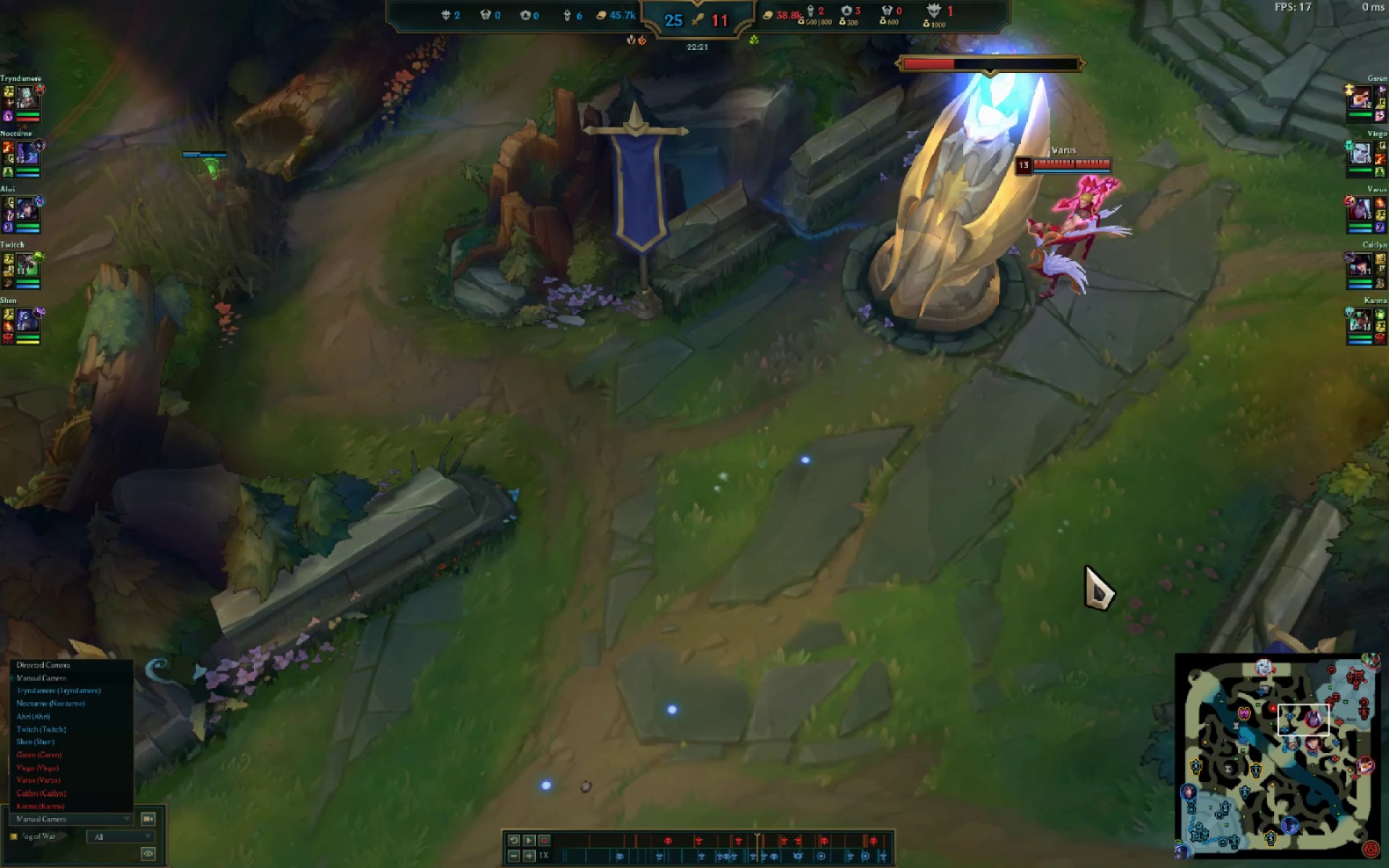 
wait(6.75)
 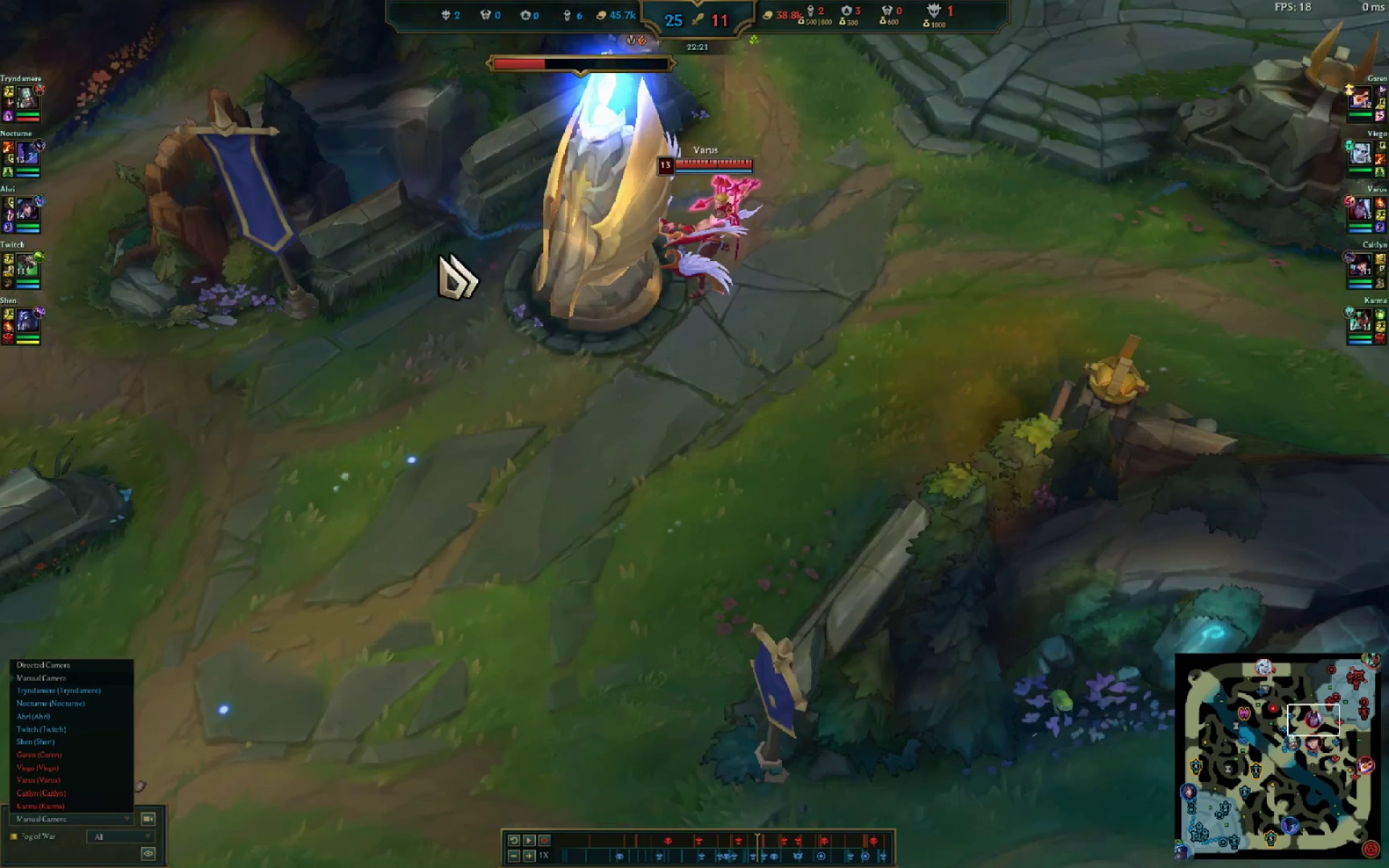 
left_click([525, 841])
 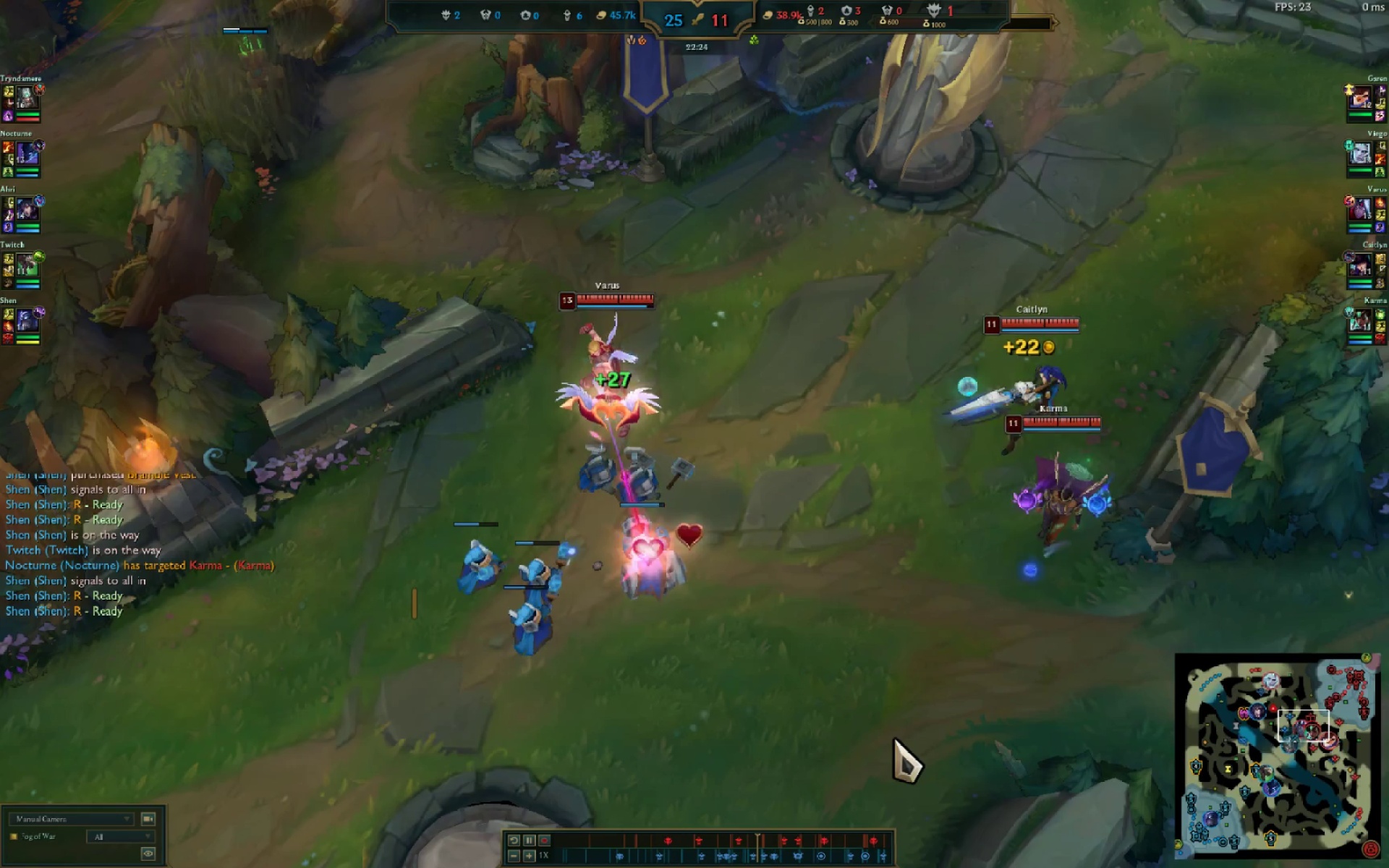 
key(Space)
 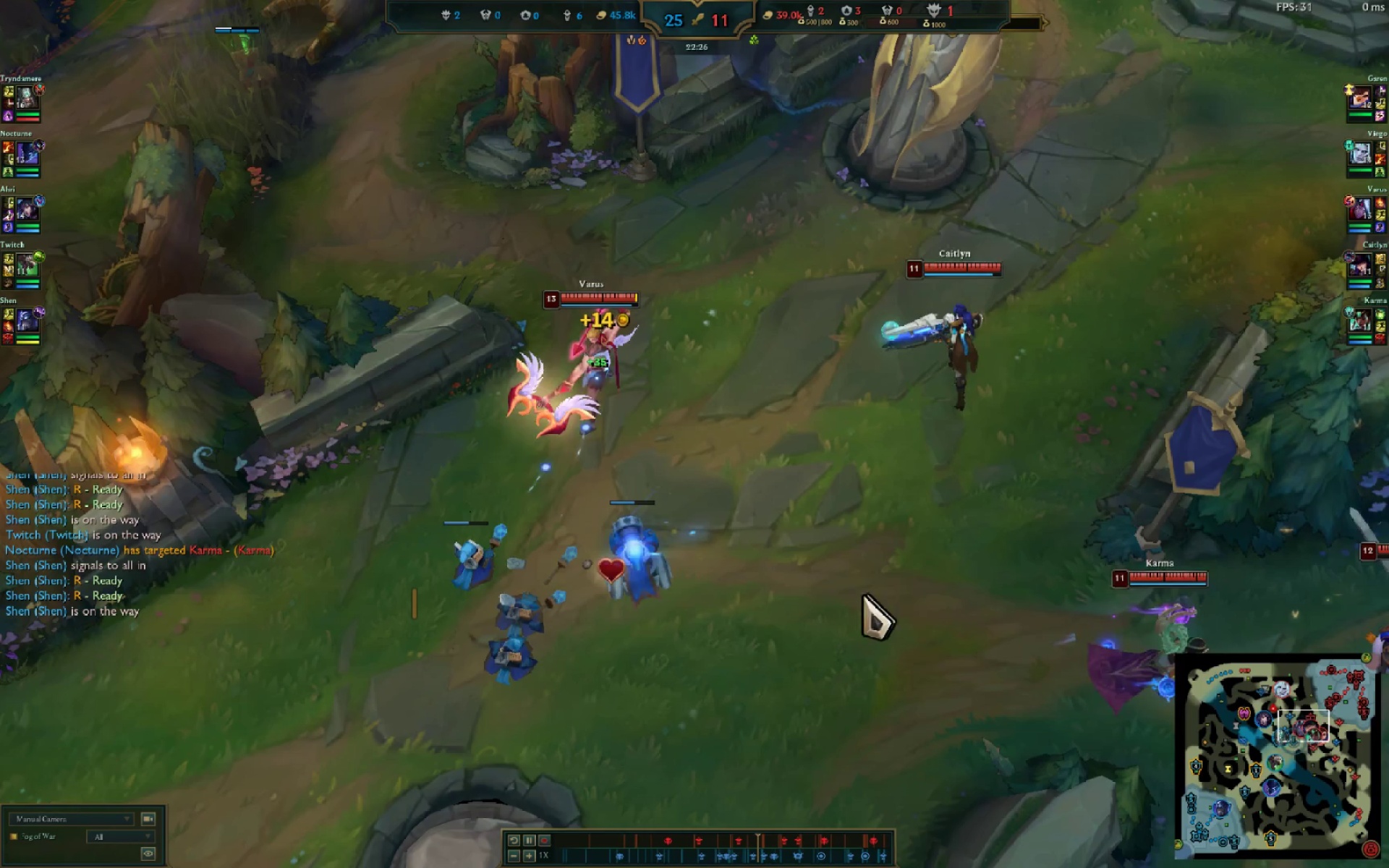 
key(Space)
 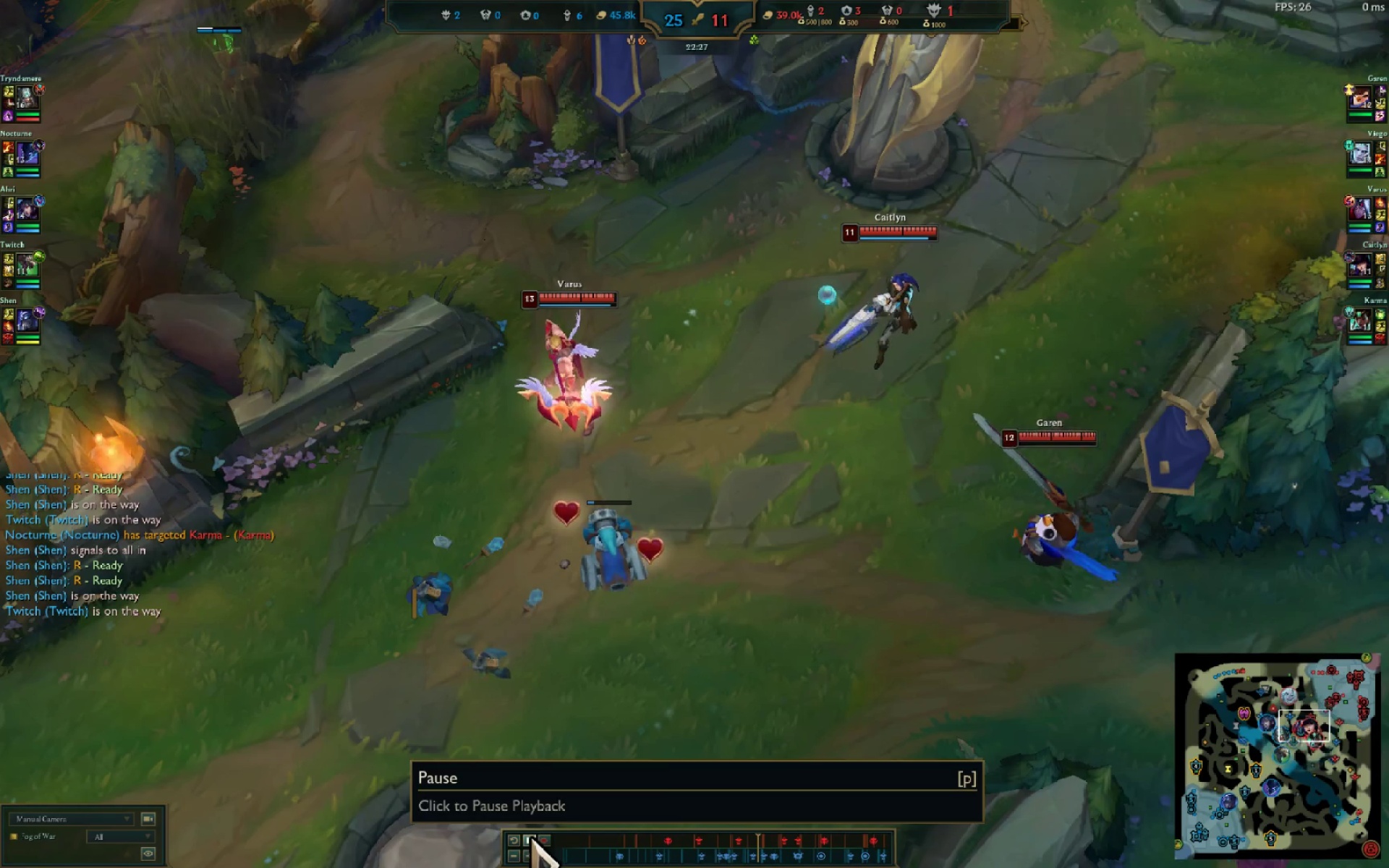 
left_click([531, 838])
 